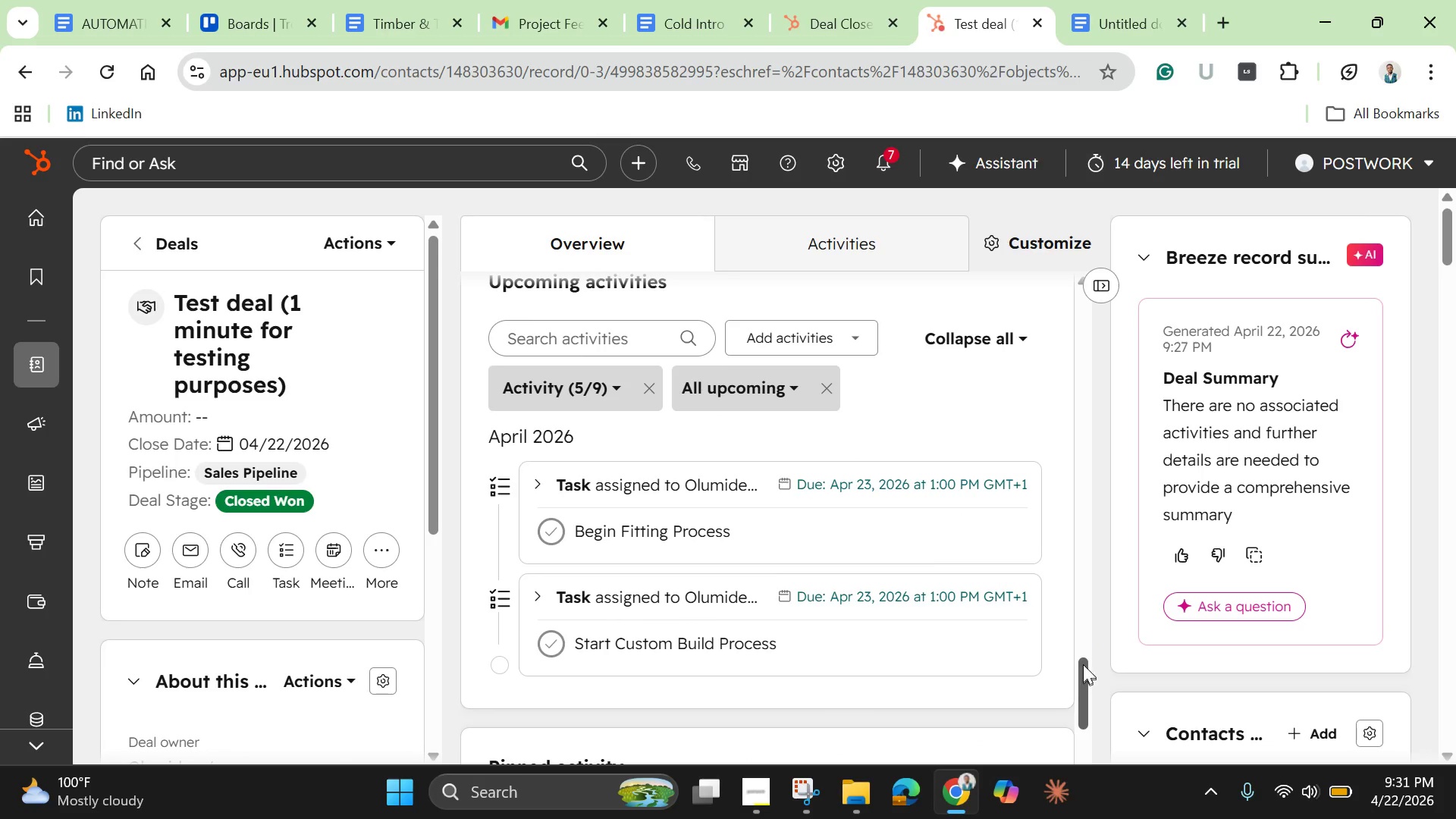 
left_click_drag(start_coordinate=[1083, 664], to_coordinate=[1090, 694])
 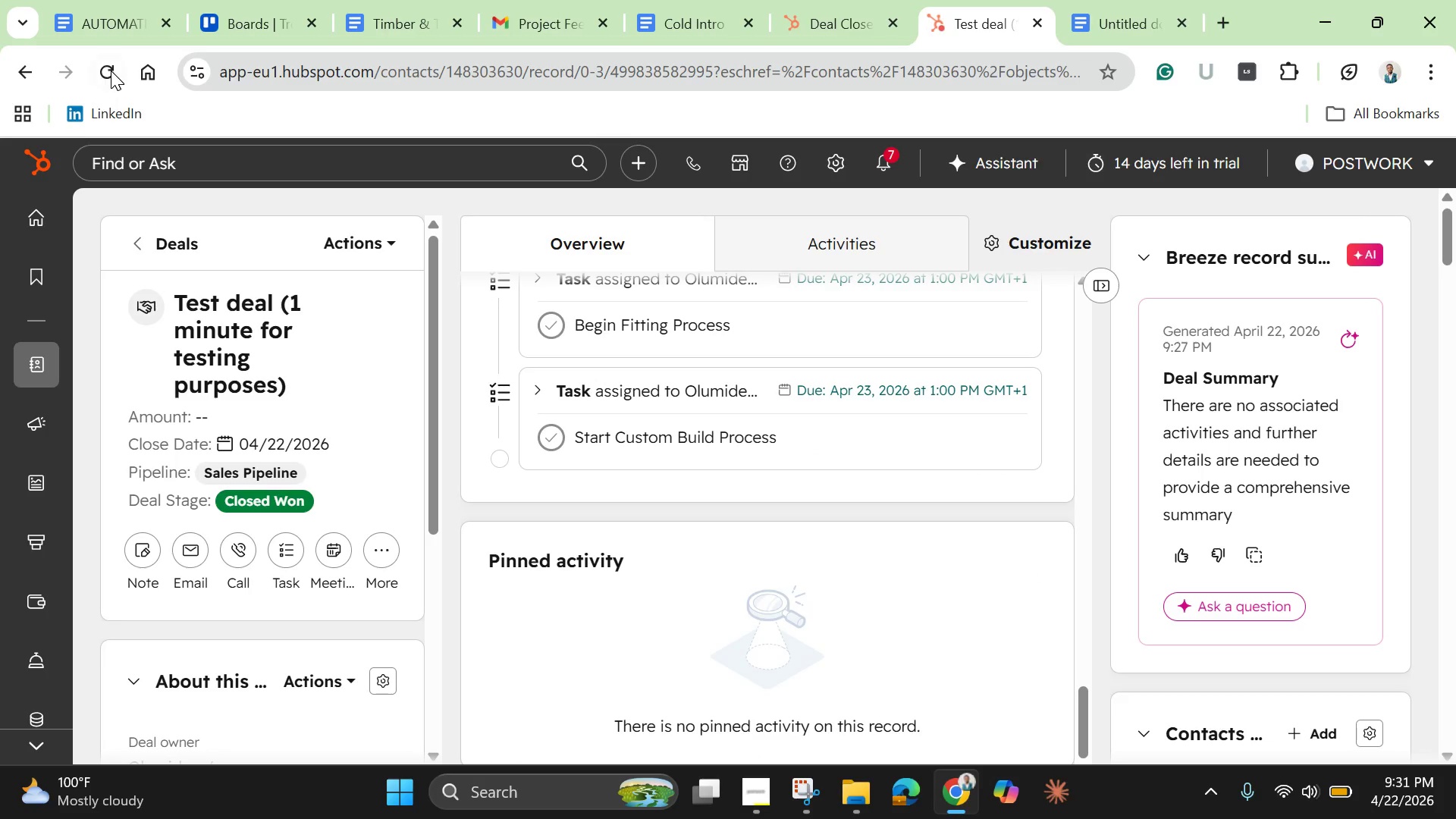 
left_click([111, 71])
 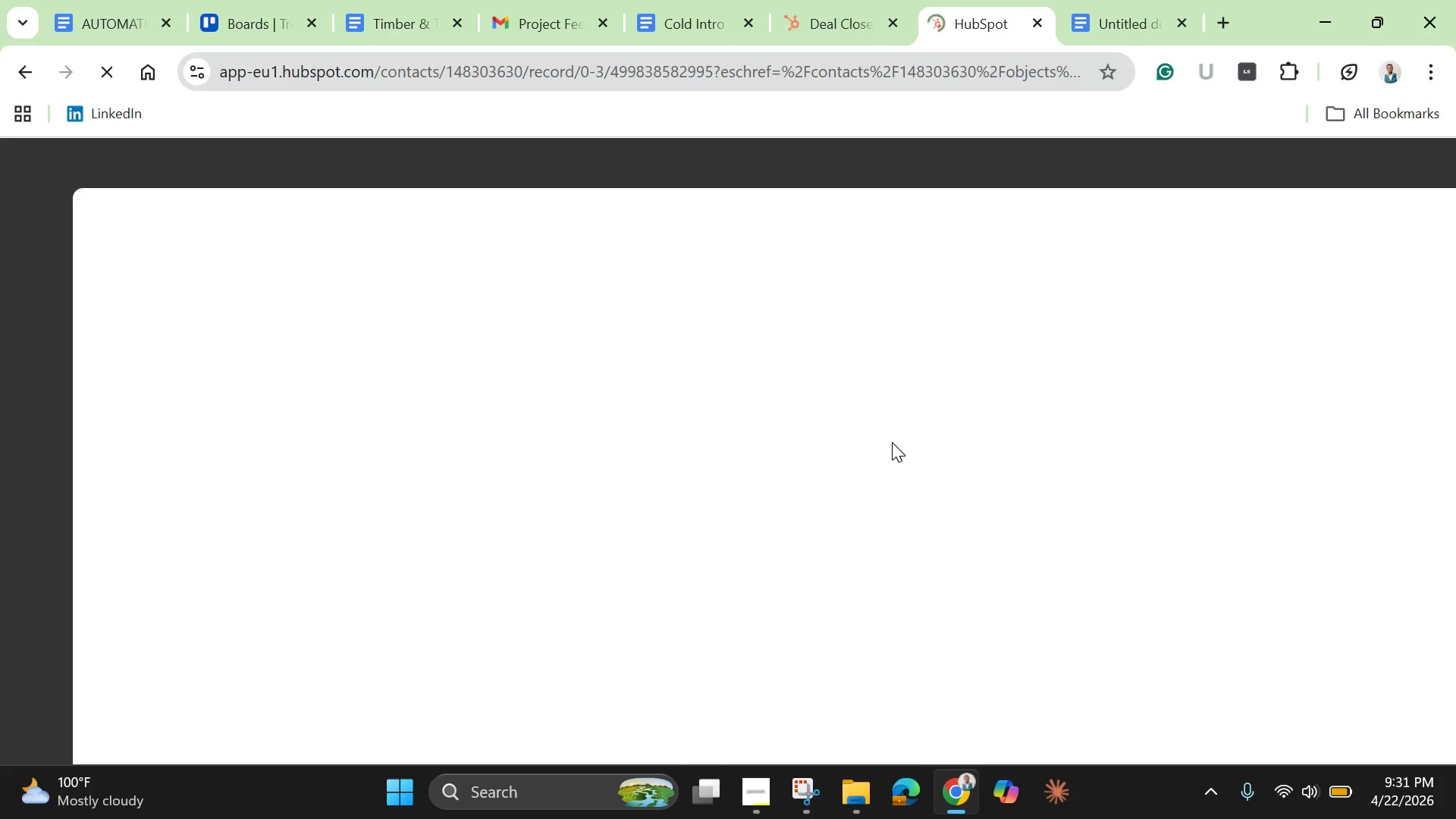 
wait(8.38)
 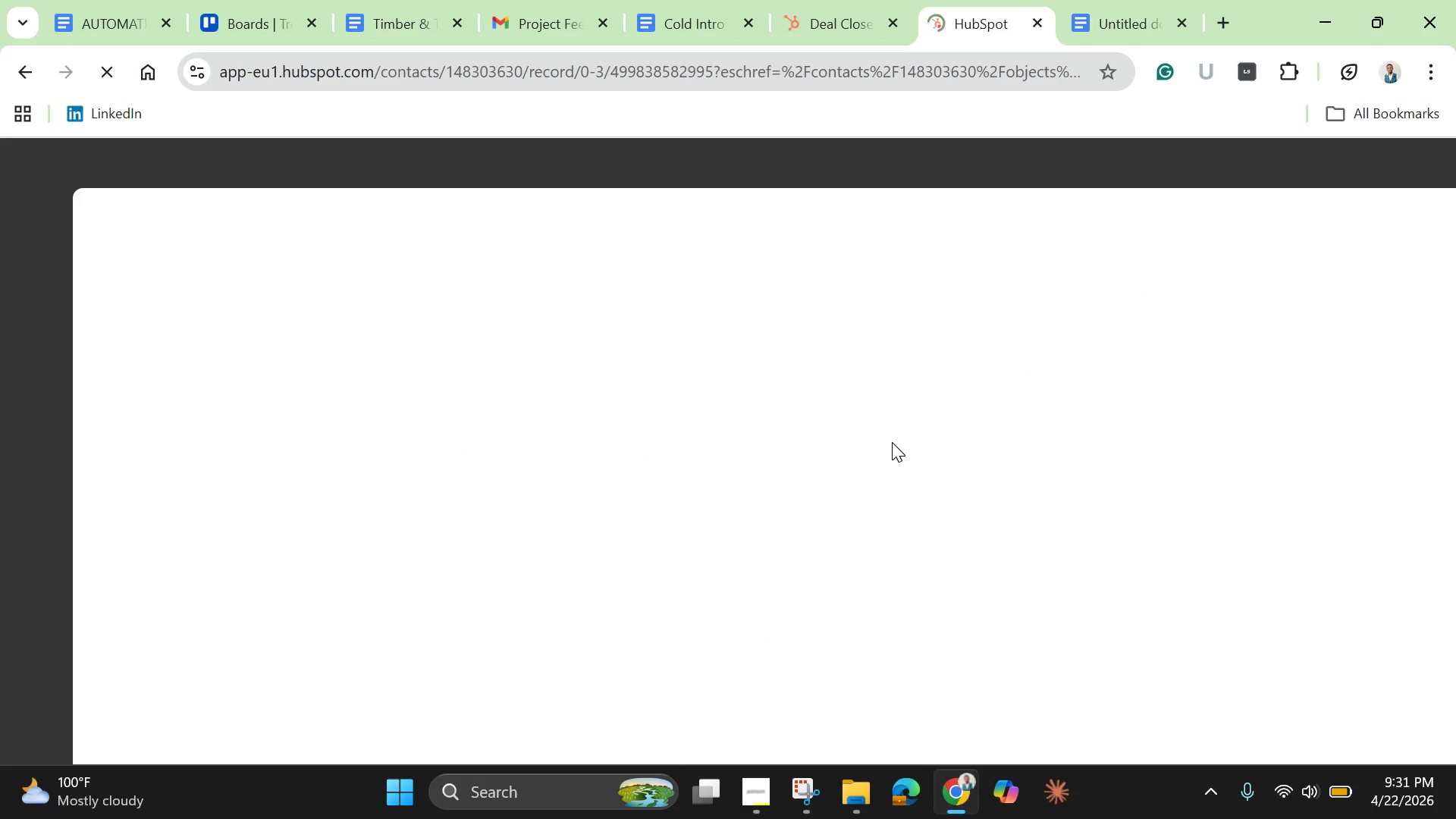 
left_click_drag(start_coordinate=[1082, 351], to_coordinate=[1021, 705])
 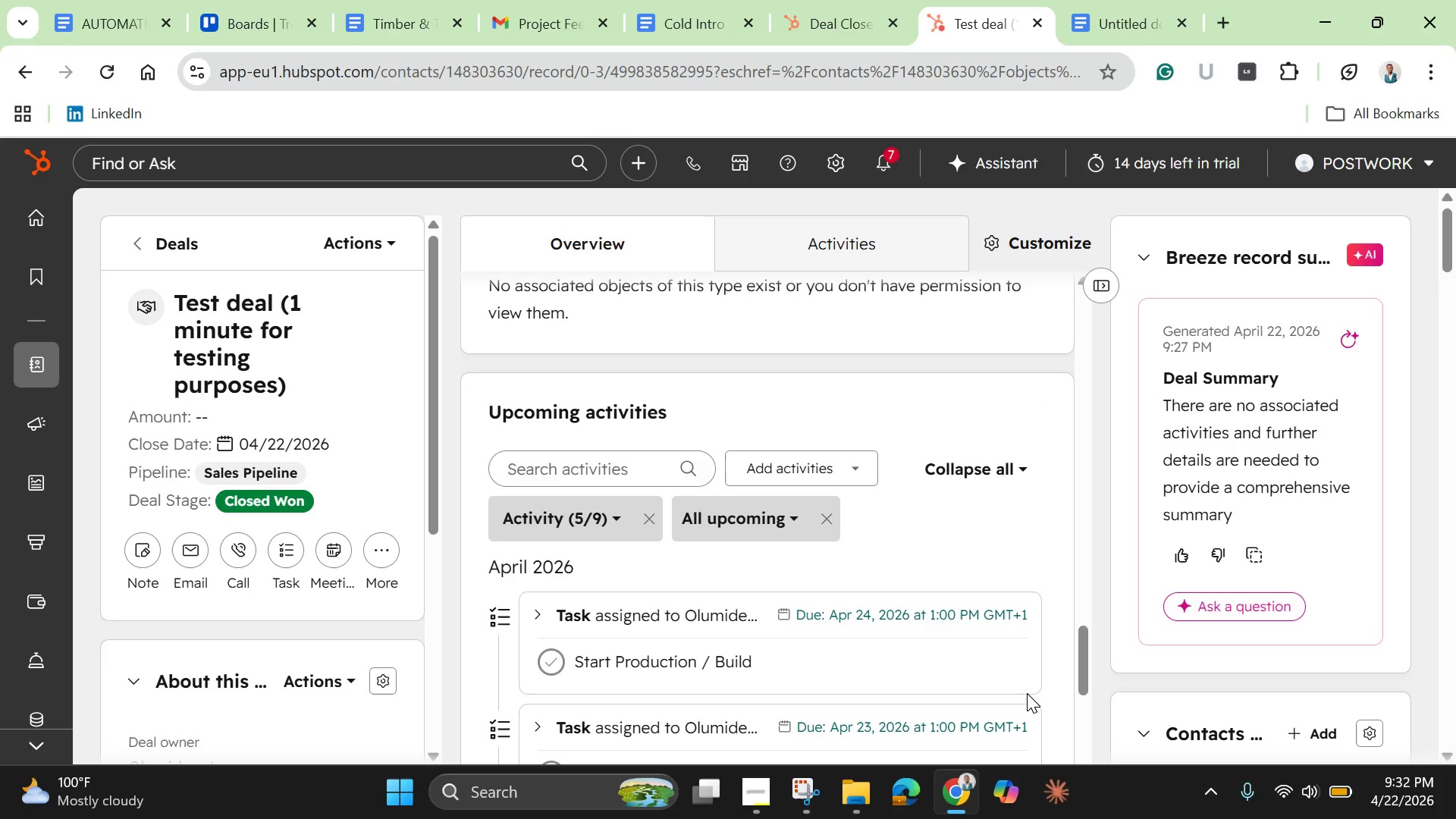 
scroll: coordinate [1011, 708], scroll_direction: down, amount: 1.0
 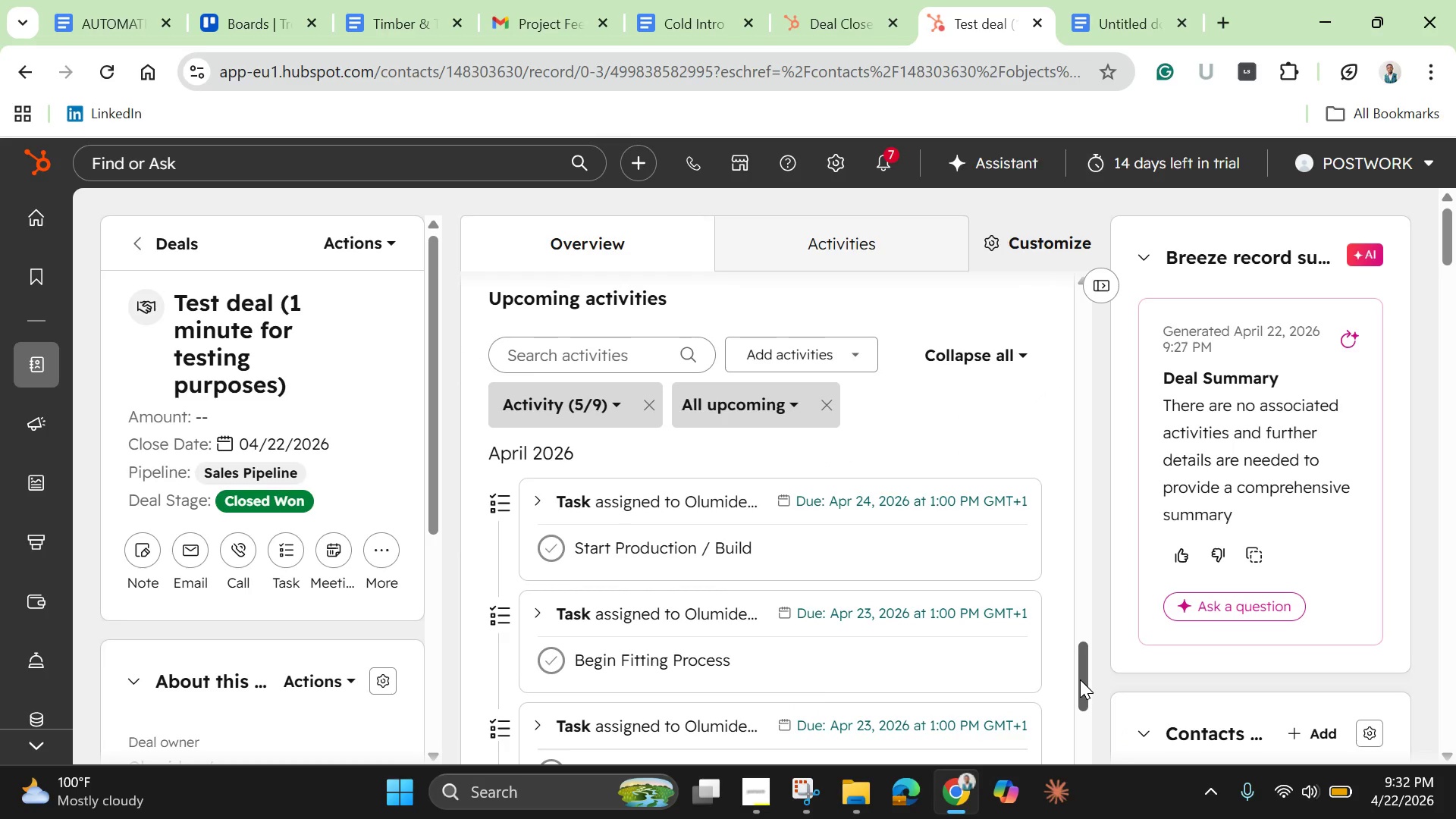 
left_click_drag(start_coordinate=[1080, 679], to_coordinate=[1094, 712])
 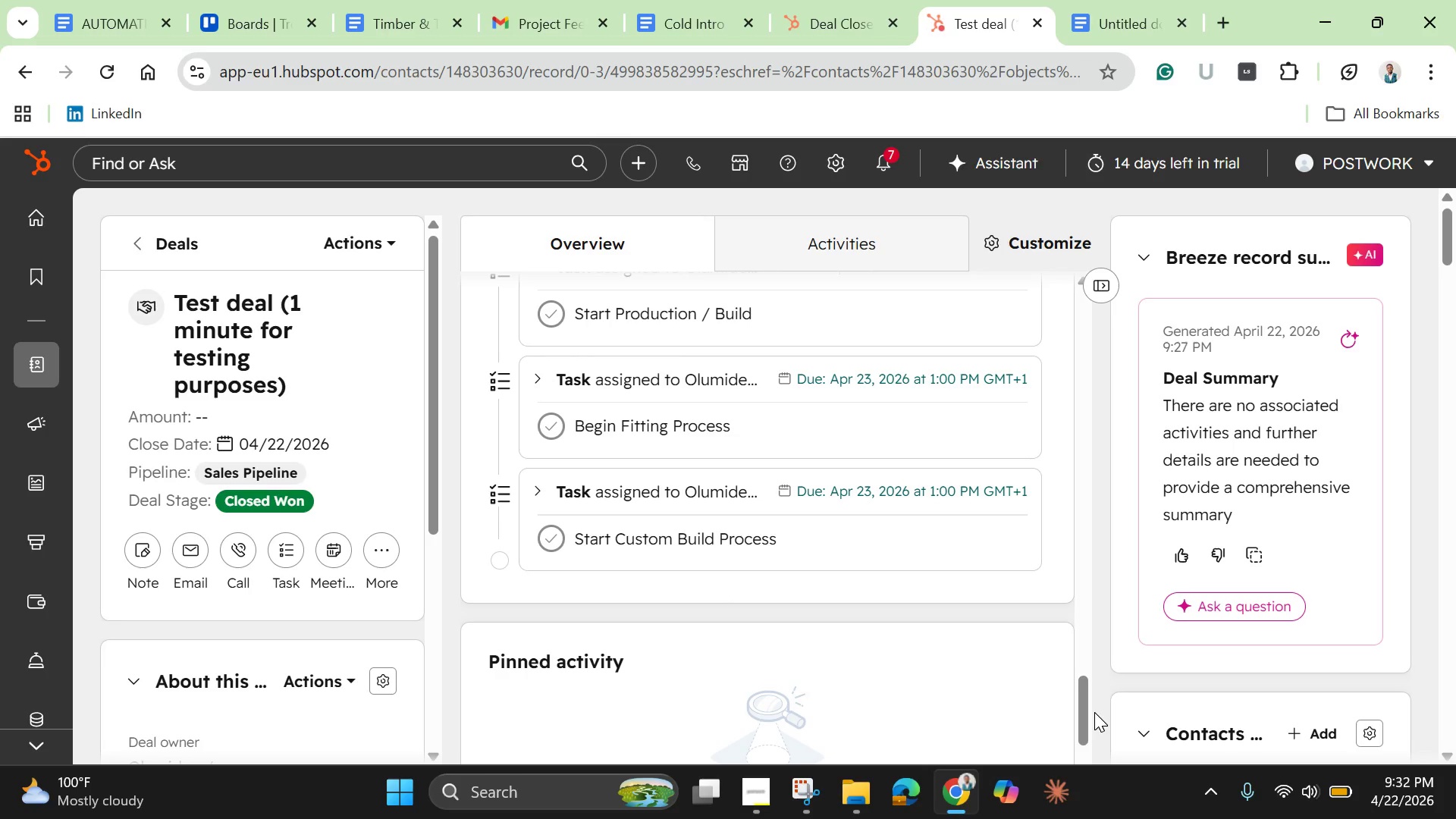 
wait(20.77)
 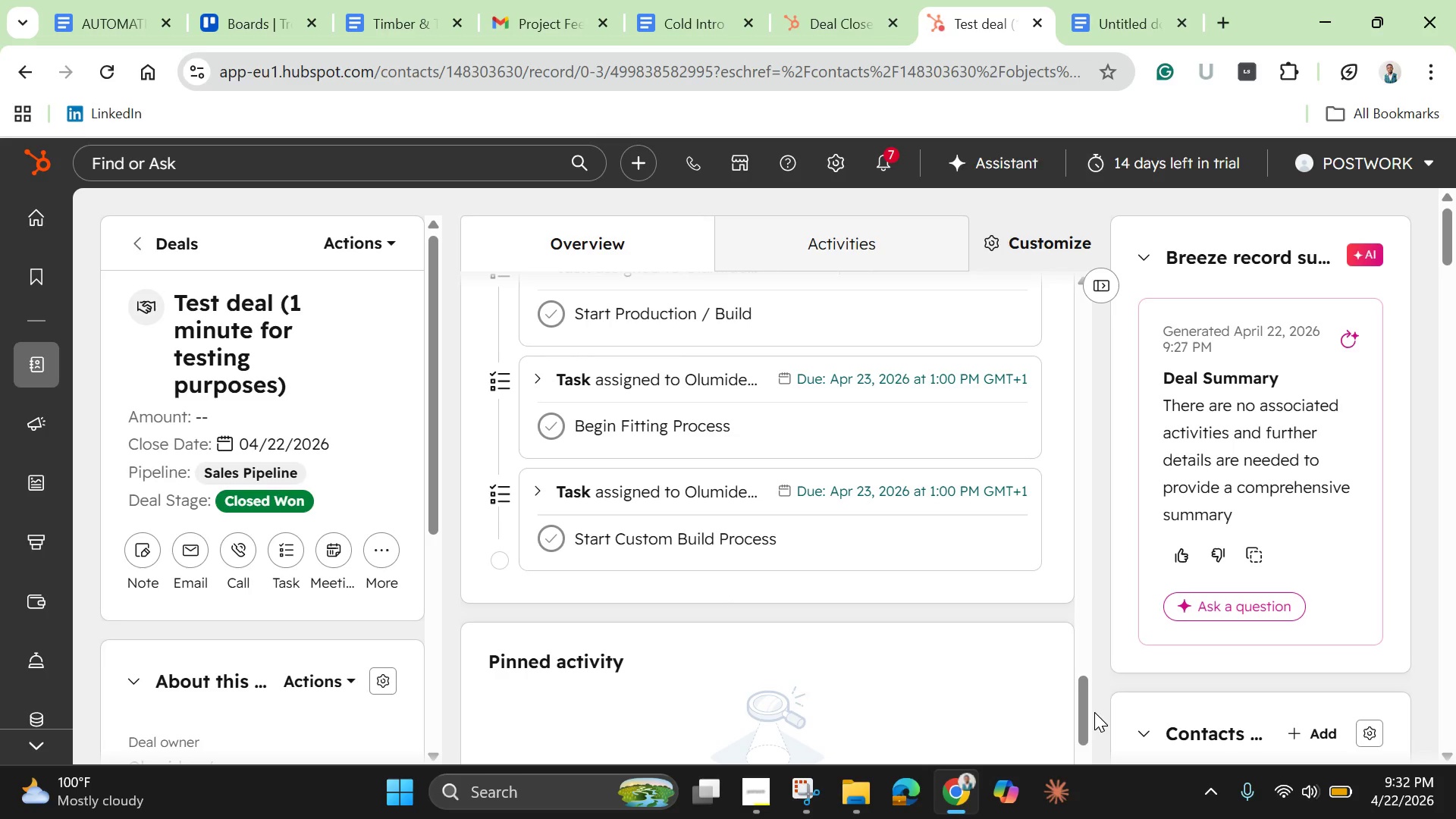 
left_click_drag(start_coordinate=[1086, 703], to_coordinate=[1087, 697])
 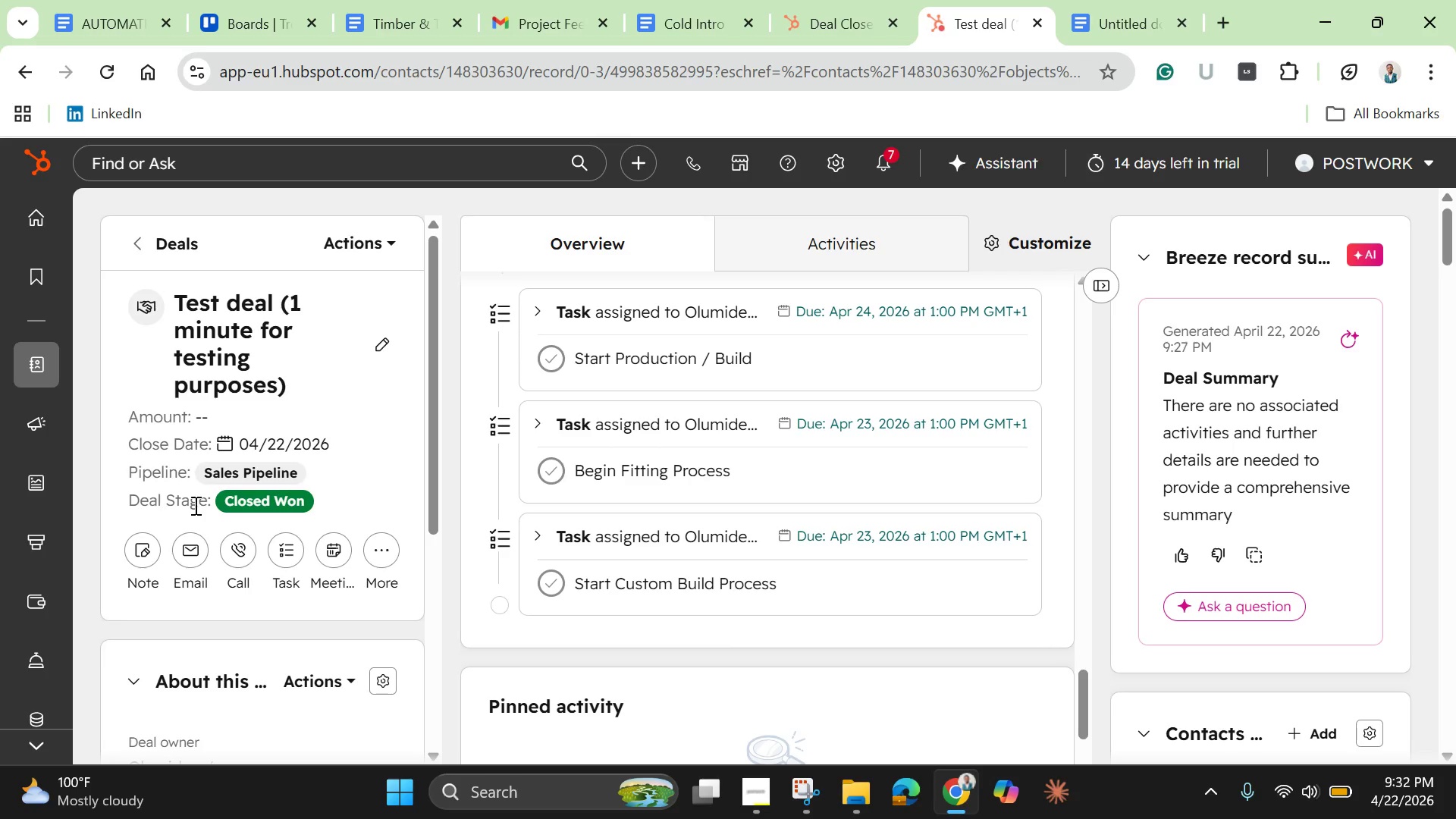 
scroll: coordinate [217, 505], scroll_direction: down, amount: 1.0
 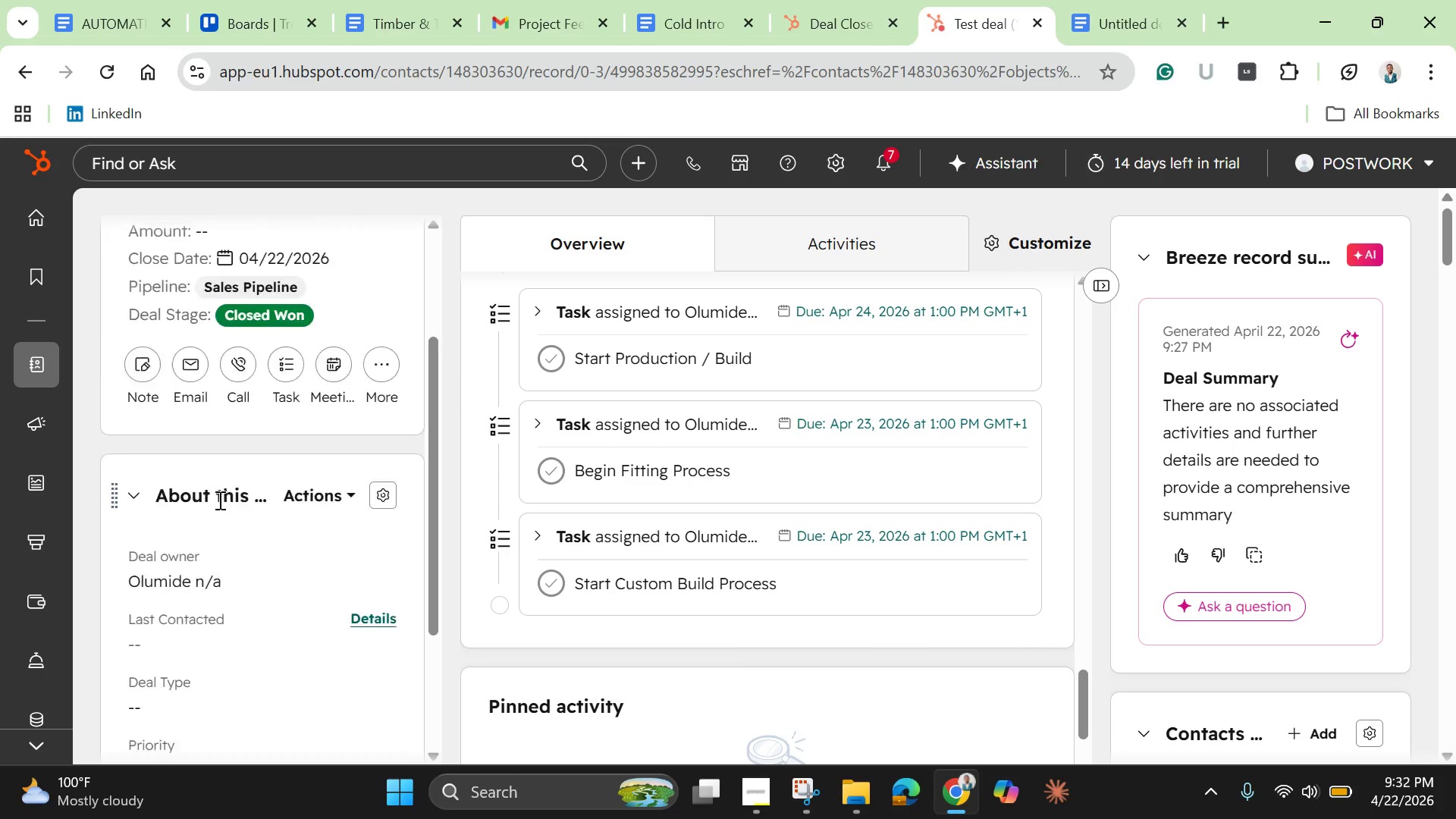 
scroll: coordinate [218, 500], scroll_direction: none, amount: 0.0
 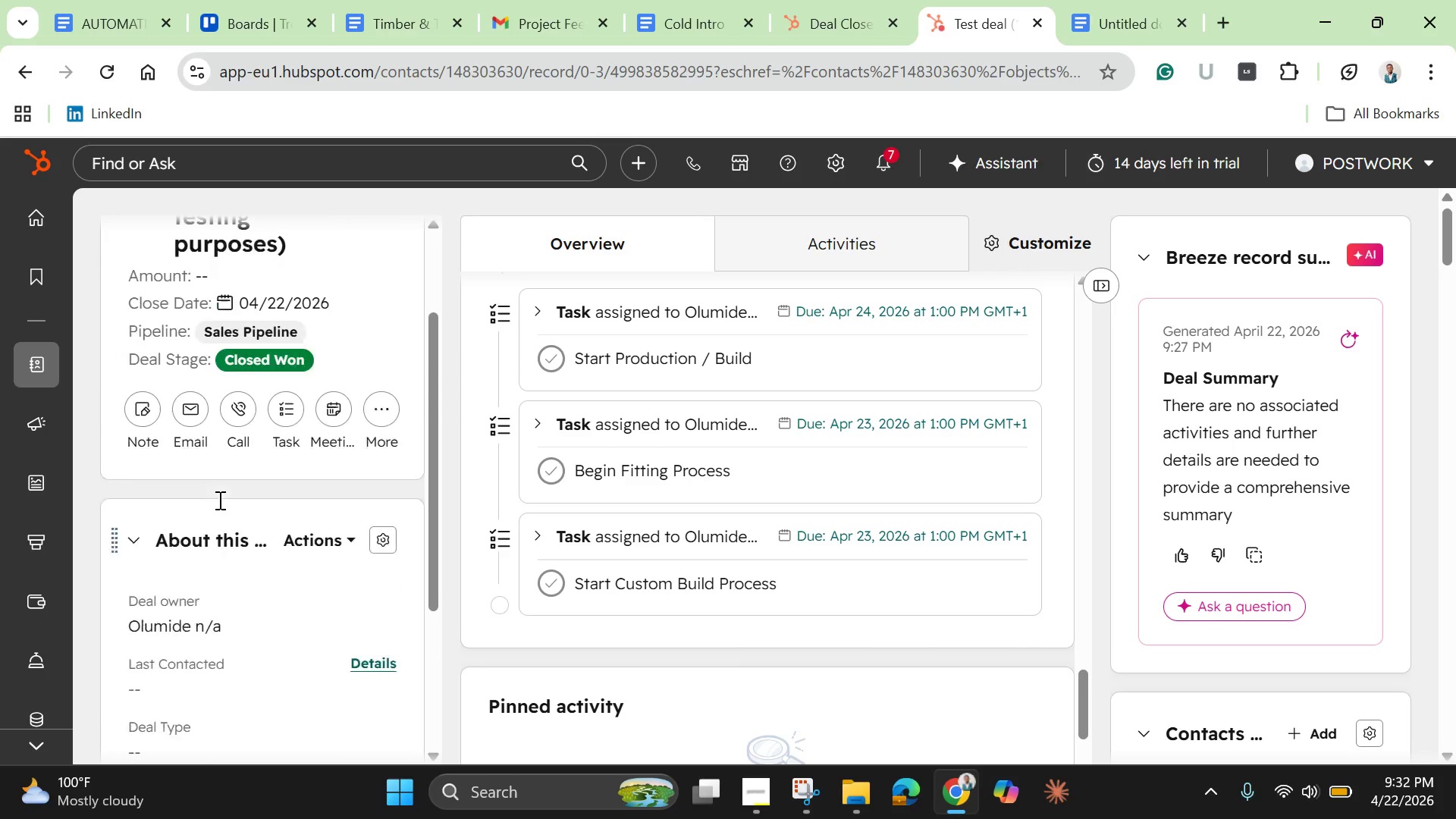 
scroll: coordinate [218, 500], scroll_direction: up, amount: 2.0
 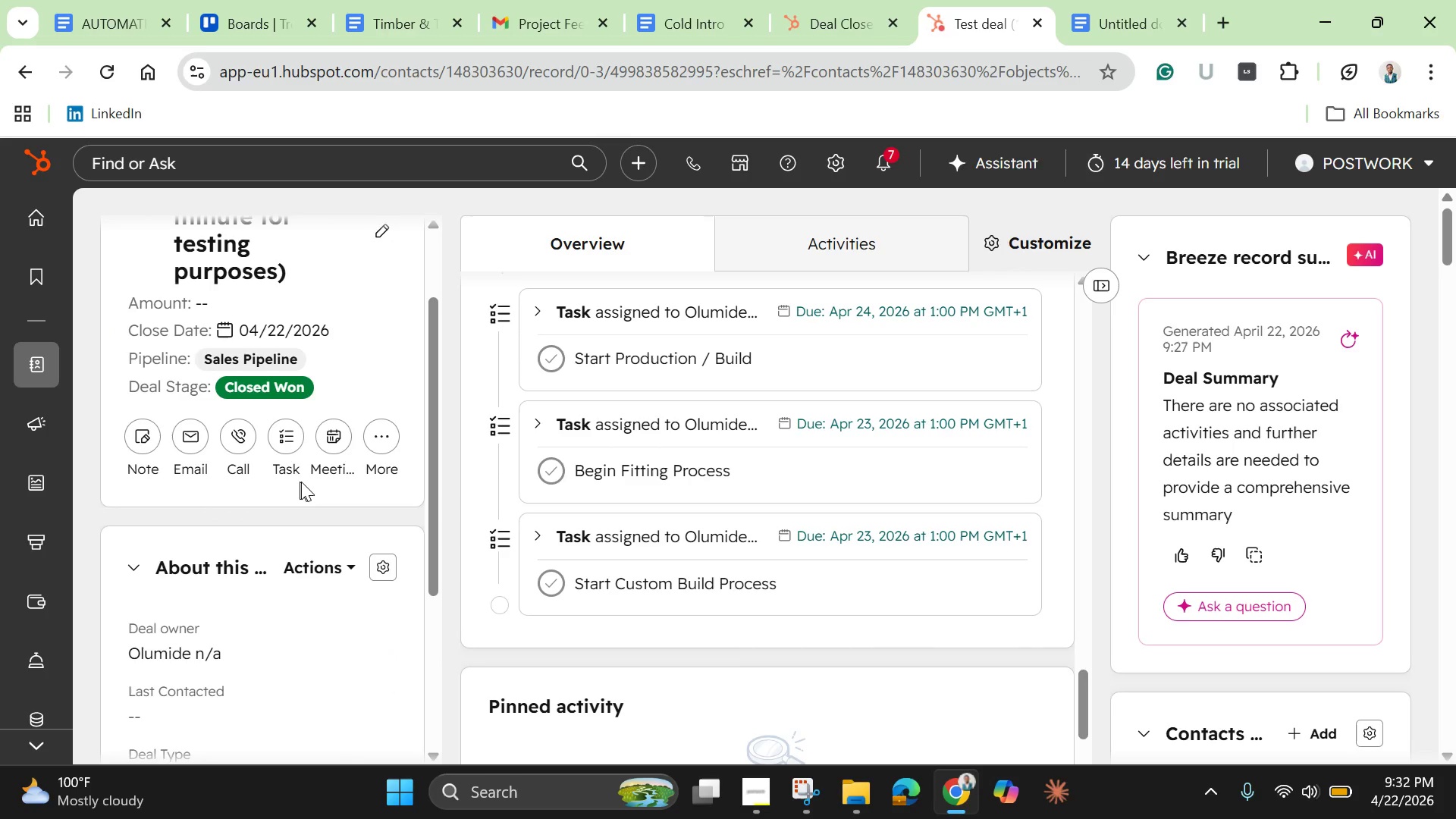 
mouse_move([338, 469])
 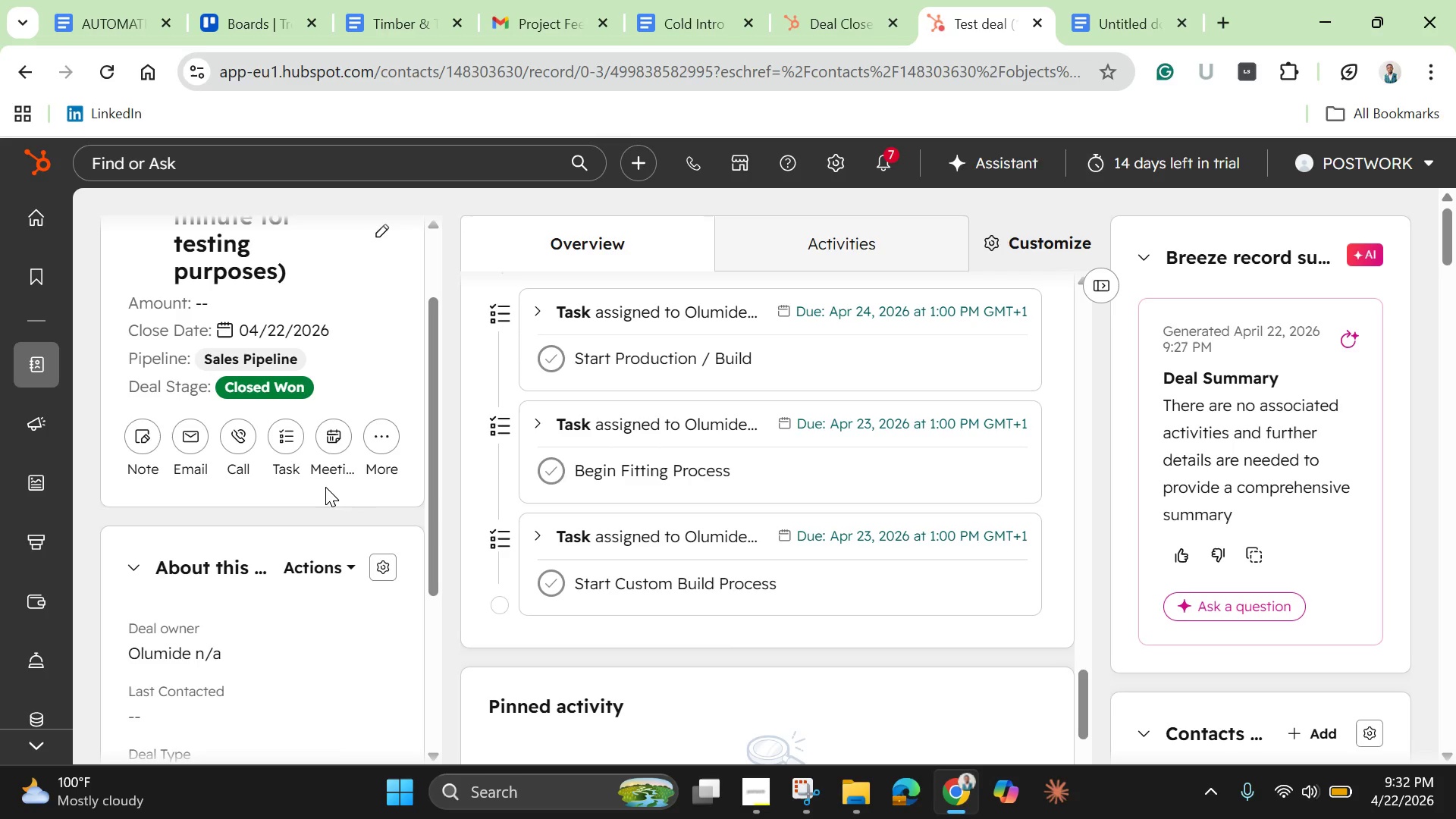 
wait(7.67)
 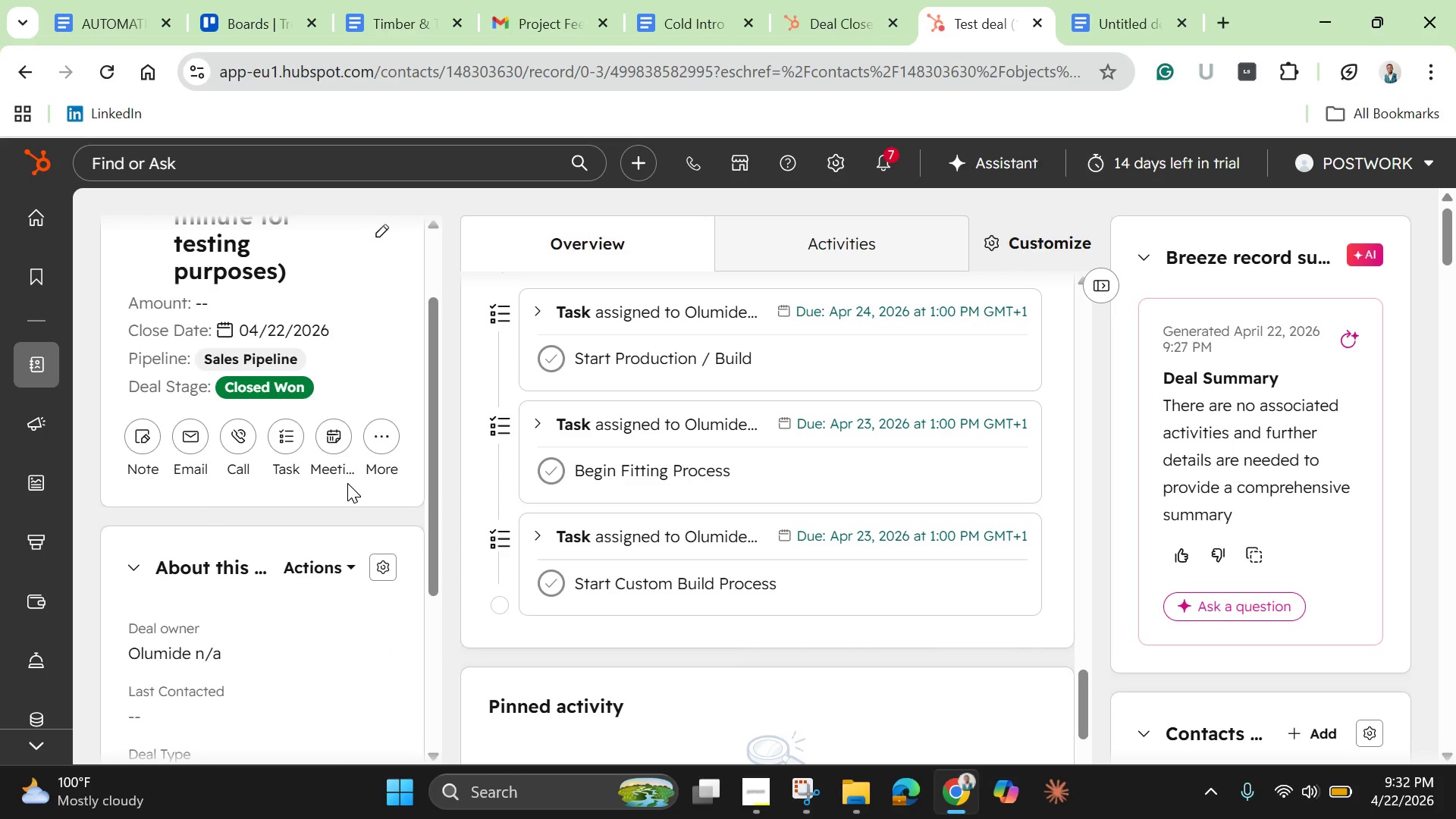 
left_click_drag(start_coordinate=[431, 516], to_coordinate=[423, 425])
 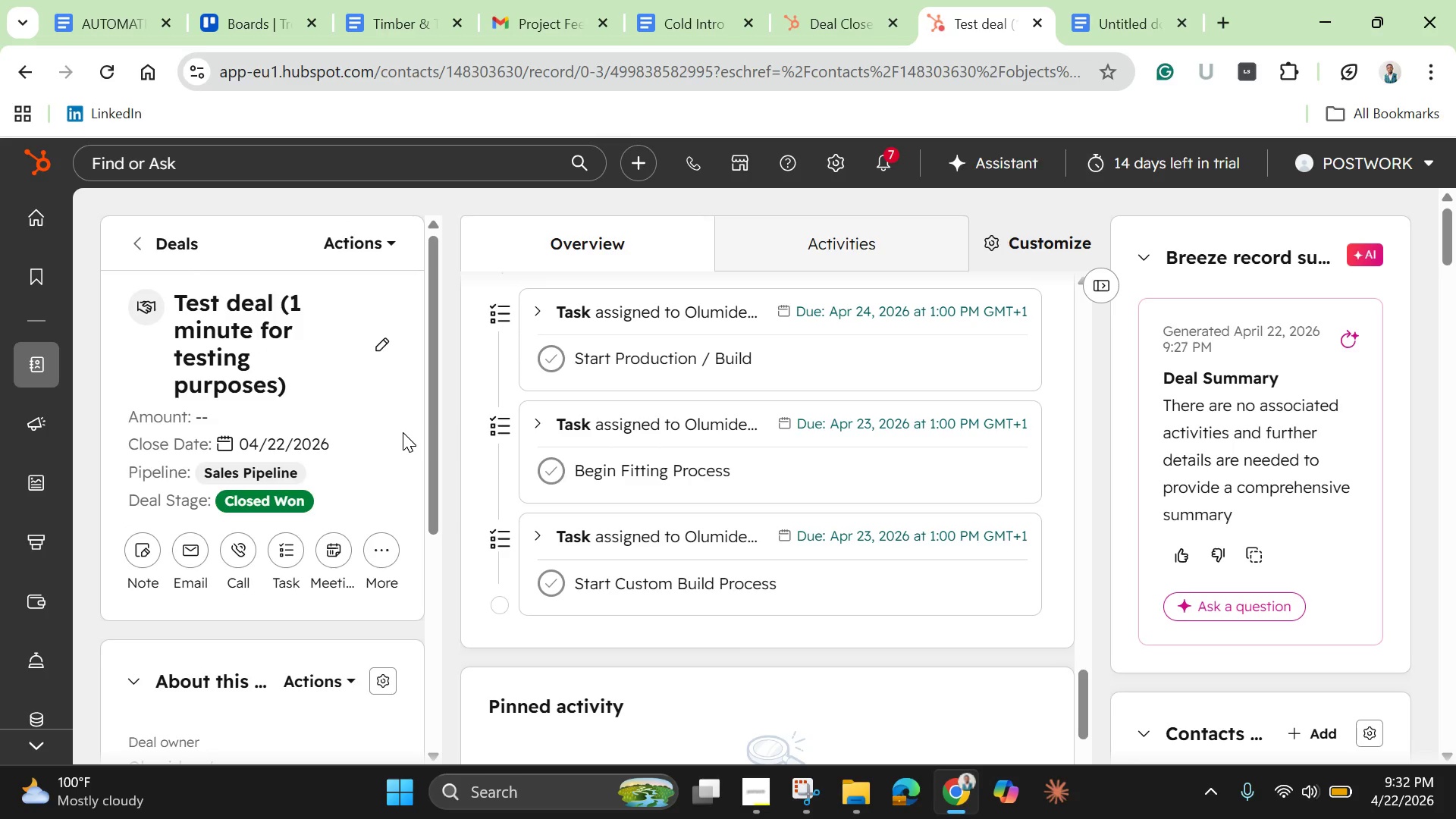 
wait(11.42)
 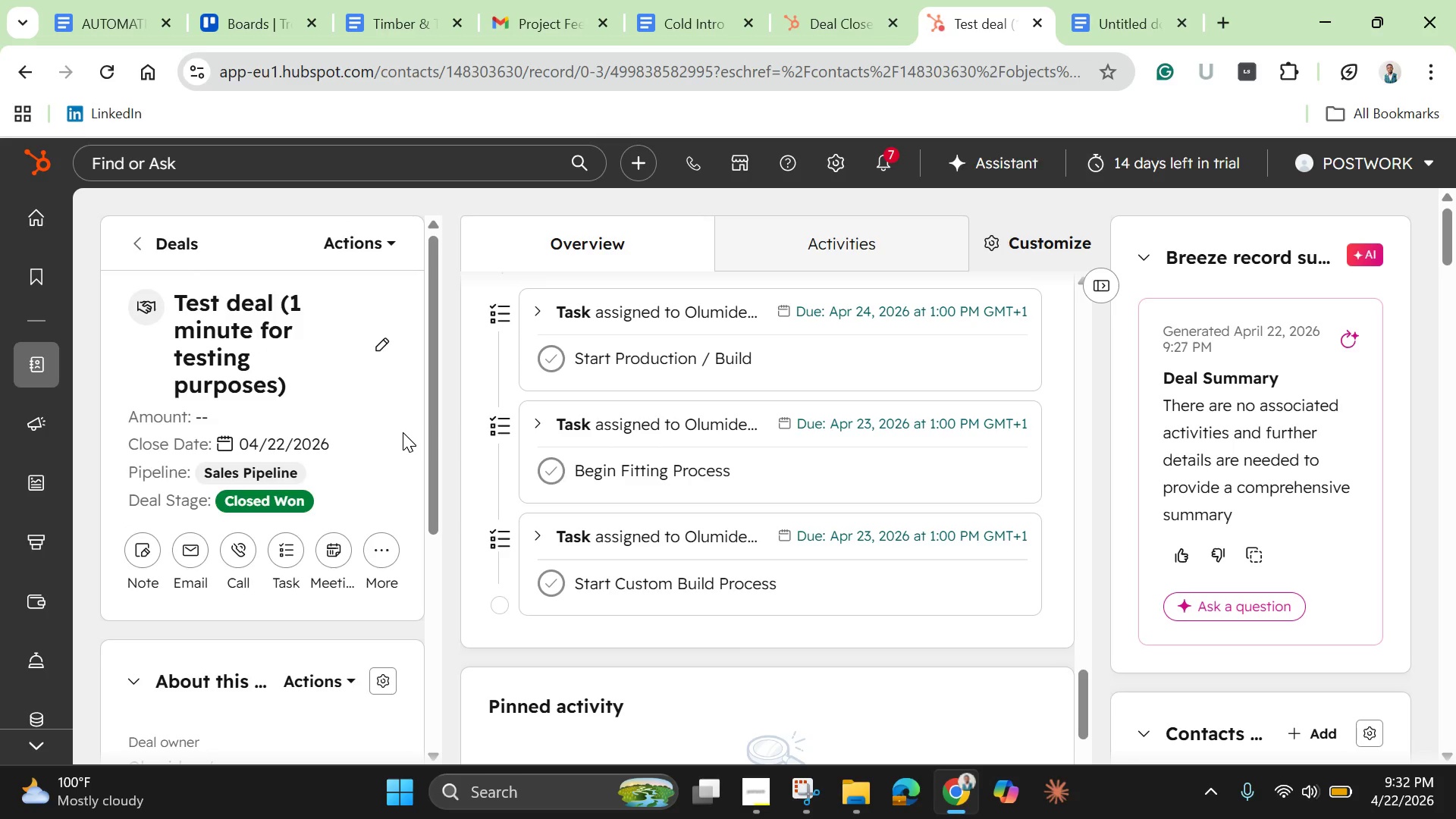 
left_click_drag(start_coordinate=[1087, 701], to_coordinate=[1050, 301])
 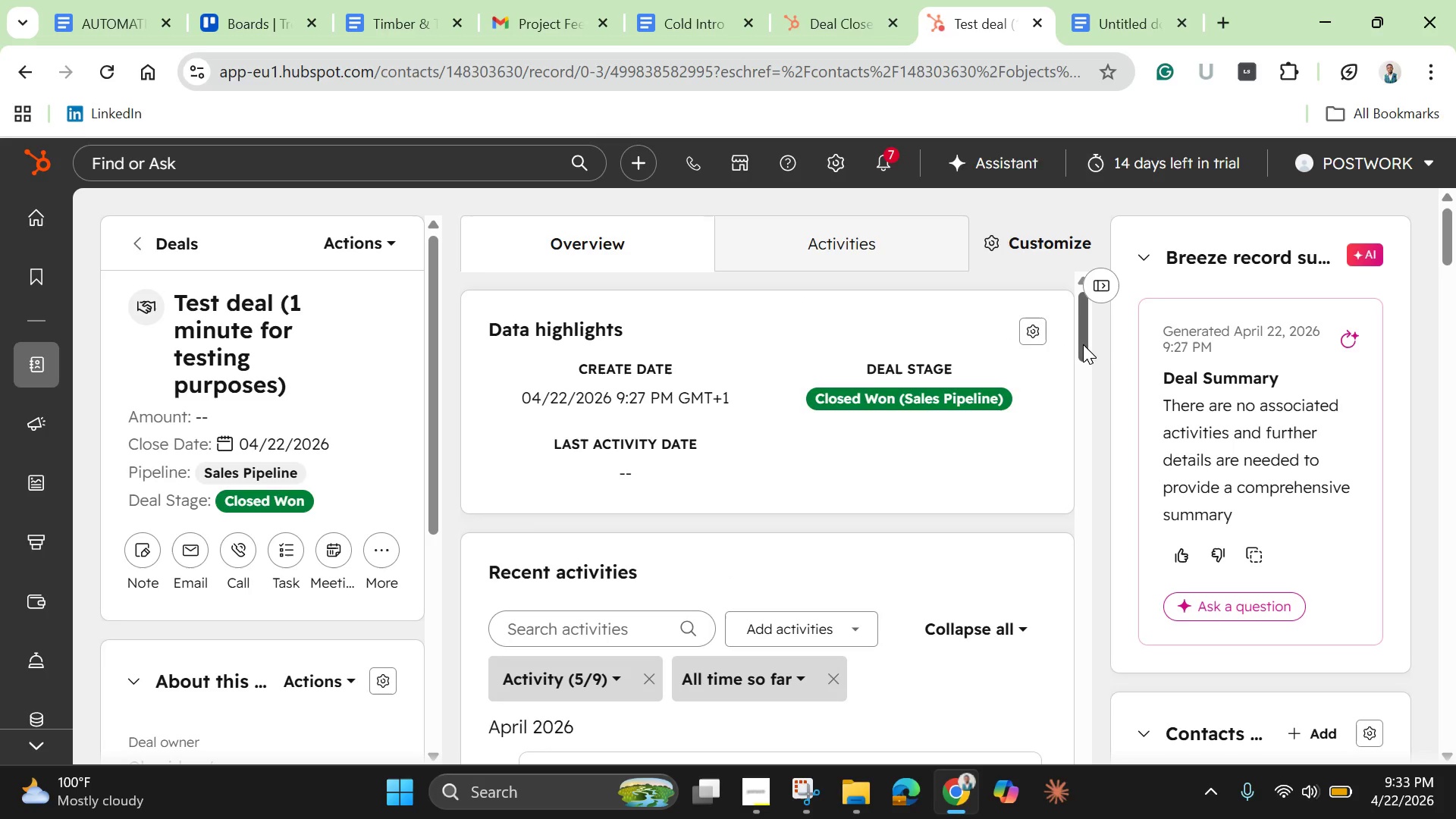 
left_click_drag(start_coordinate=[1084, 344], to_coordinate=[1011, 722])
 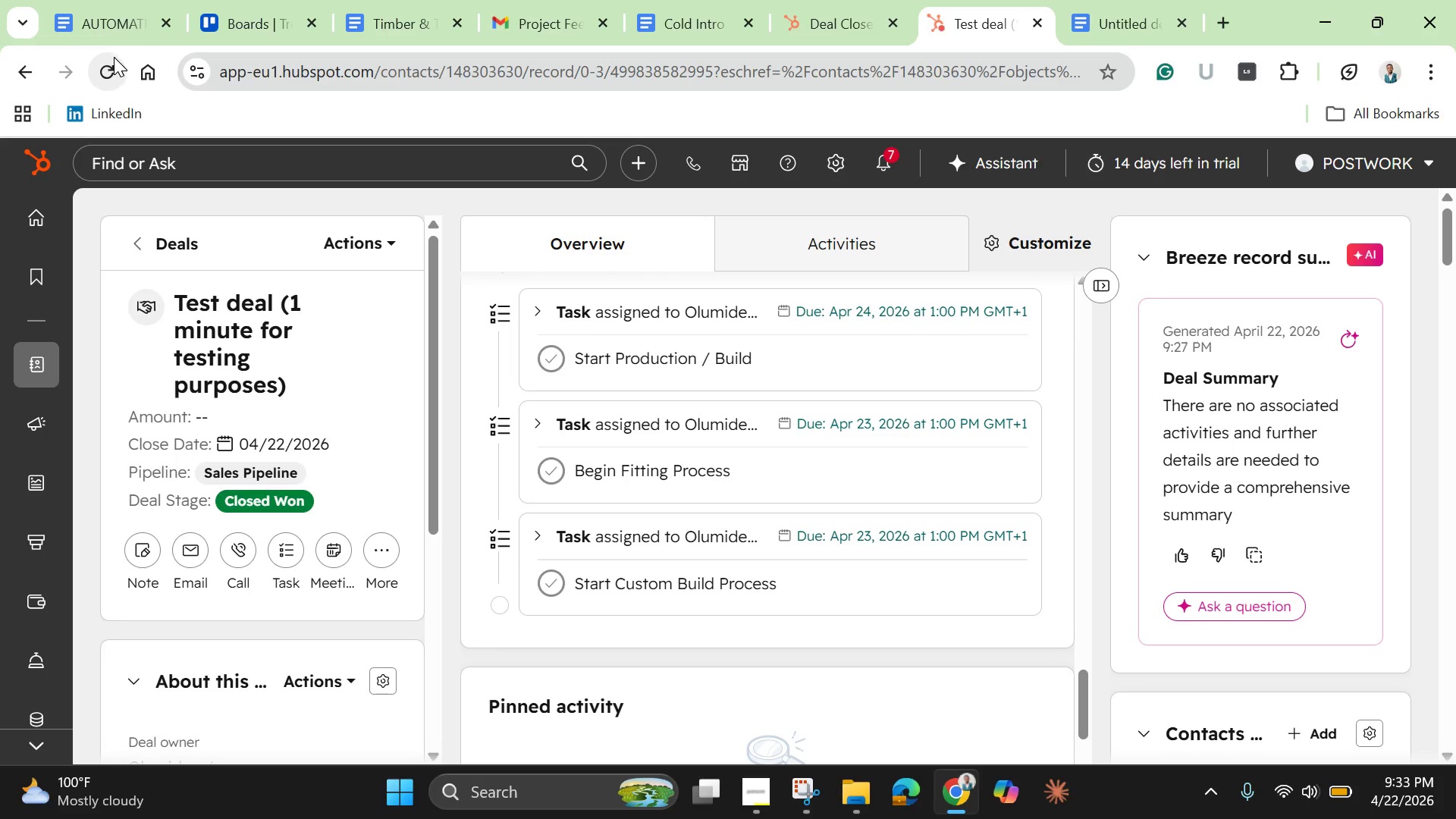 
left_click([114, 68])
 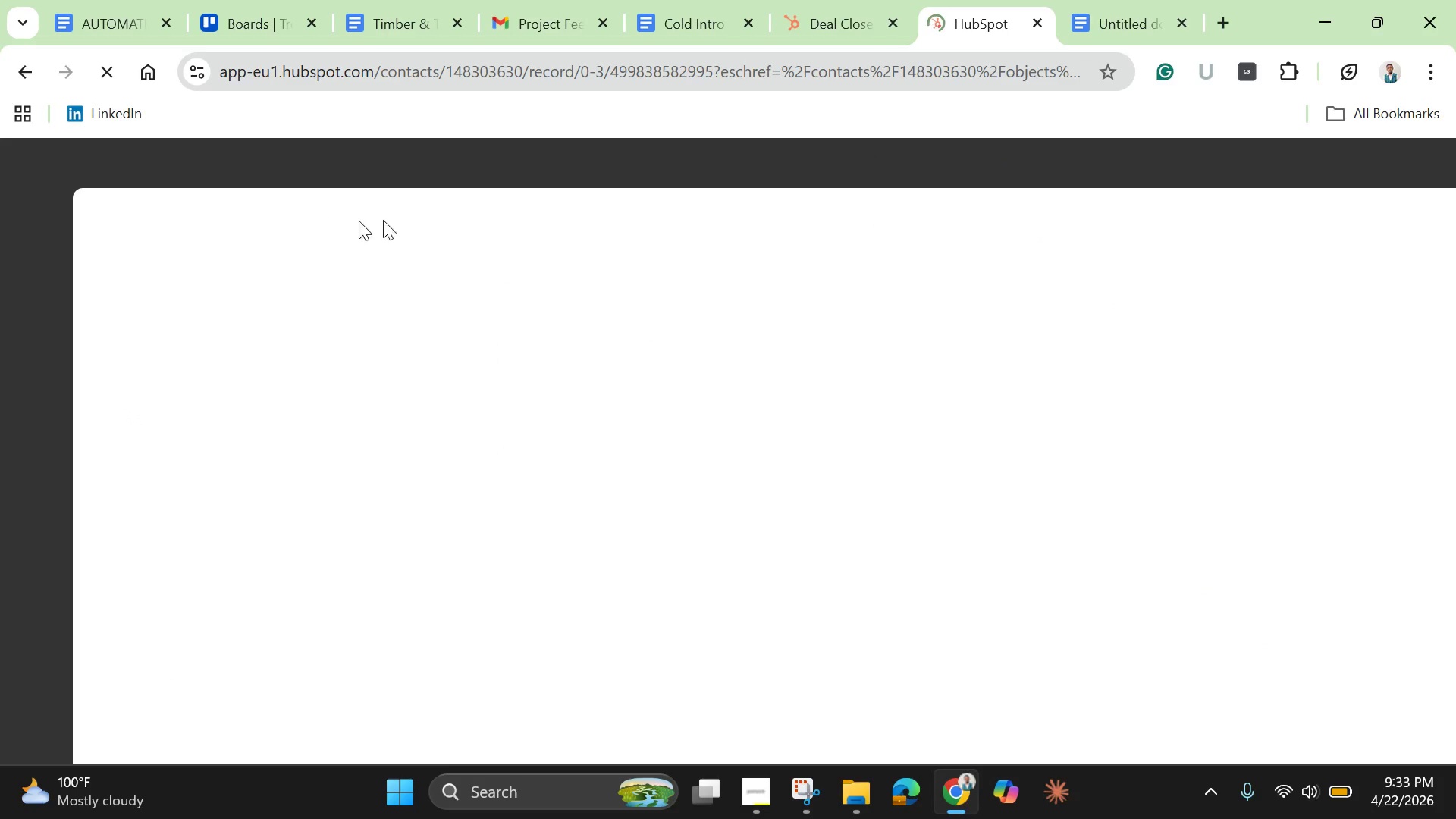 
wait(8.39)
 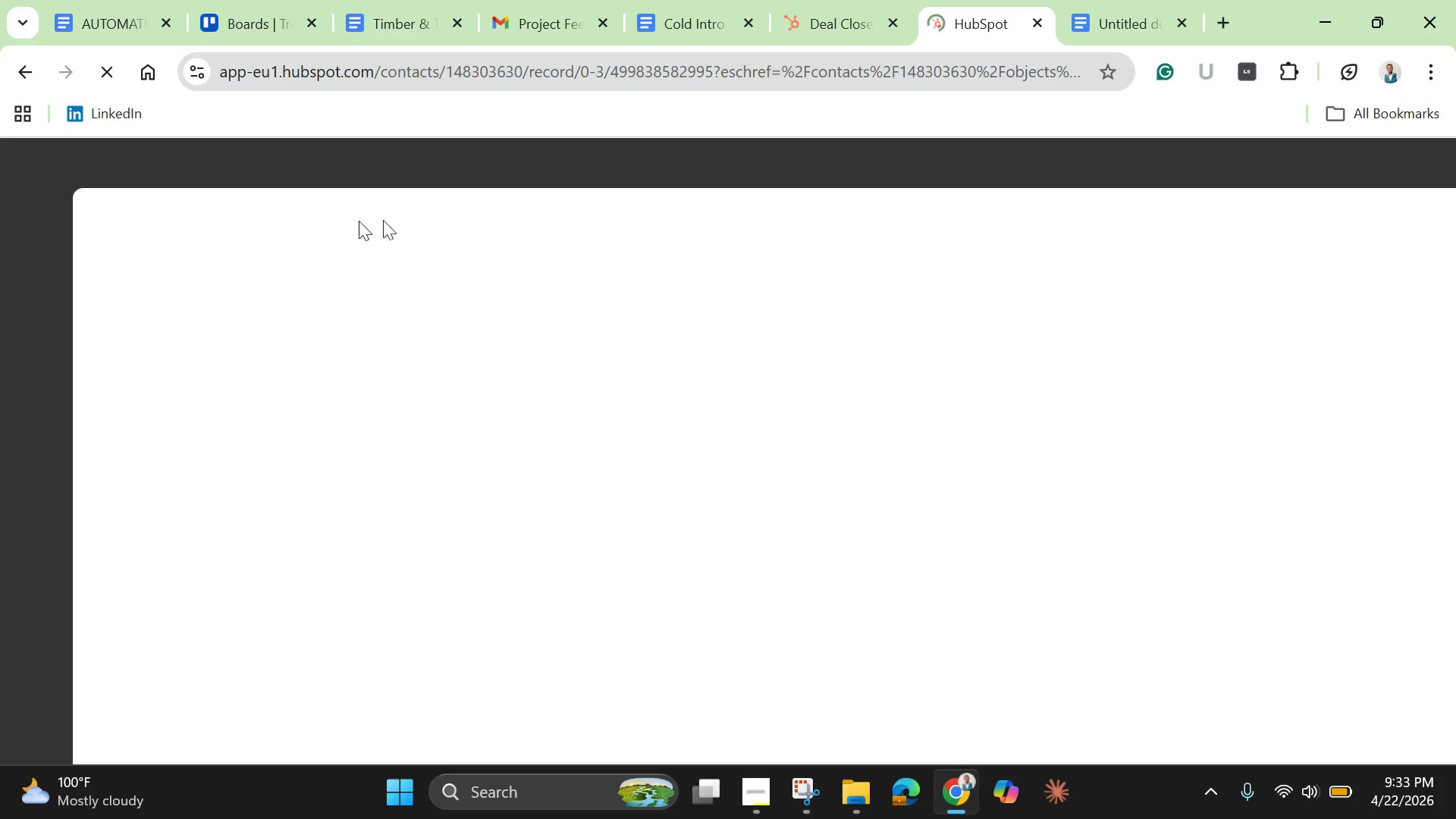 
left_click_drag(start_coordinate=[1081, 356], to_coordinate=[1075, 761])
 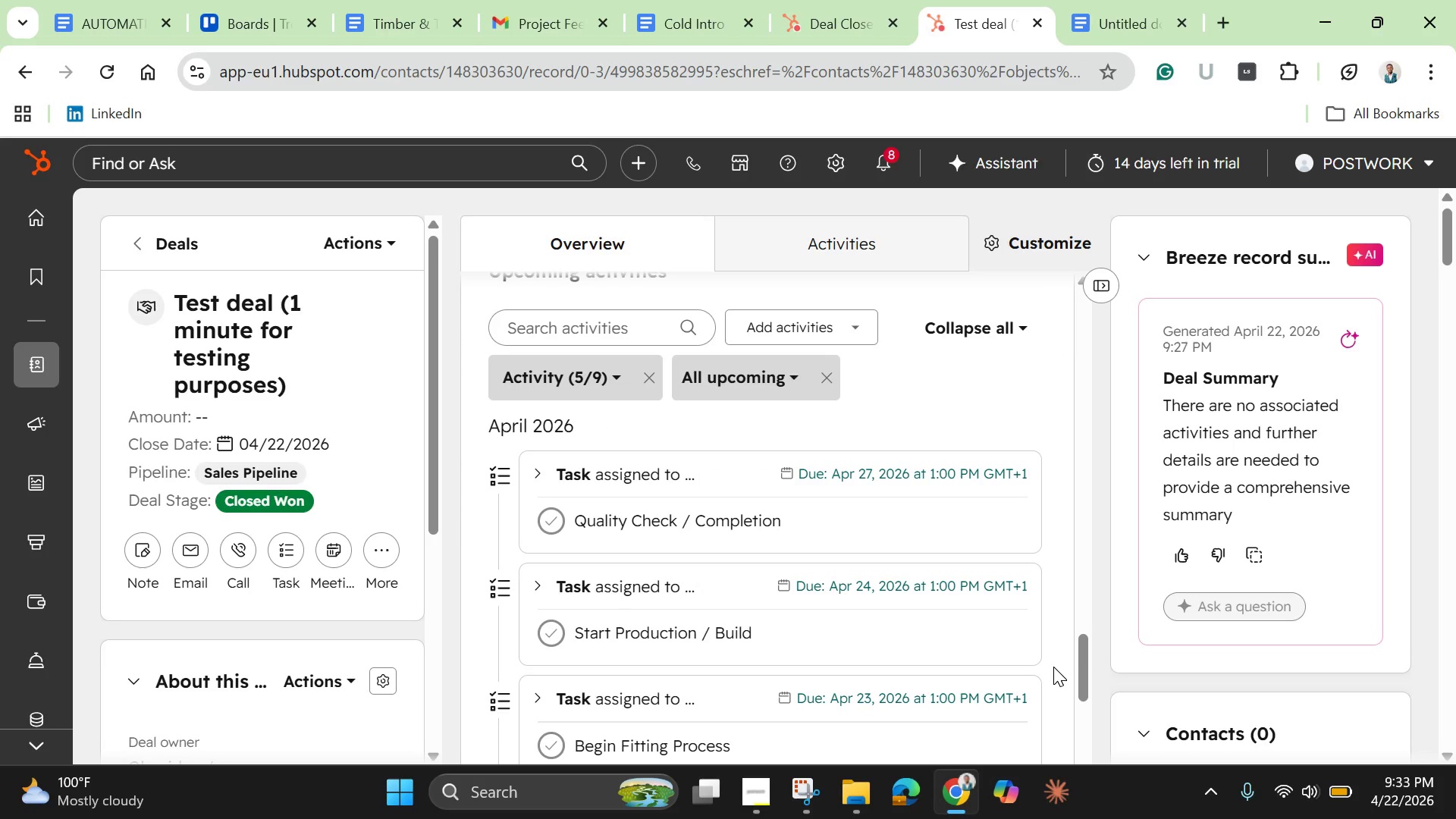 
left_click_drag(start_coordinate=[1079, 667], to_coordinate=[1084, 695])
 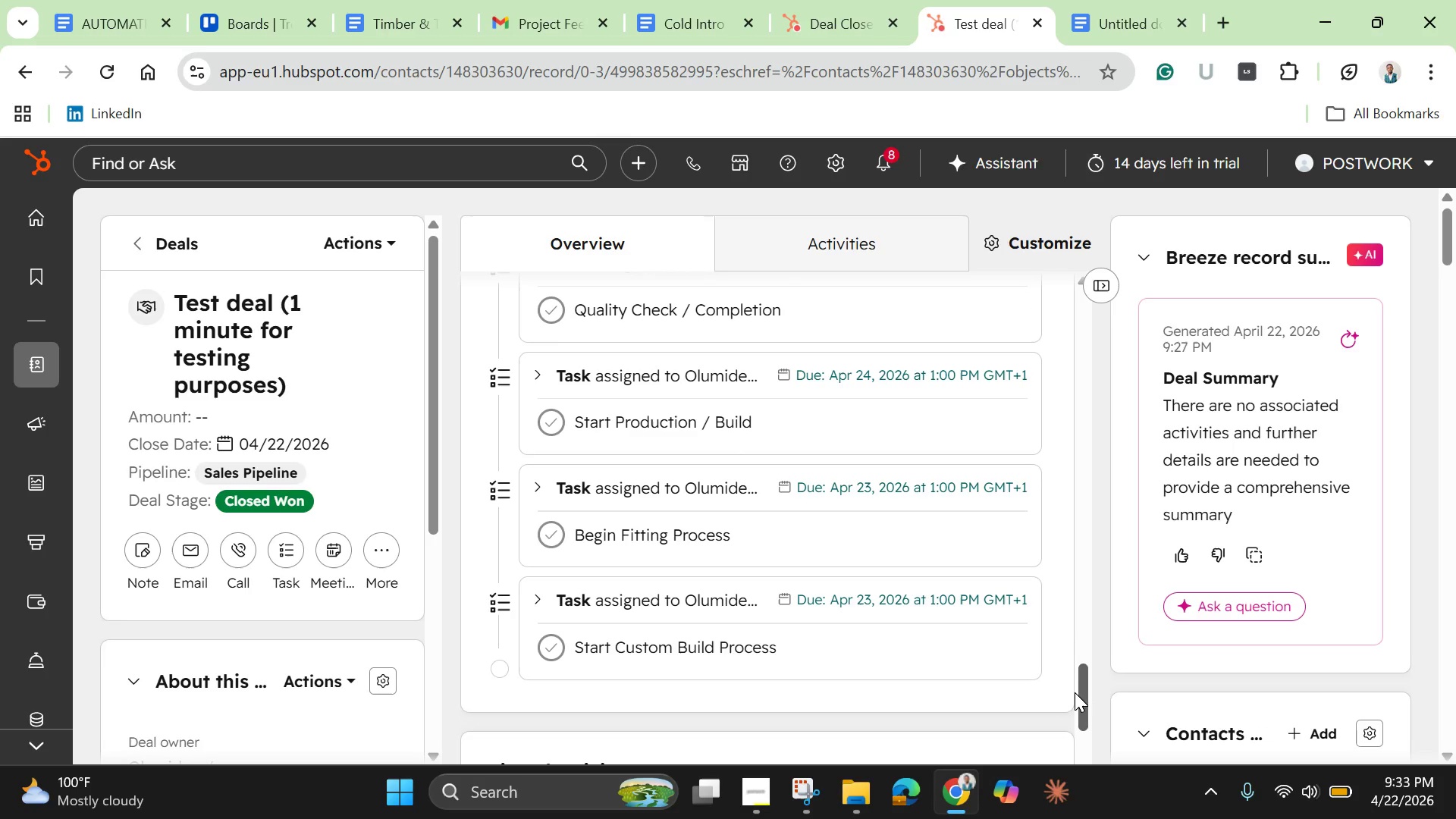 
wait(9.66)
 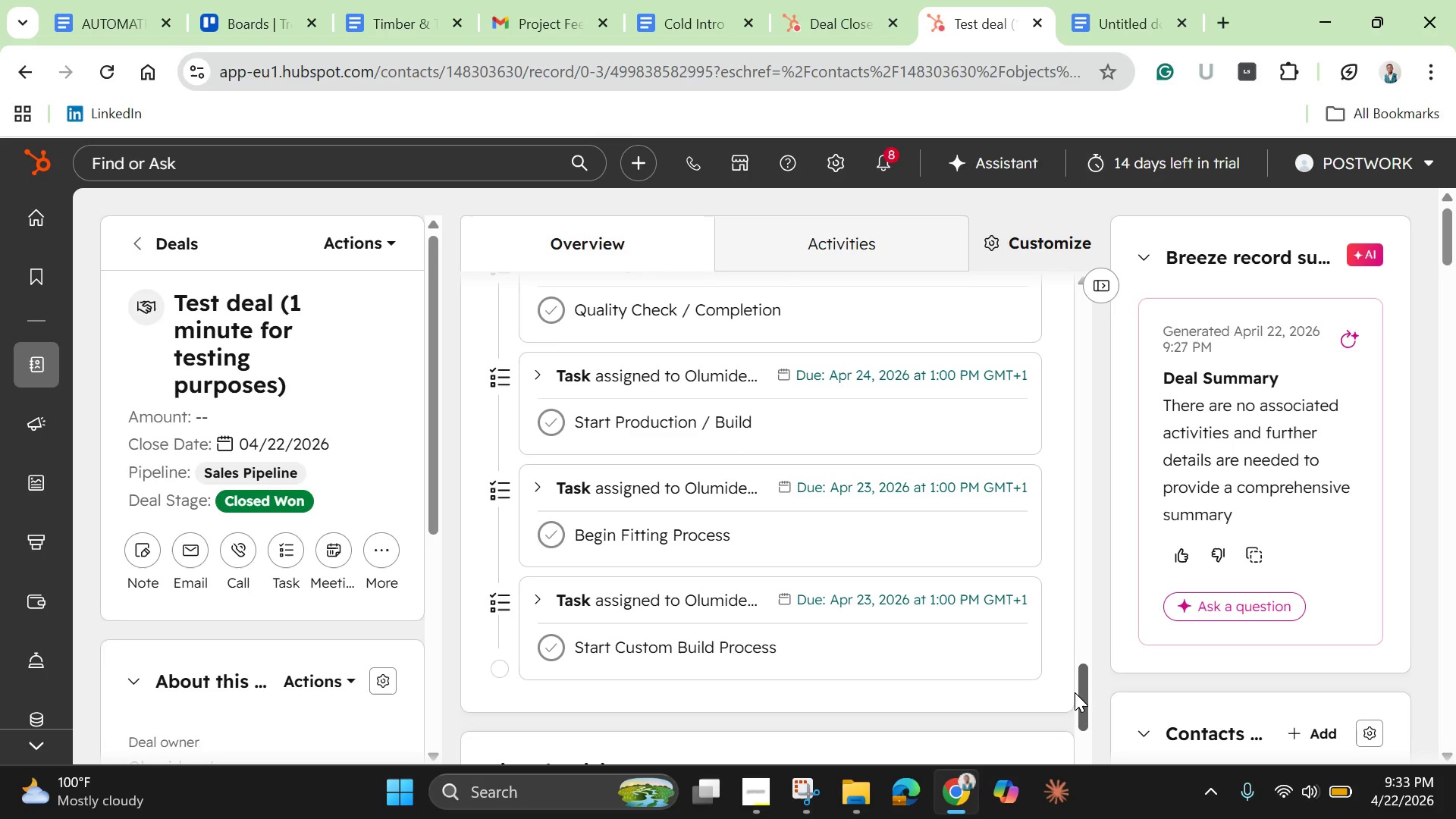 
left_click_drag(start_coordinate=[1075, 691], to_coordinate=[1073, 671])
 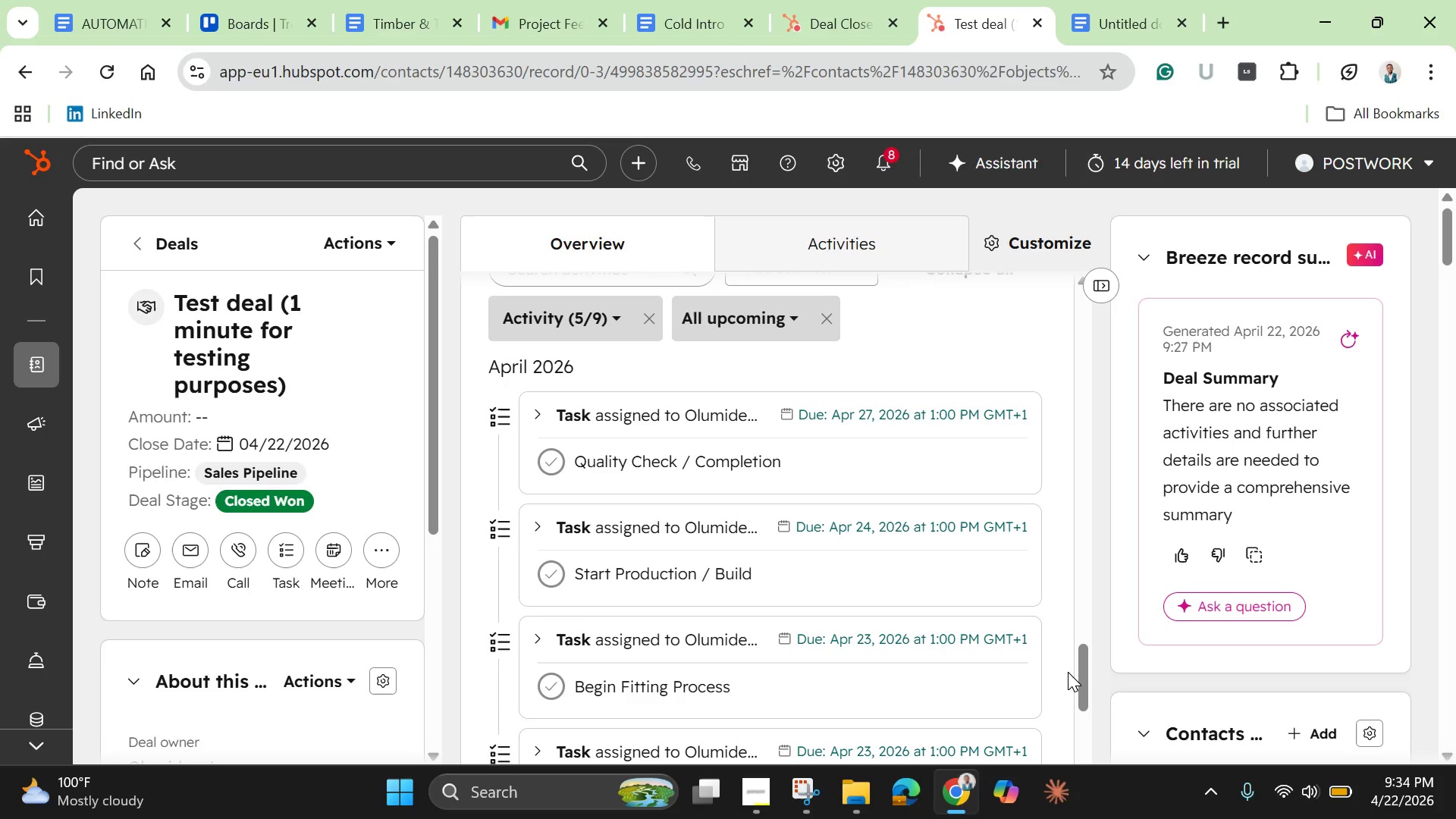 
wait(22.47)
 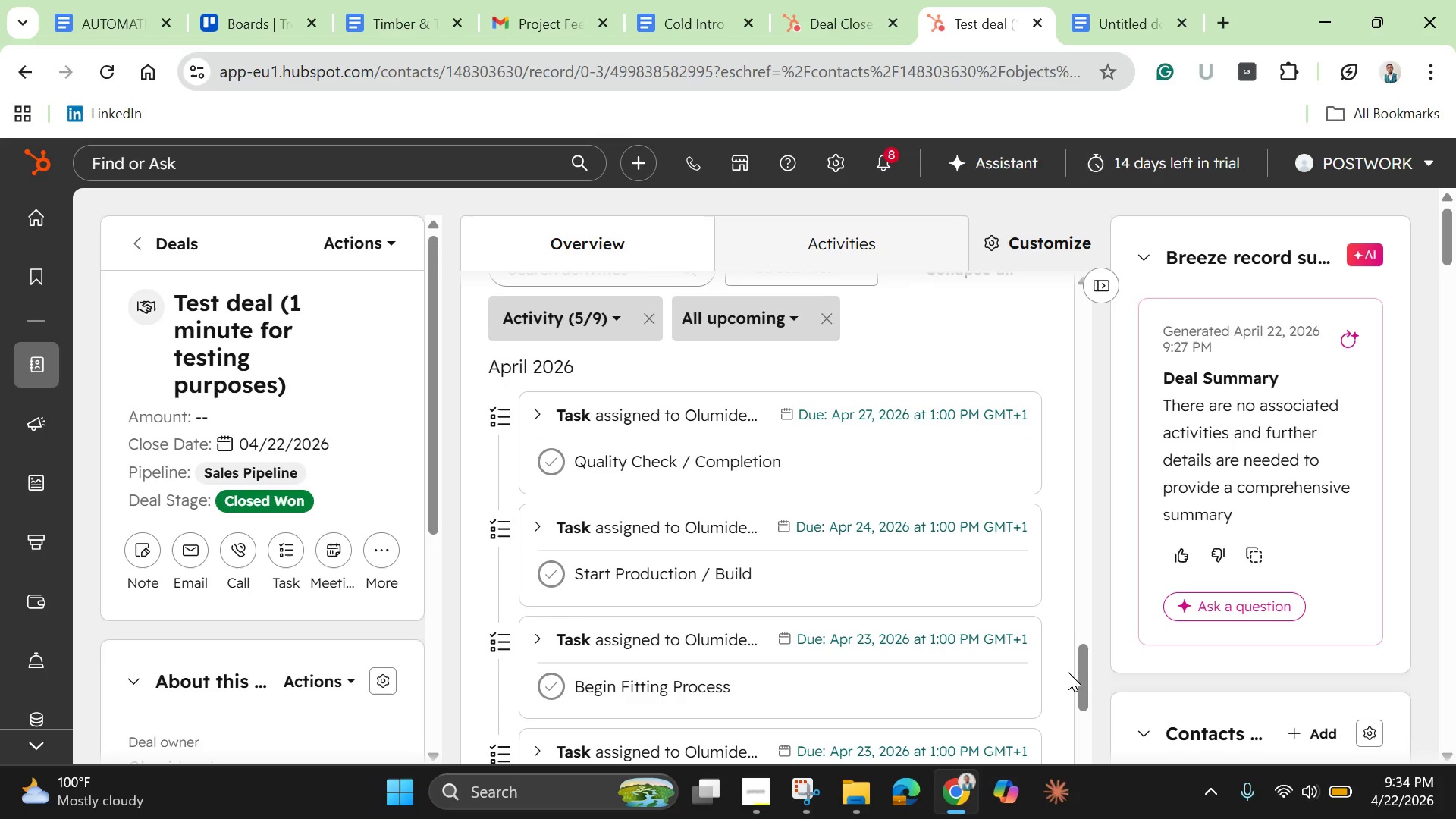 
left_click_drag(start_coordinate=[1083, 692], to_coordinate=[1086, 680])
 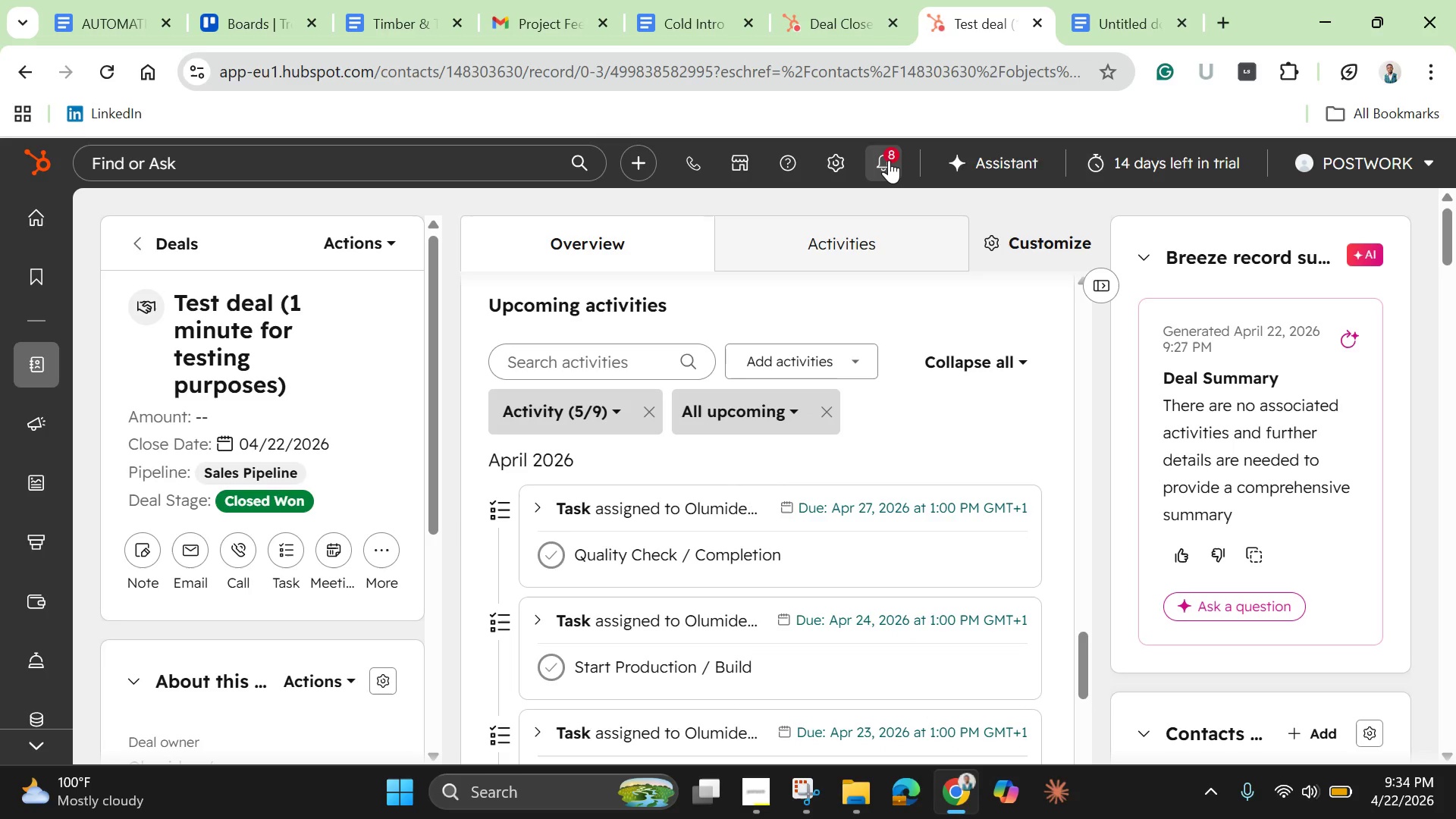 
left_click([889, 160])
 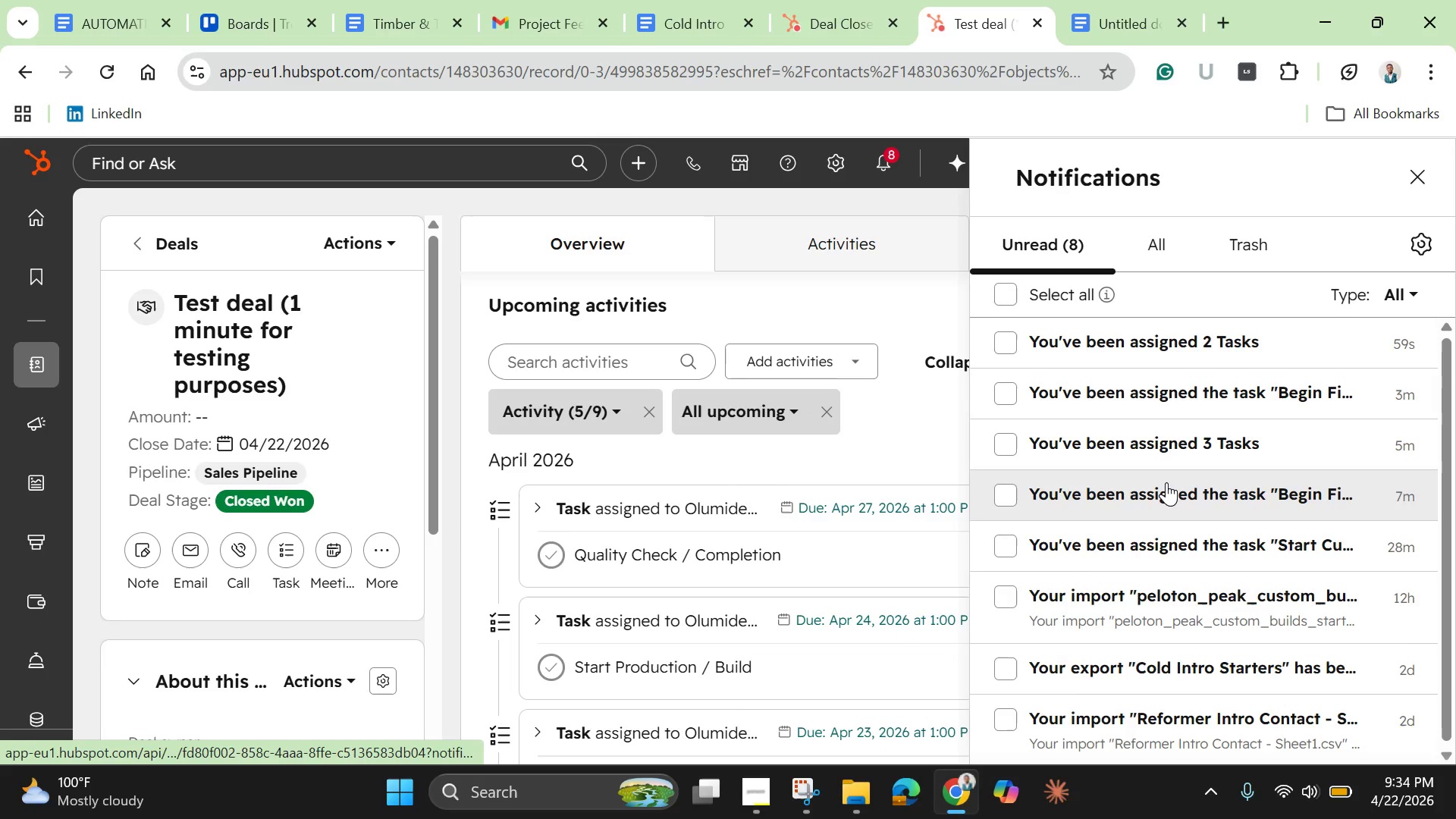 
wait(9.11)
 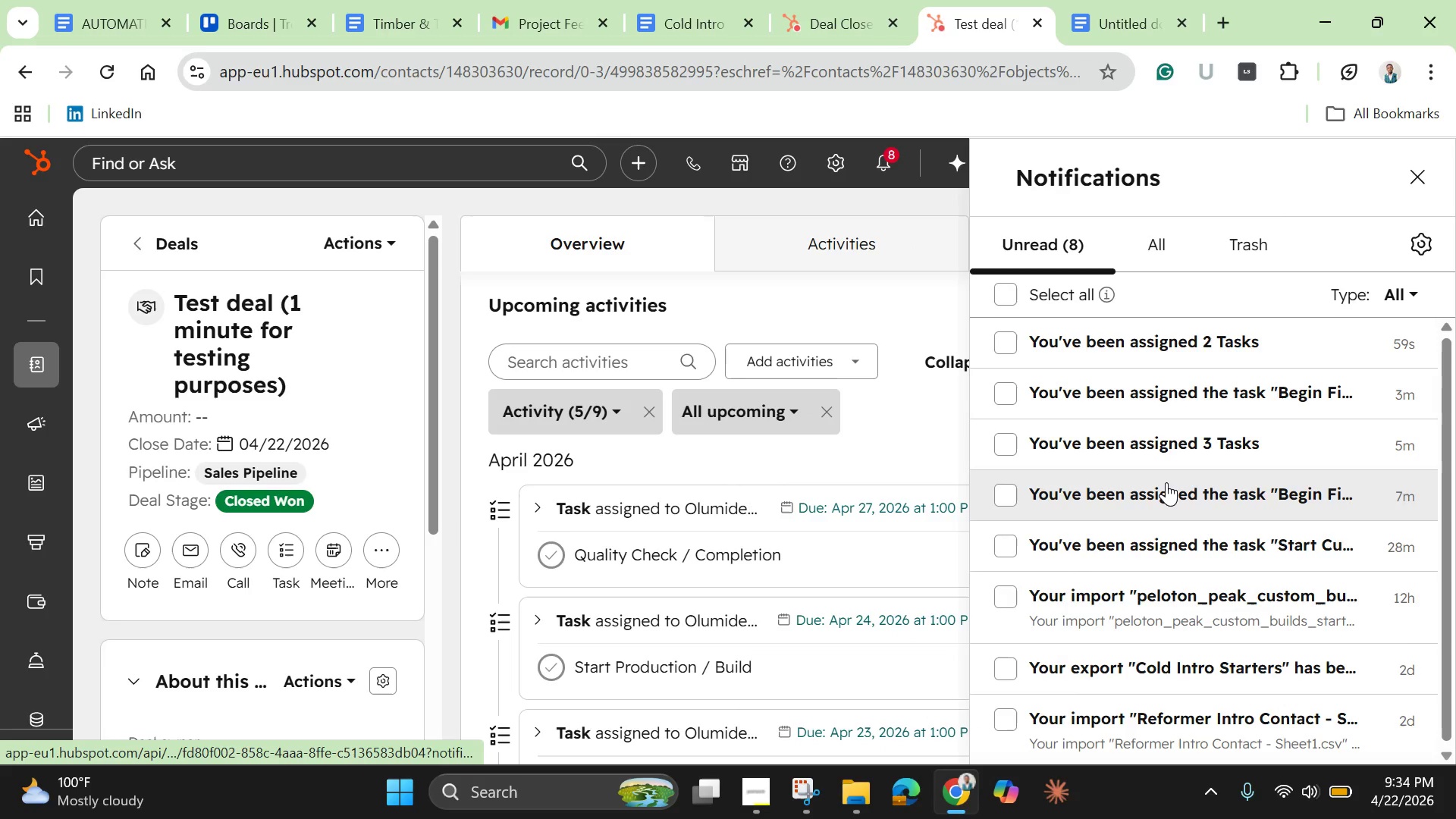 
scroll: coordinate [1166, 482], scroll_direction: down, amount: 6.0
 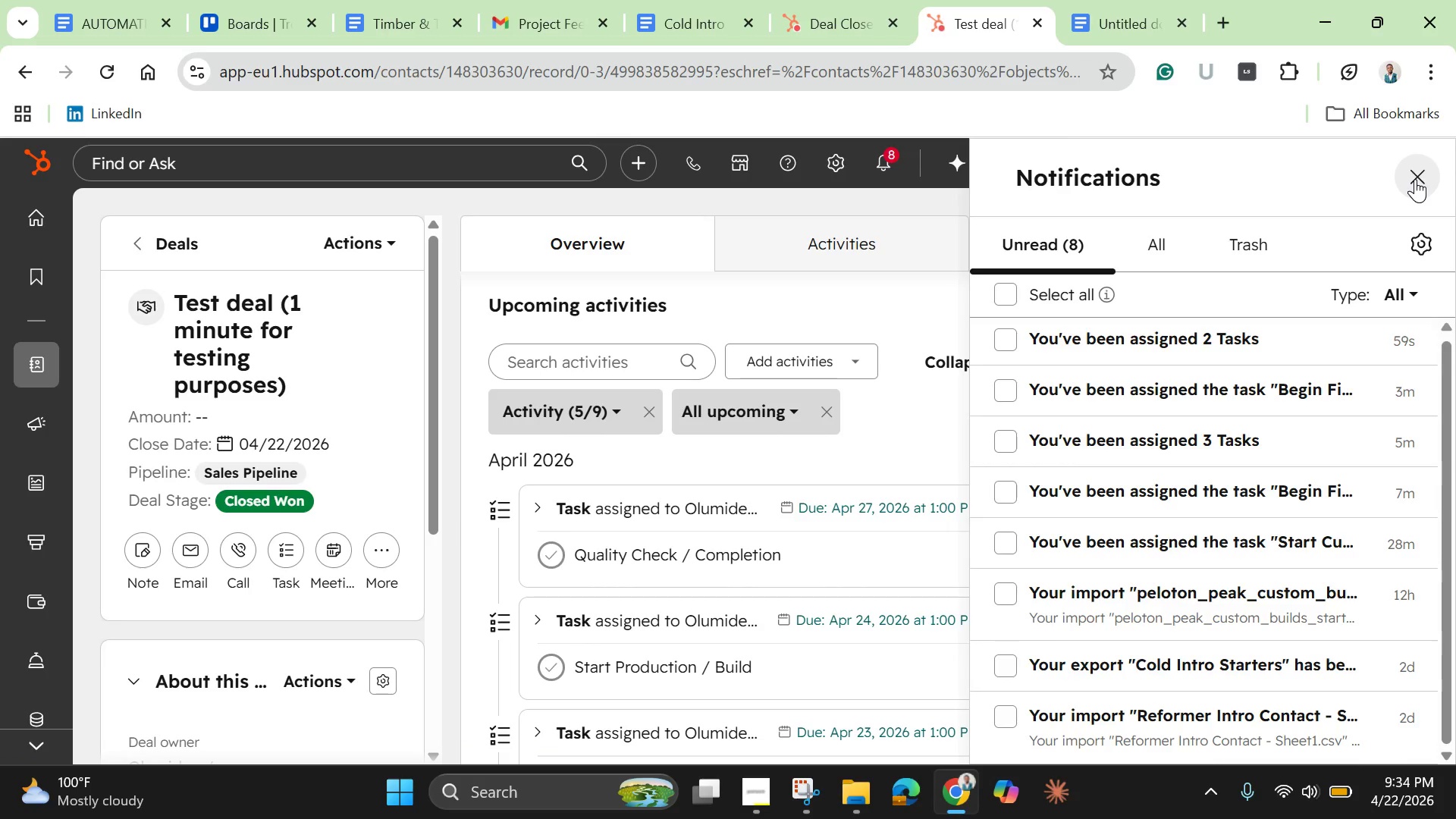 
left_click([1415, 179])
 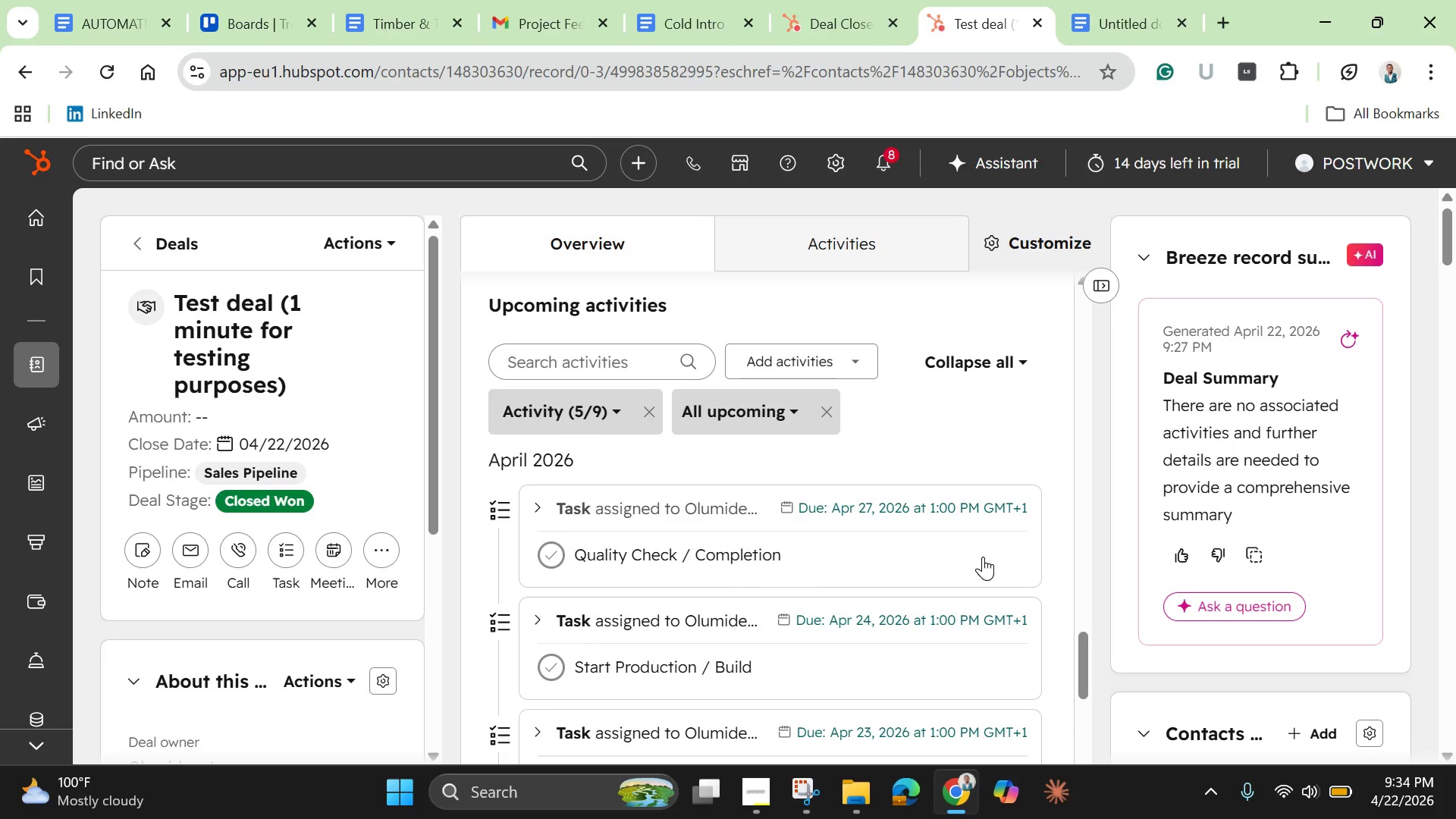 
wait(13.03)
 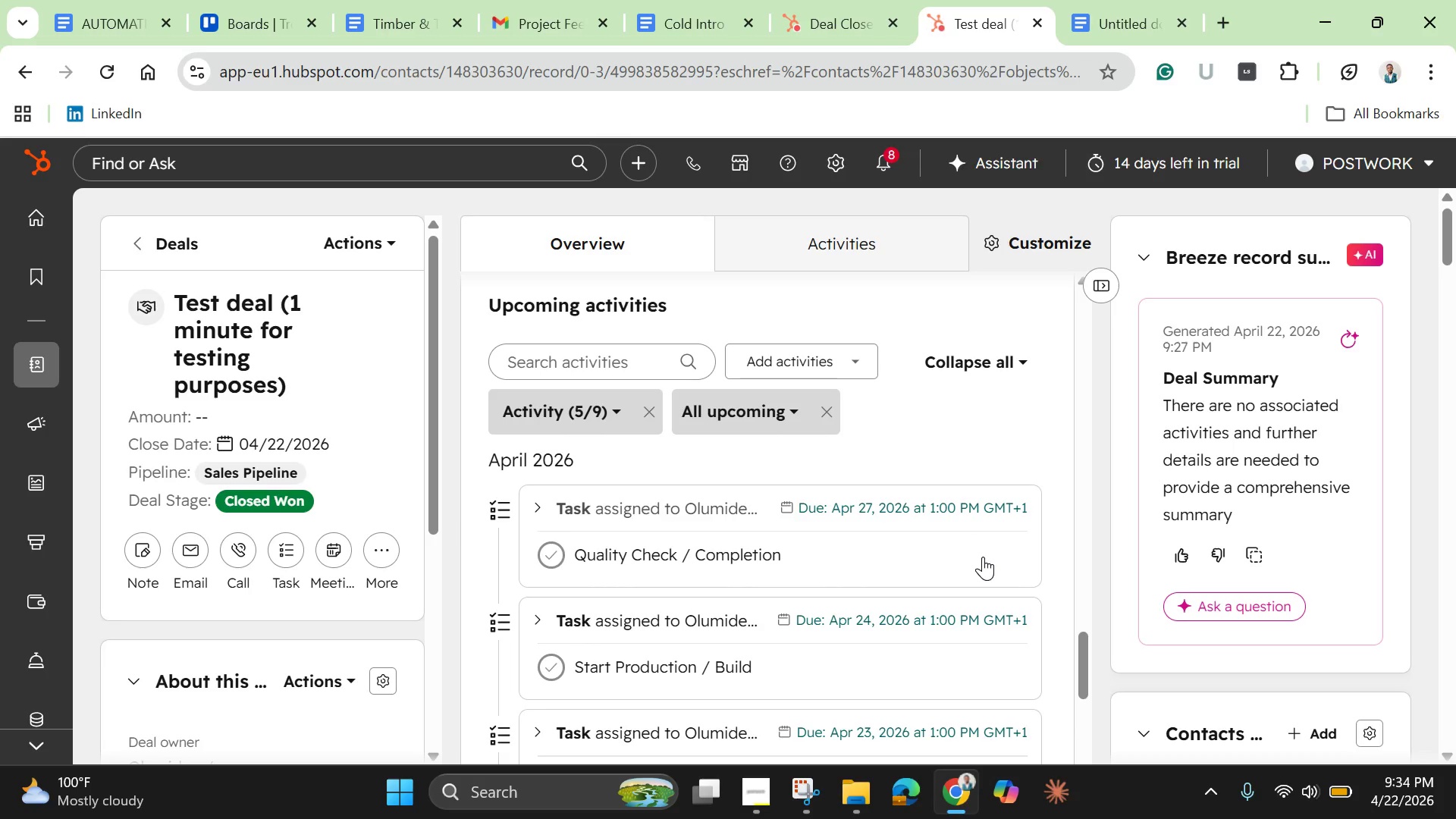 
scroll: coordinate [899, 616], scroll_direction: down, amount: 8.0
 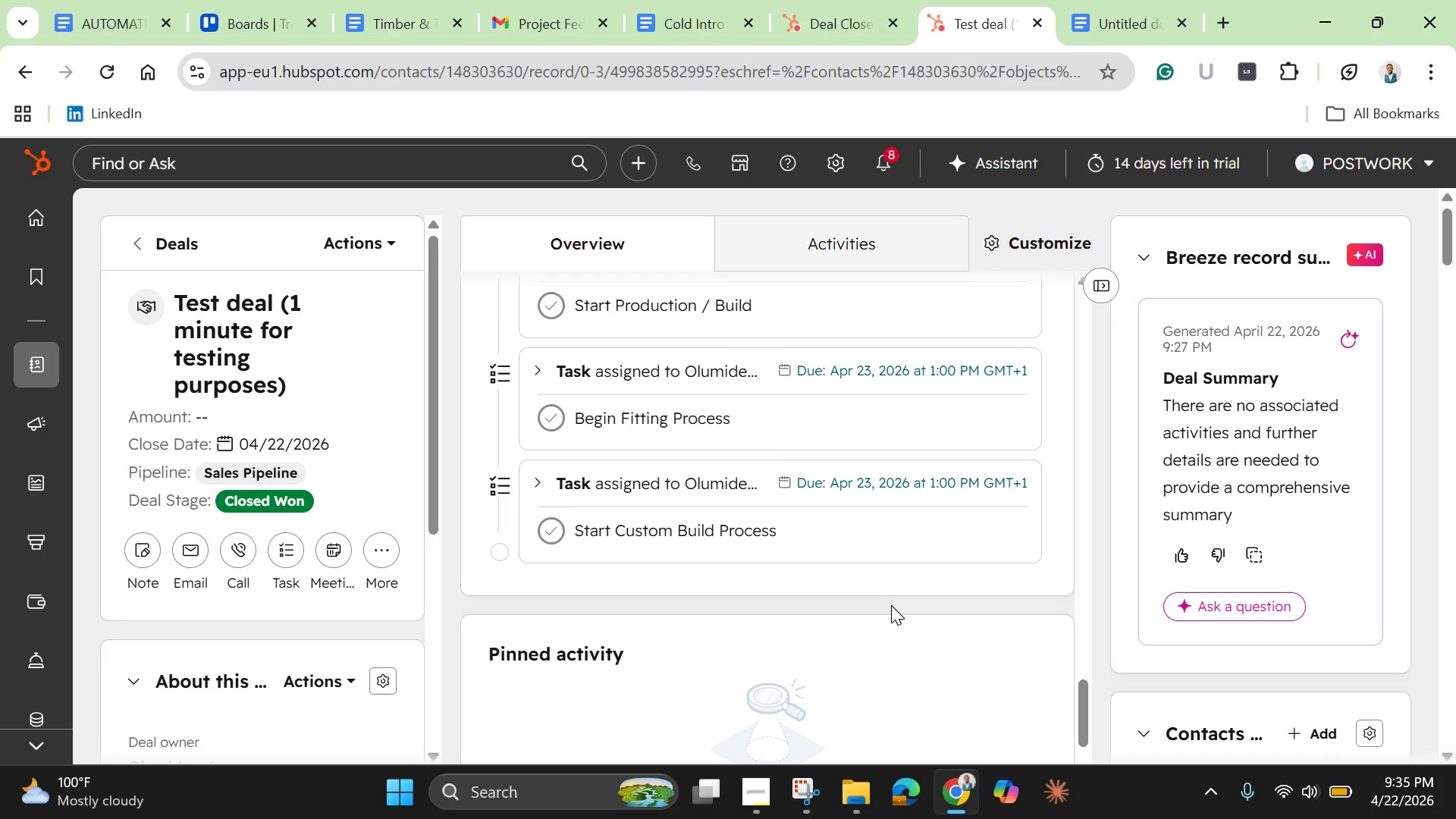 
scroll: coordinate [891, 604], scroll_direction: up, amount: 2.0
 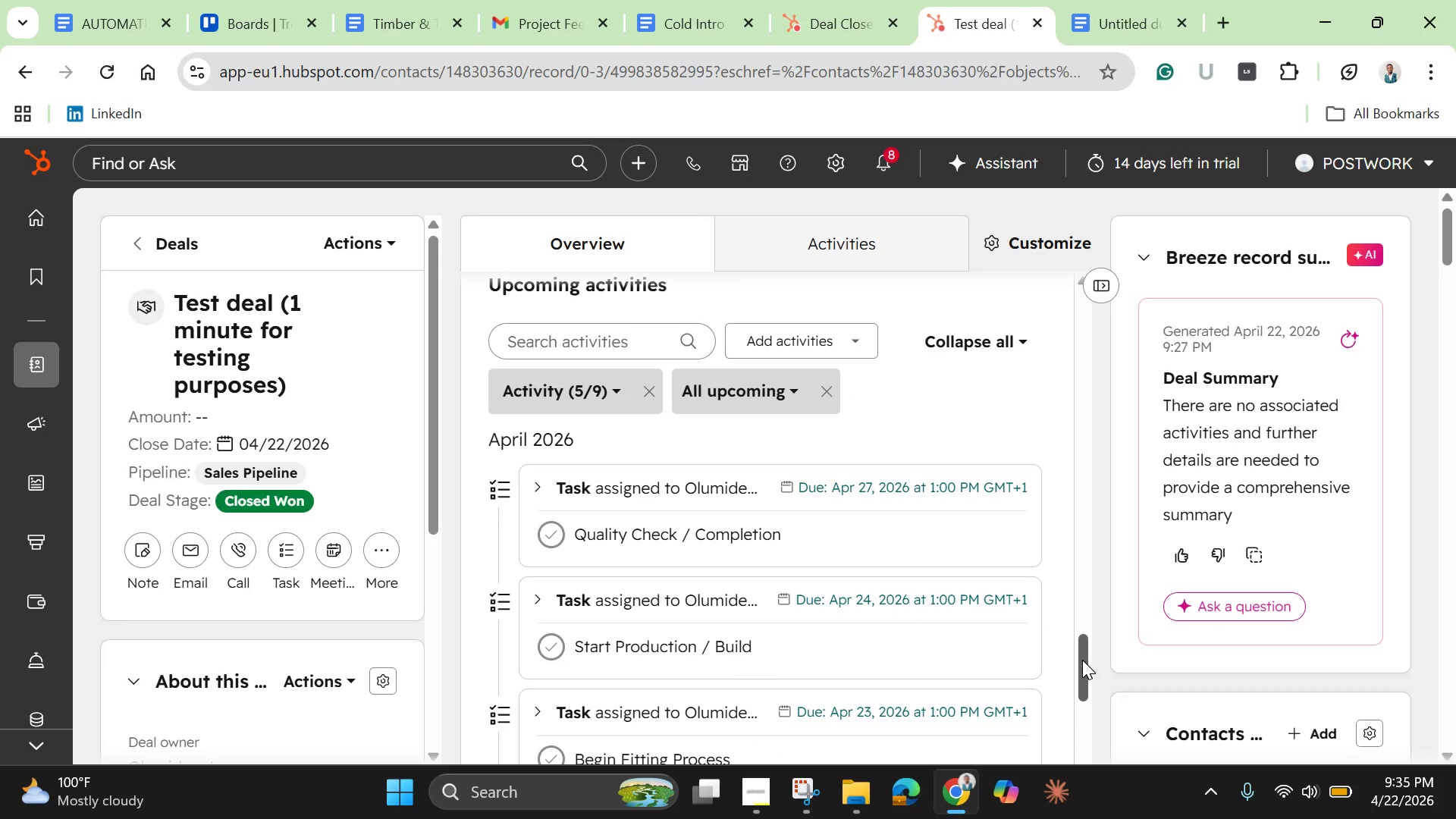 
left_click_drag(start_coordinate=[1082, 660], to_coordinate=[1077, 593])
 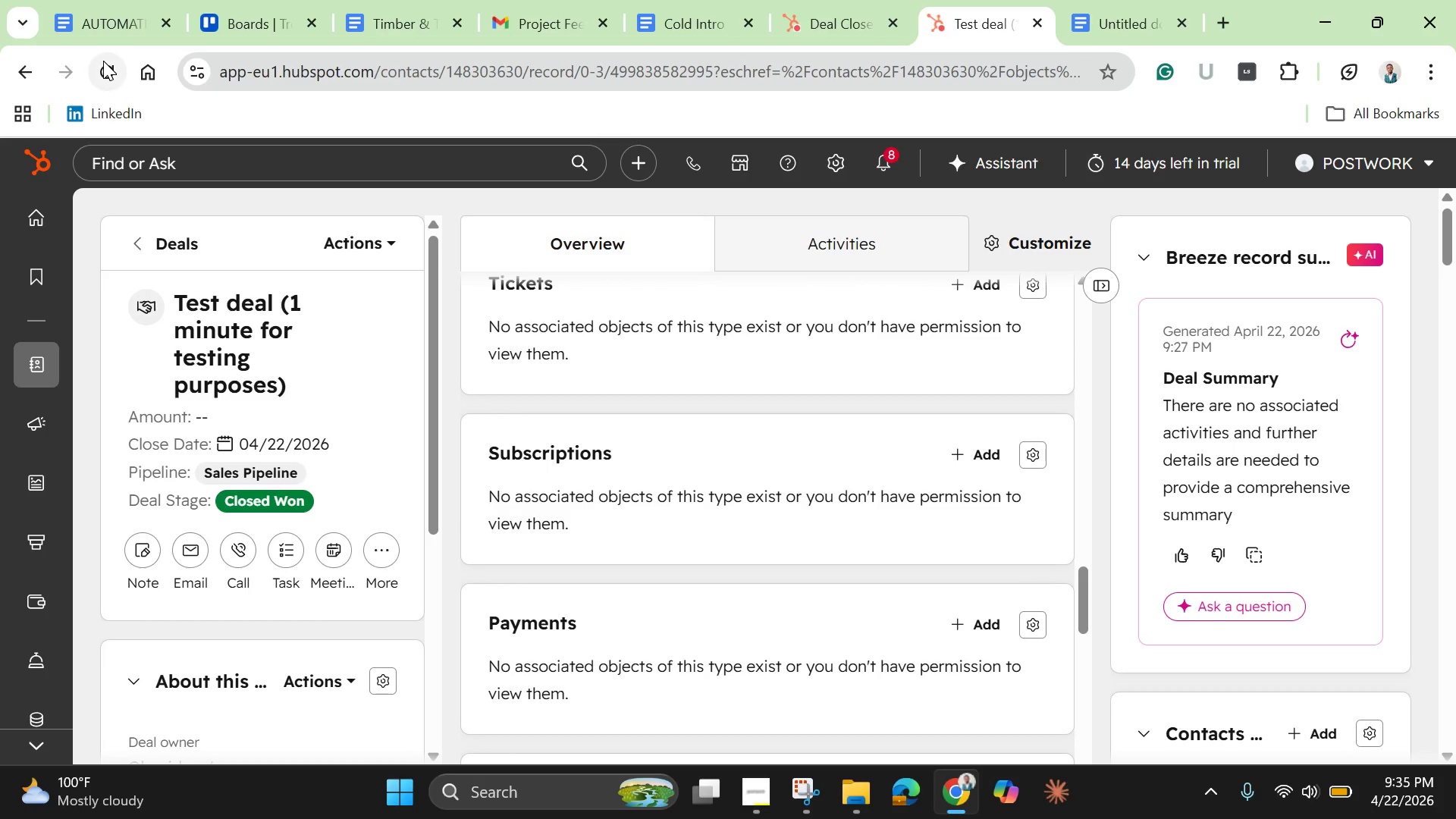 
left_click([105, 61])
 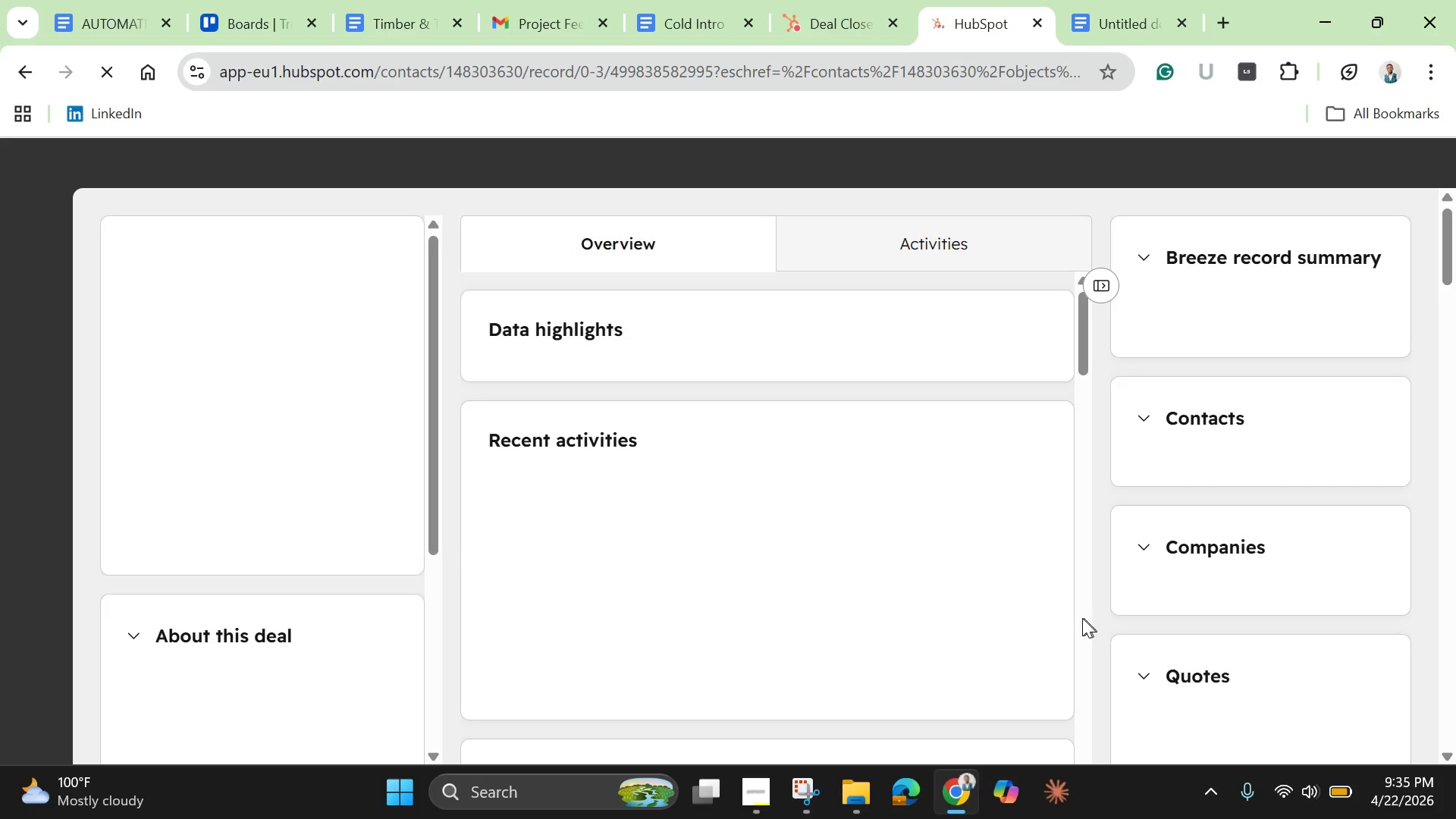 
wait(6.91)
 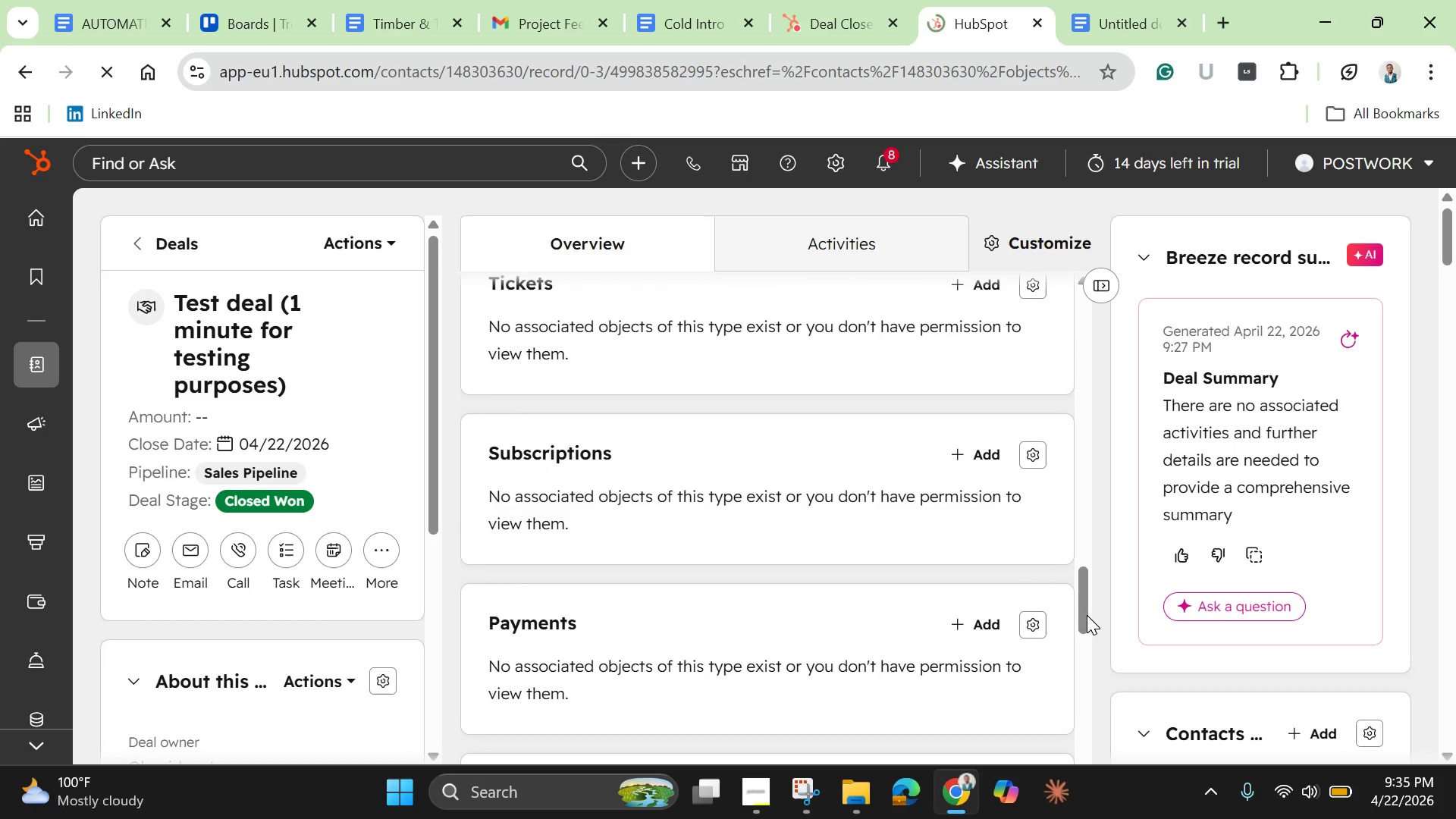 
mouse_move([1081, 366])
 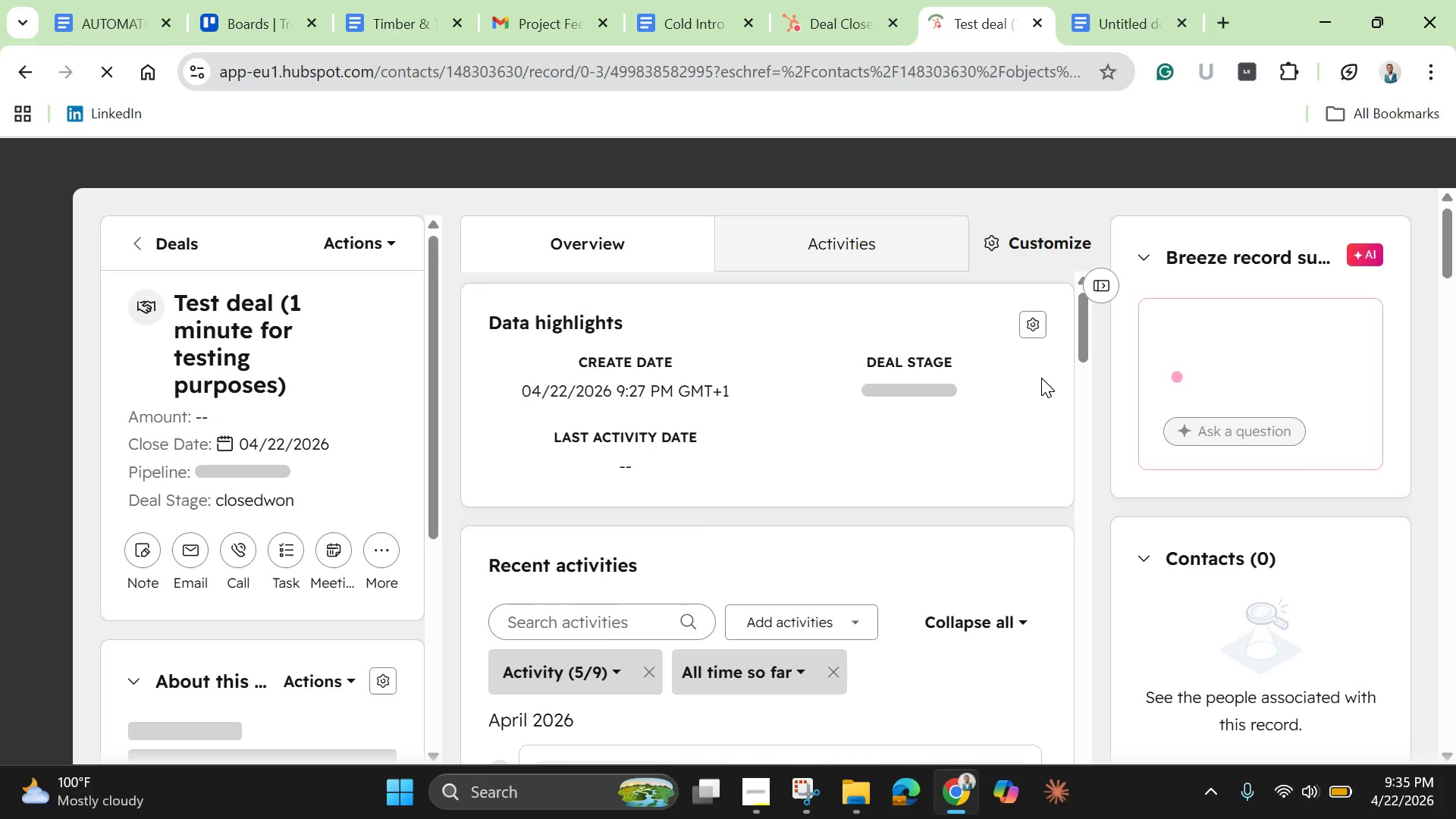 
scroll: coordinate [1041, 378], scroll_direction: up, amount: 4.0
 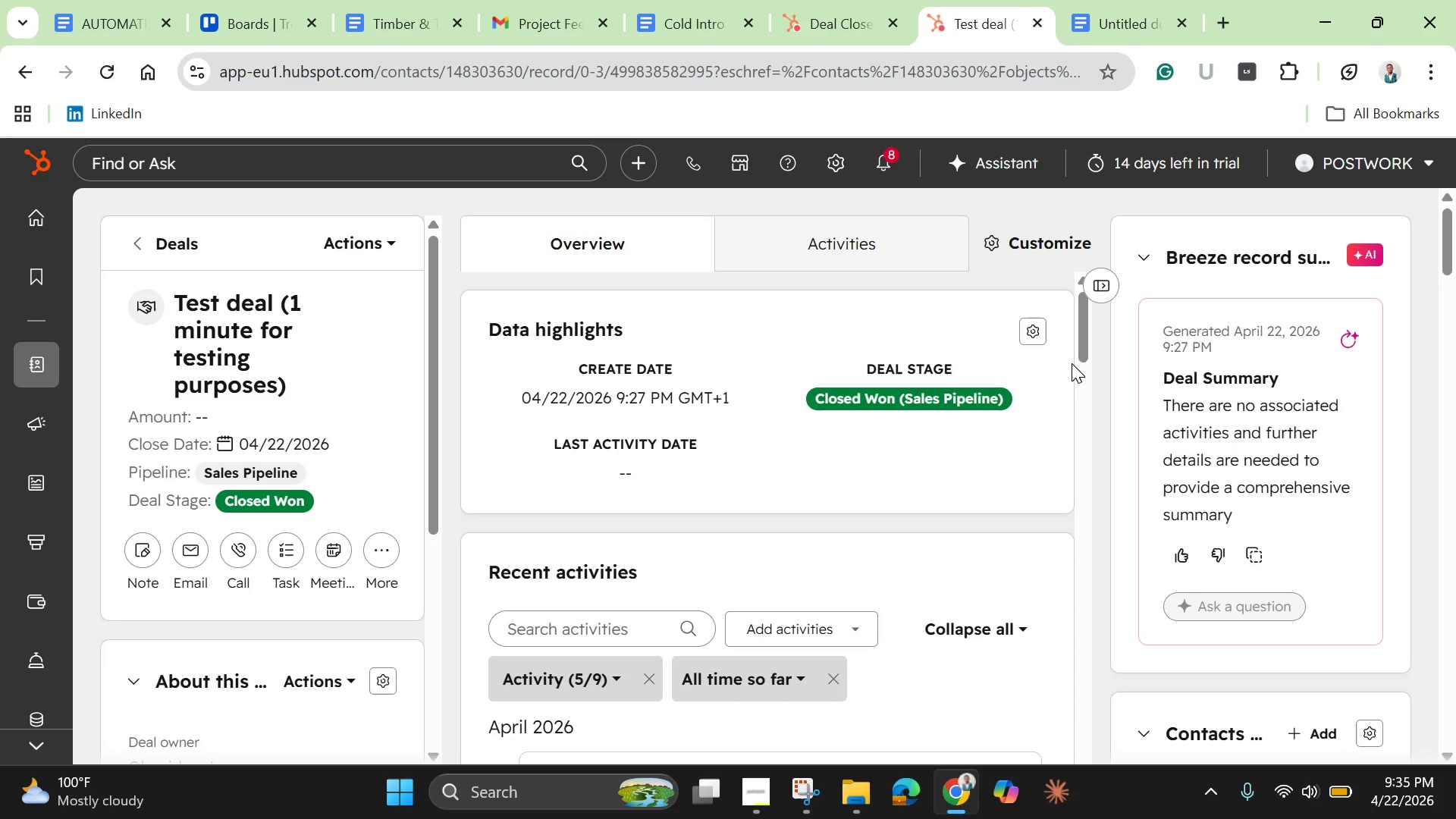 
wait(5.21)
 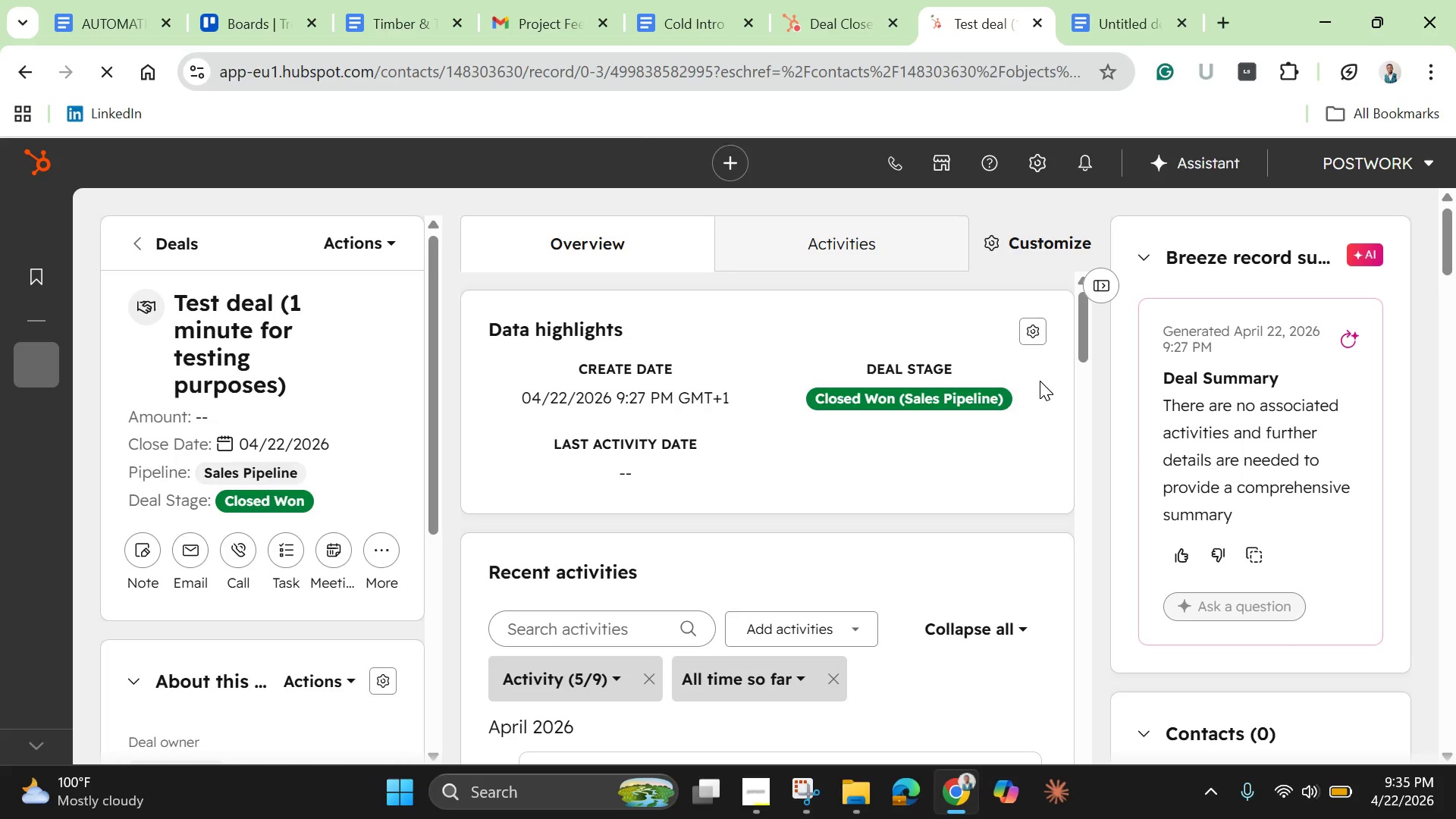 
left_click_drag(start_coordinate=[1085, 339], to_coordinate=[1087, 387])
 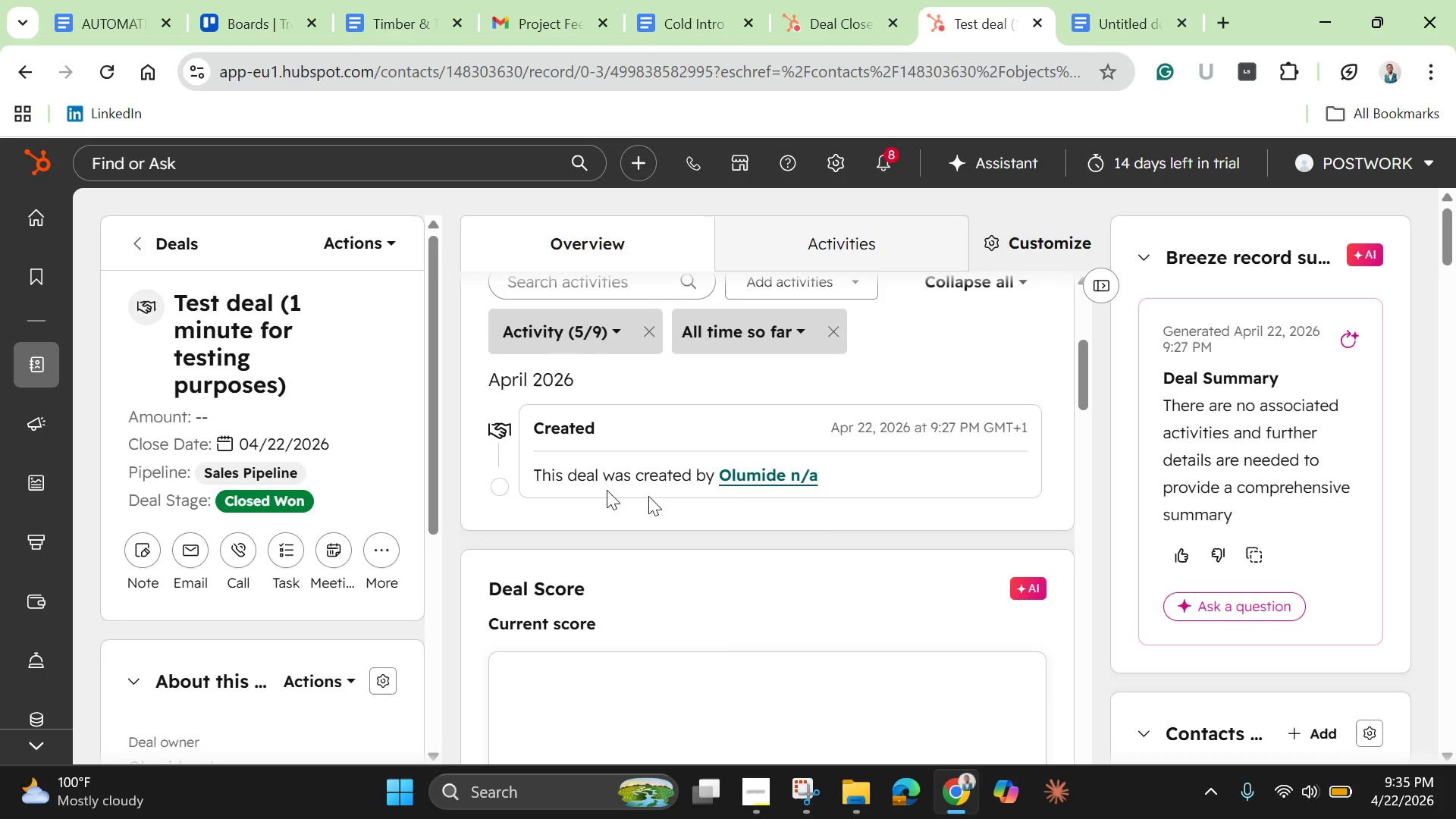 
wait(7.42)
 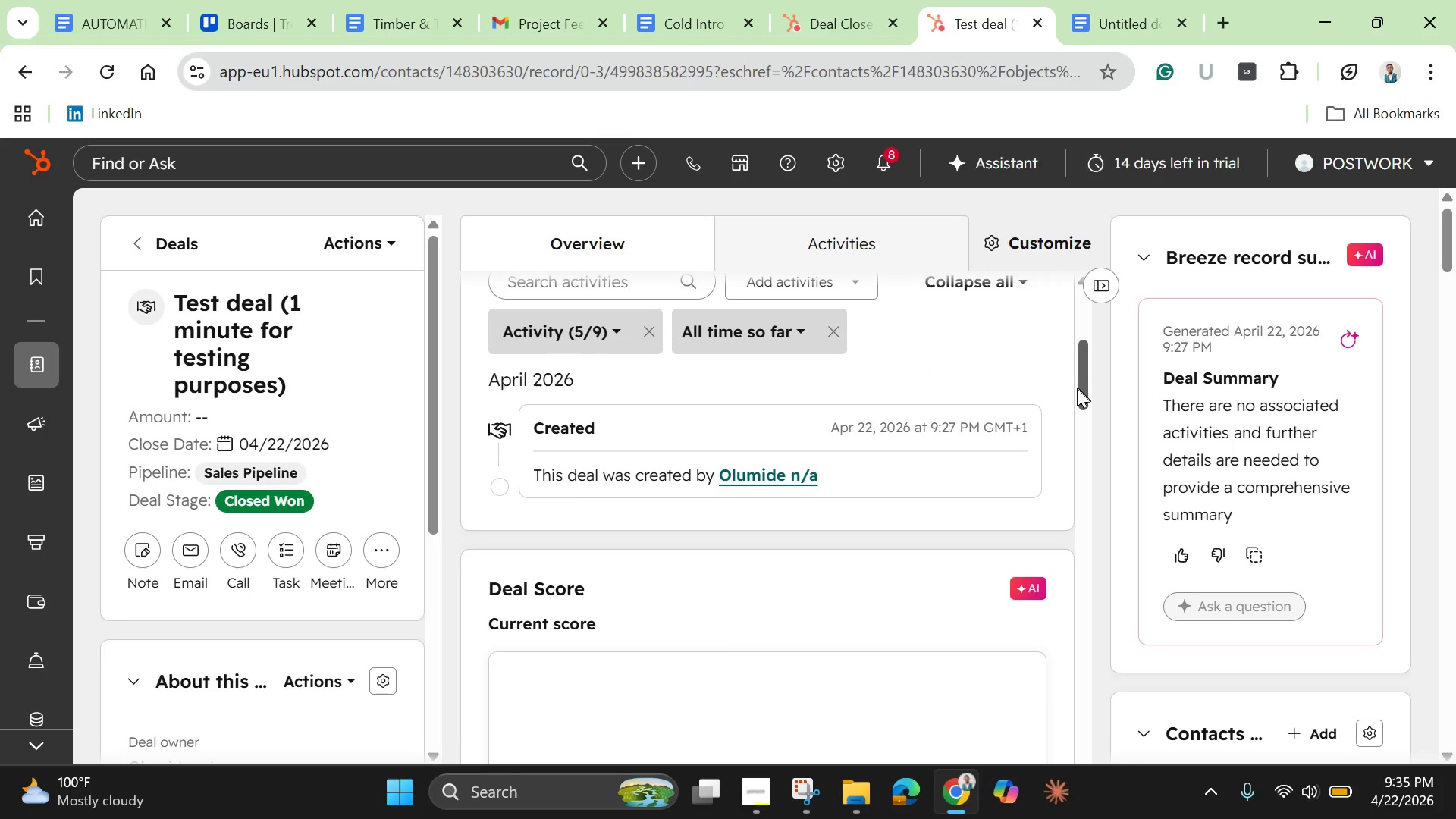 
left_click_drag(start_coordinate=[1078, 394], to_coordinate=[1059, 701])
 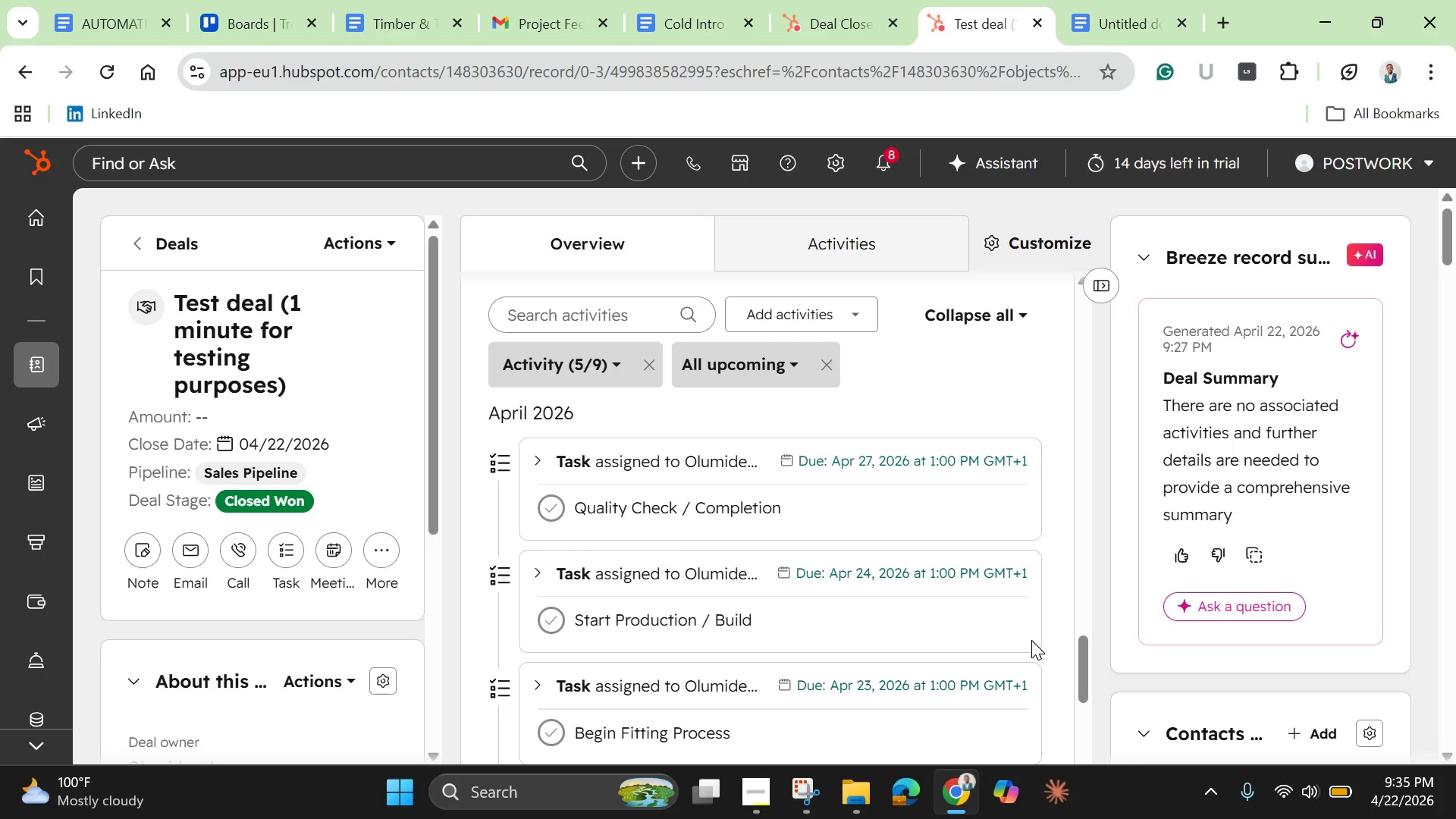 
wait(18.48)
 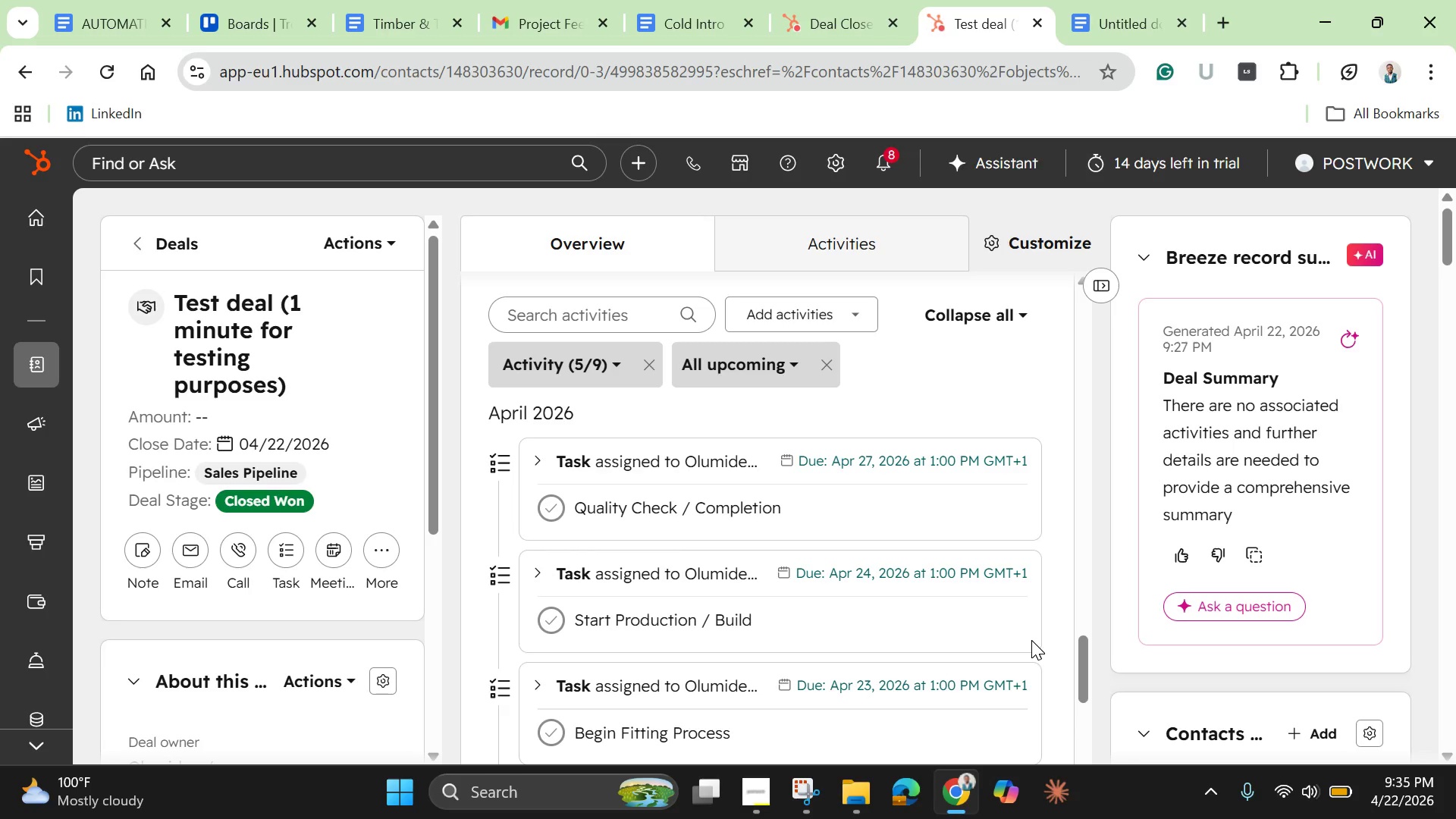 
left_click_drag(start_coordinate=[1087, 674], to_coordinate=[1084, 673])
 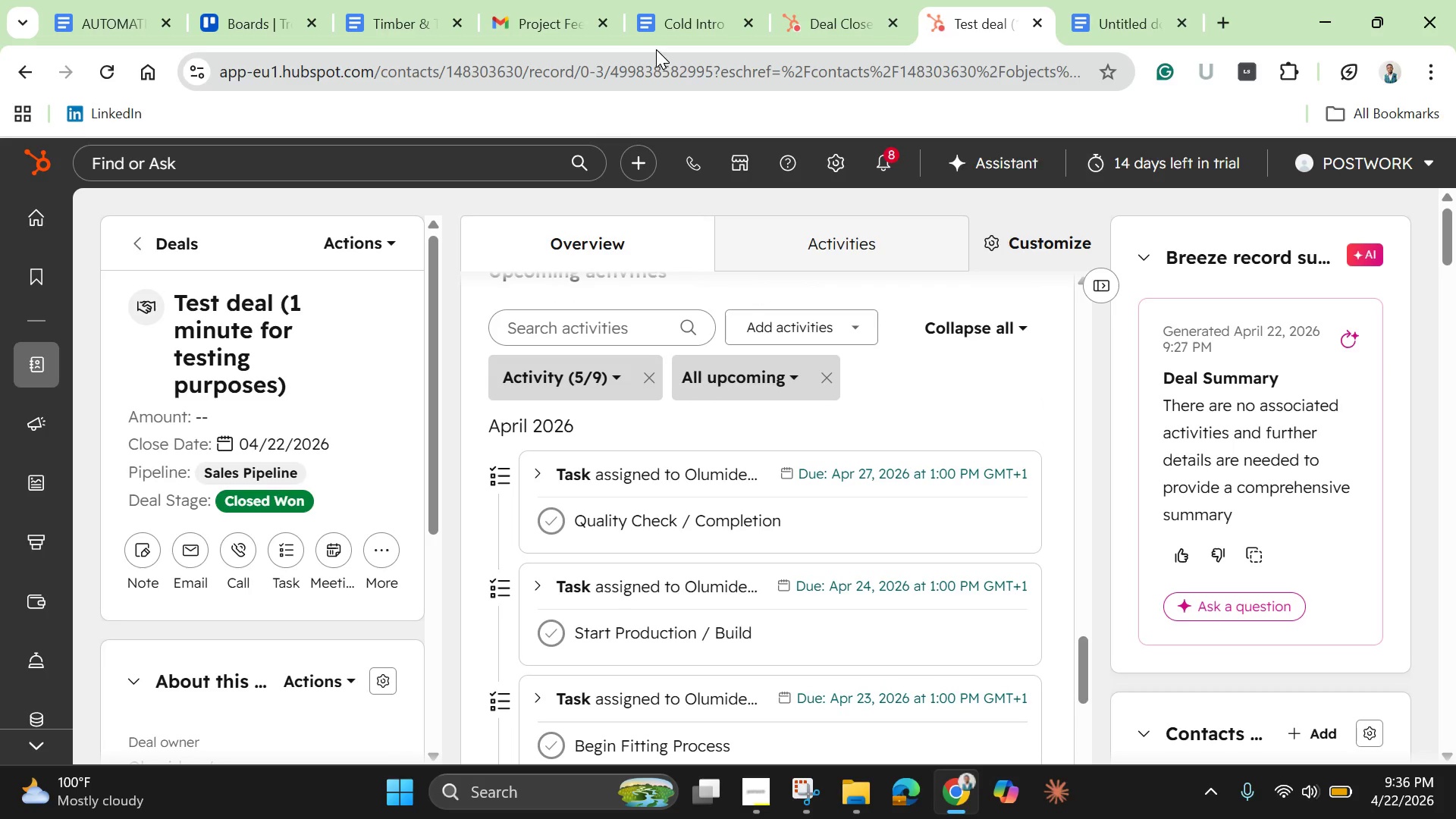 
left_click([654, 42])
 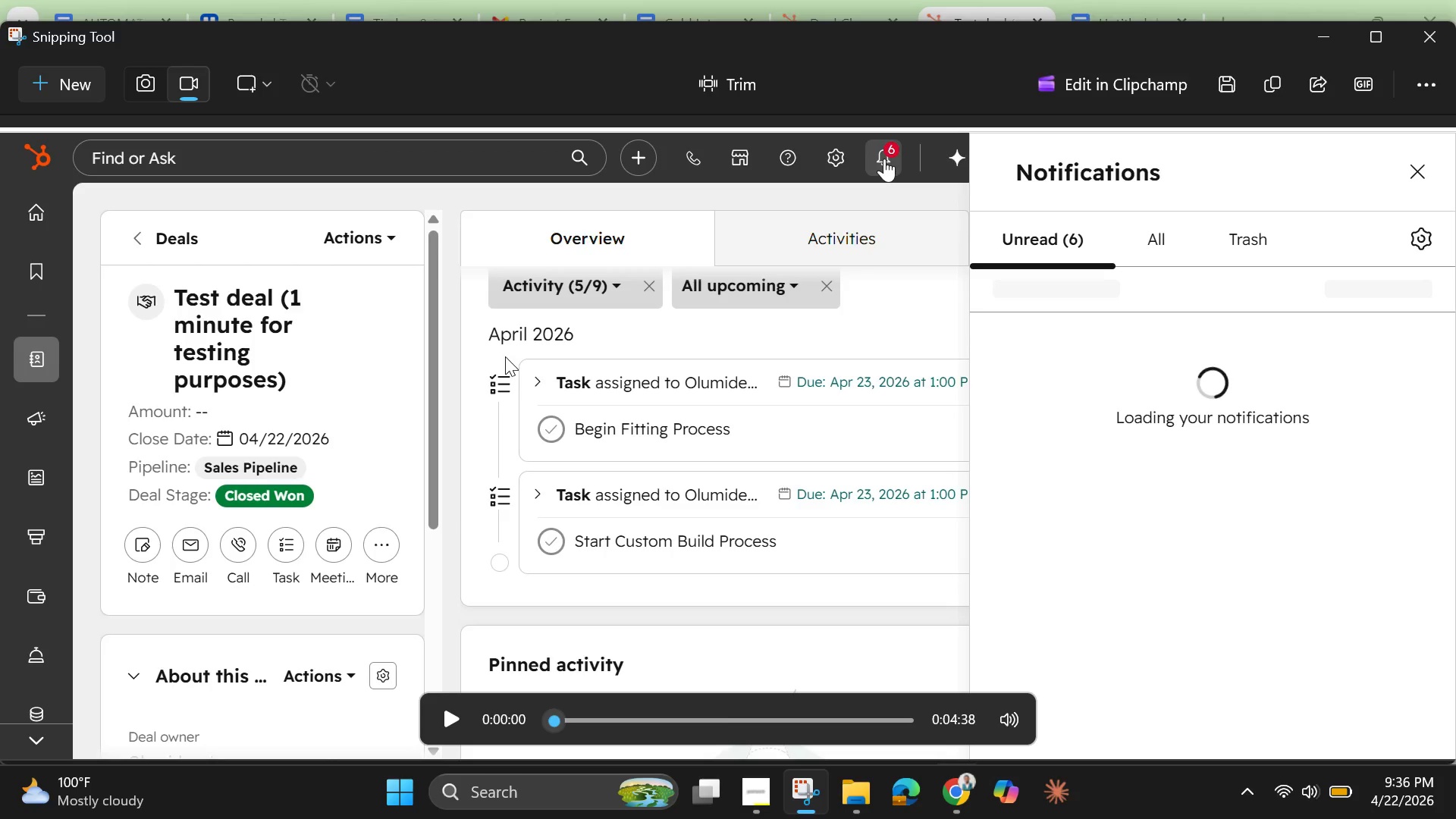 
wait(9.38)
 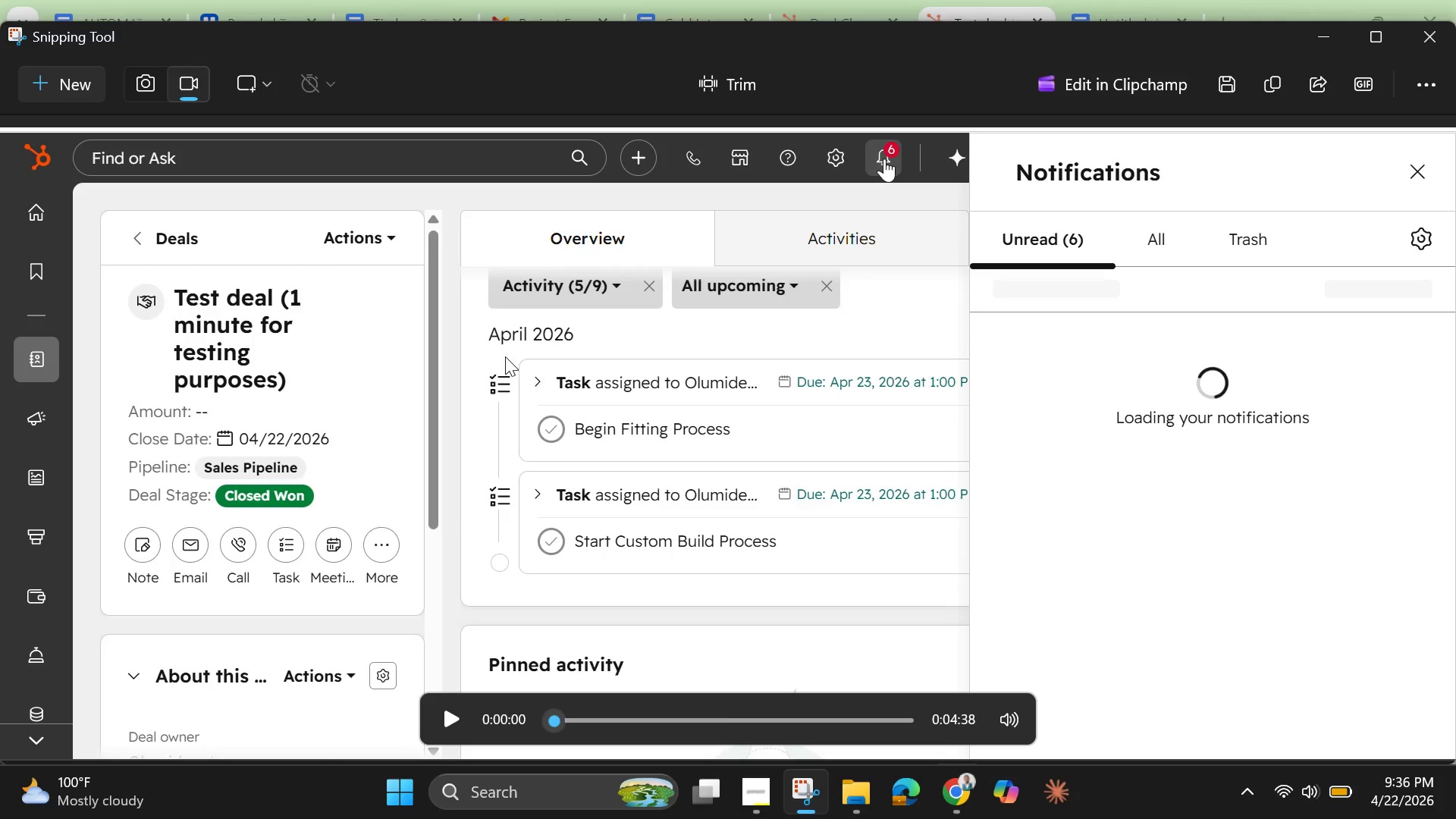 
left_click_drag(start_coordinate=[1081, 659], to_coordinate=[1083, 679])
 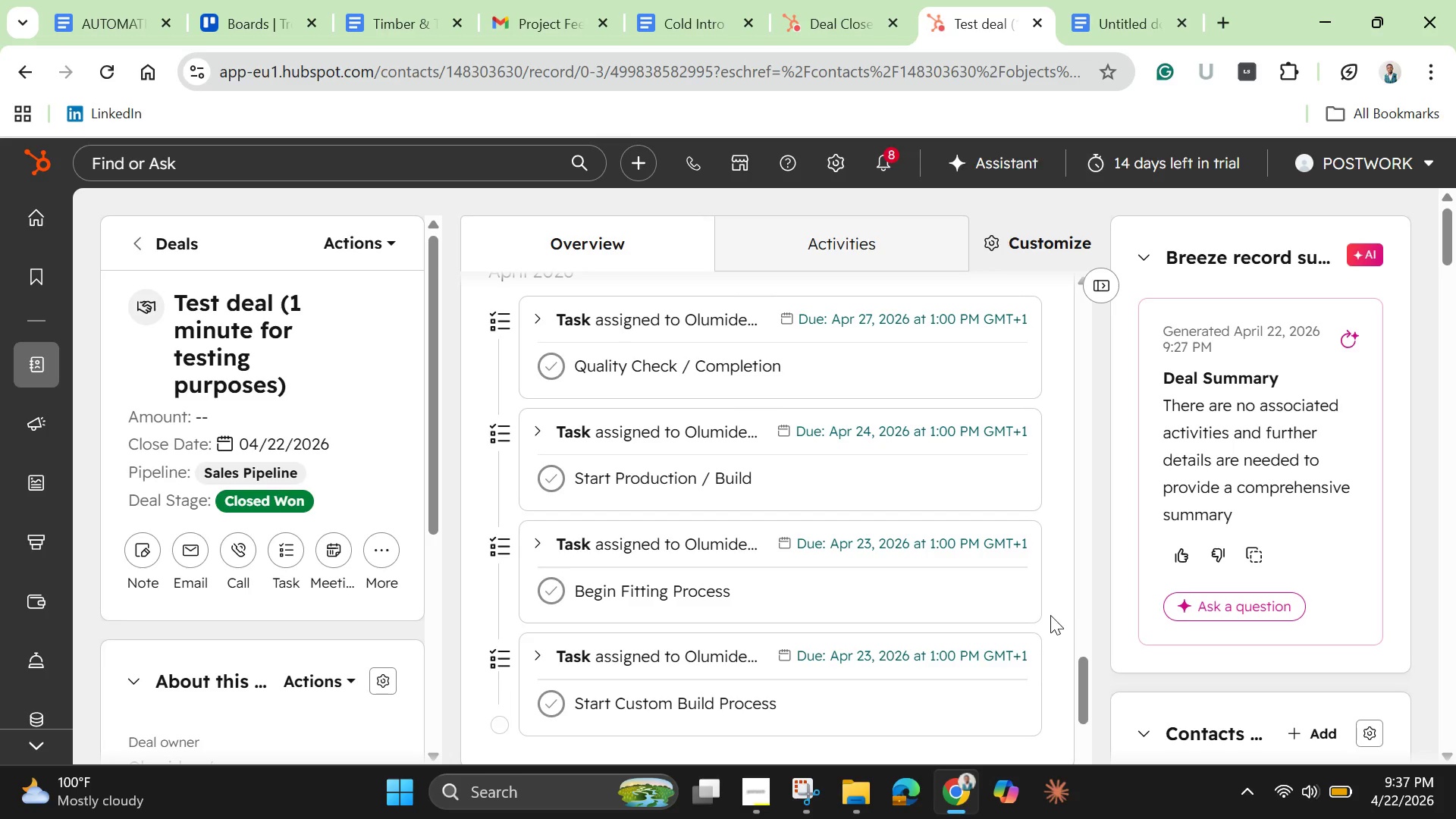 
wait(65.16)
 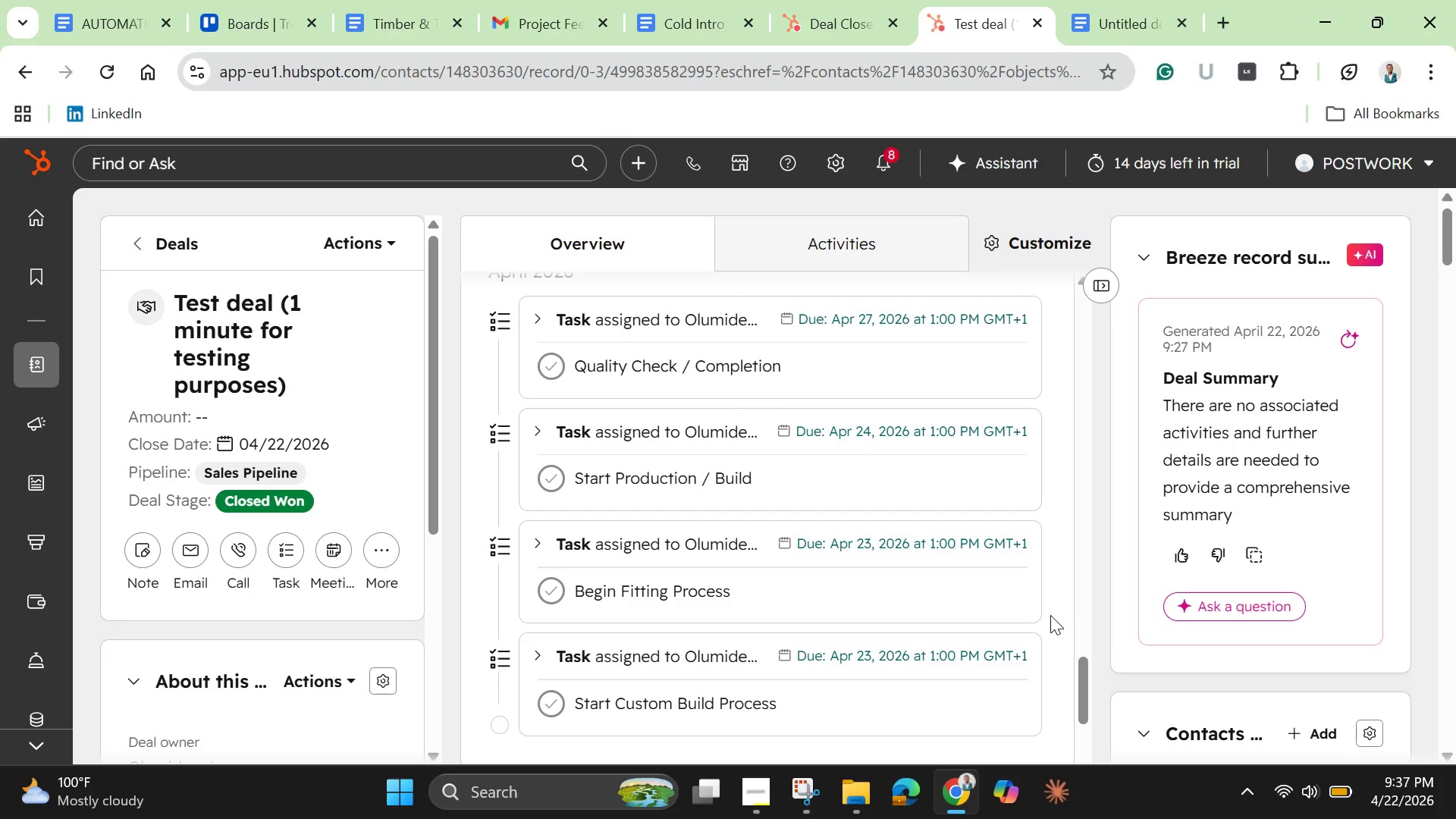 
scroll: coordinate [1021, 509], scroll_direction: up, amount: 9.0
 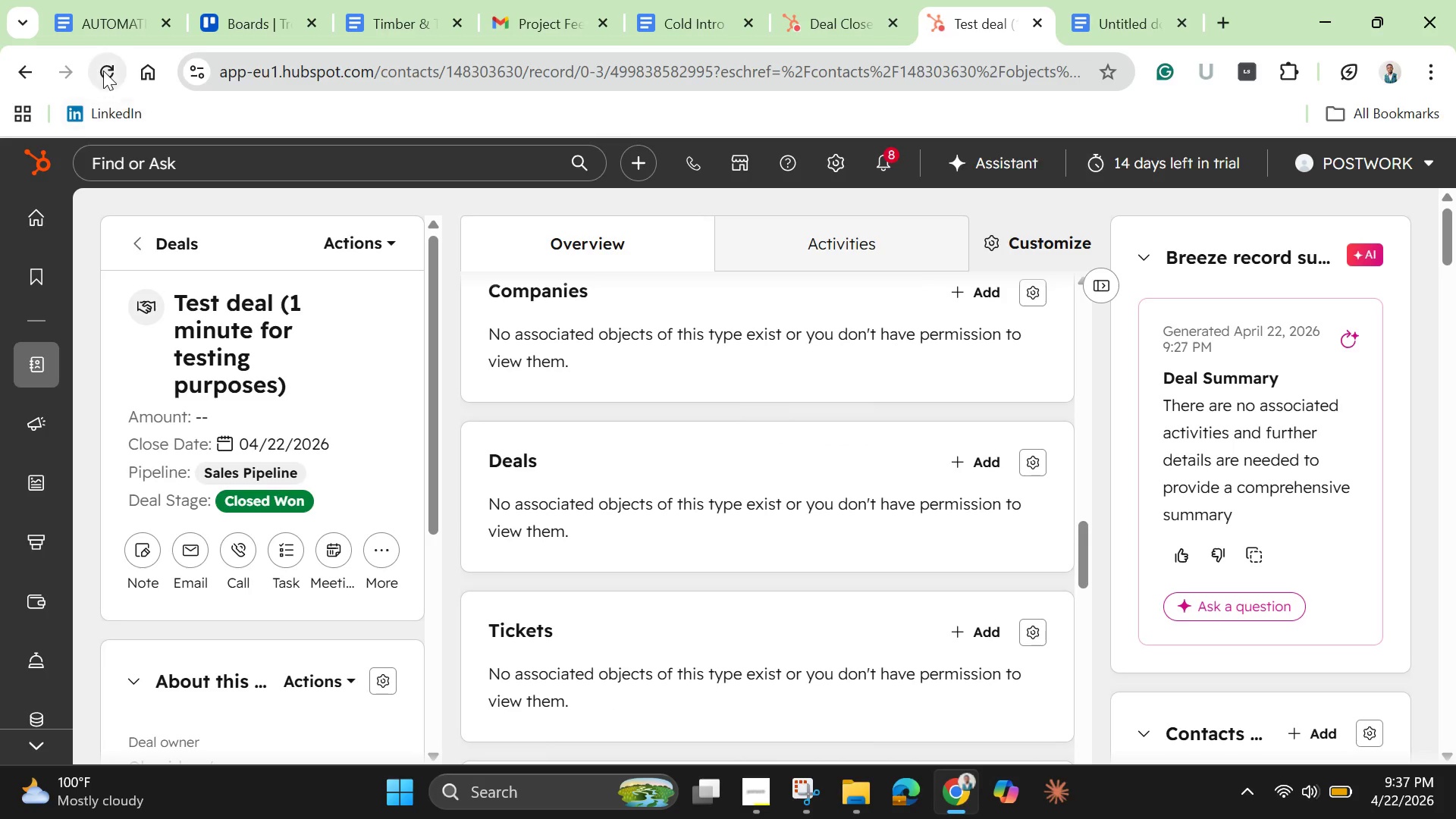 
left_click([103, 71])
 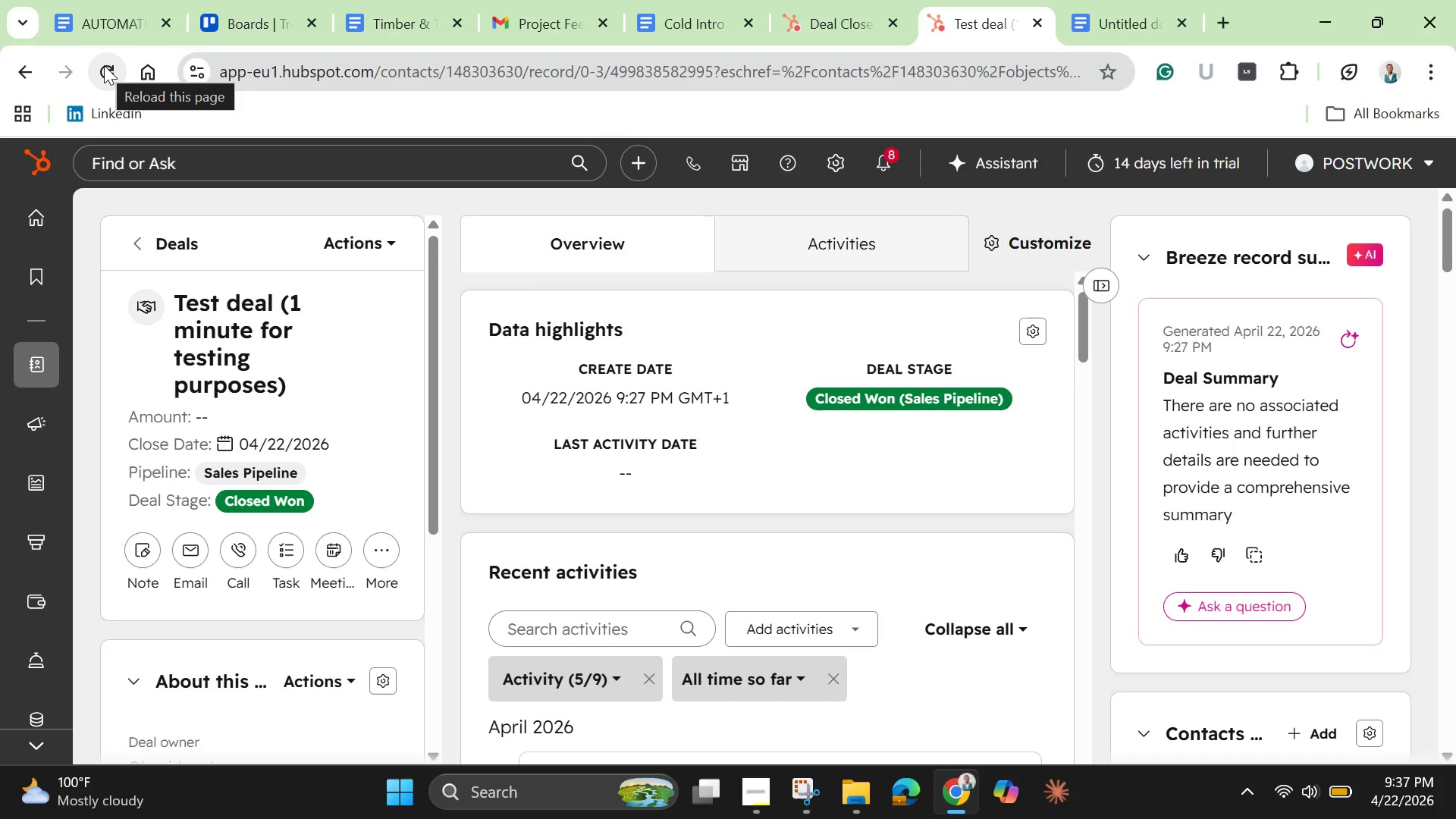 
wait(22.67)
 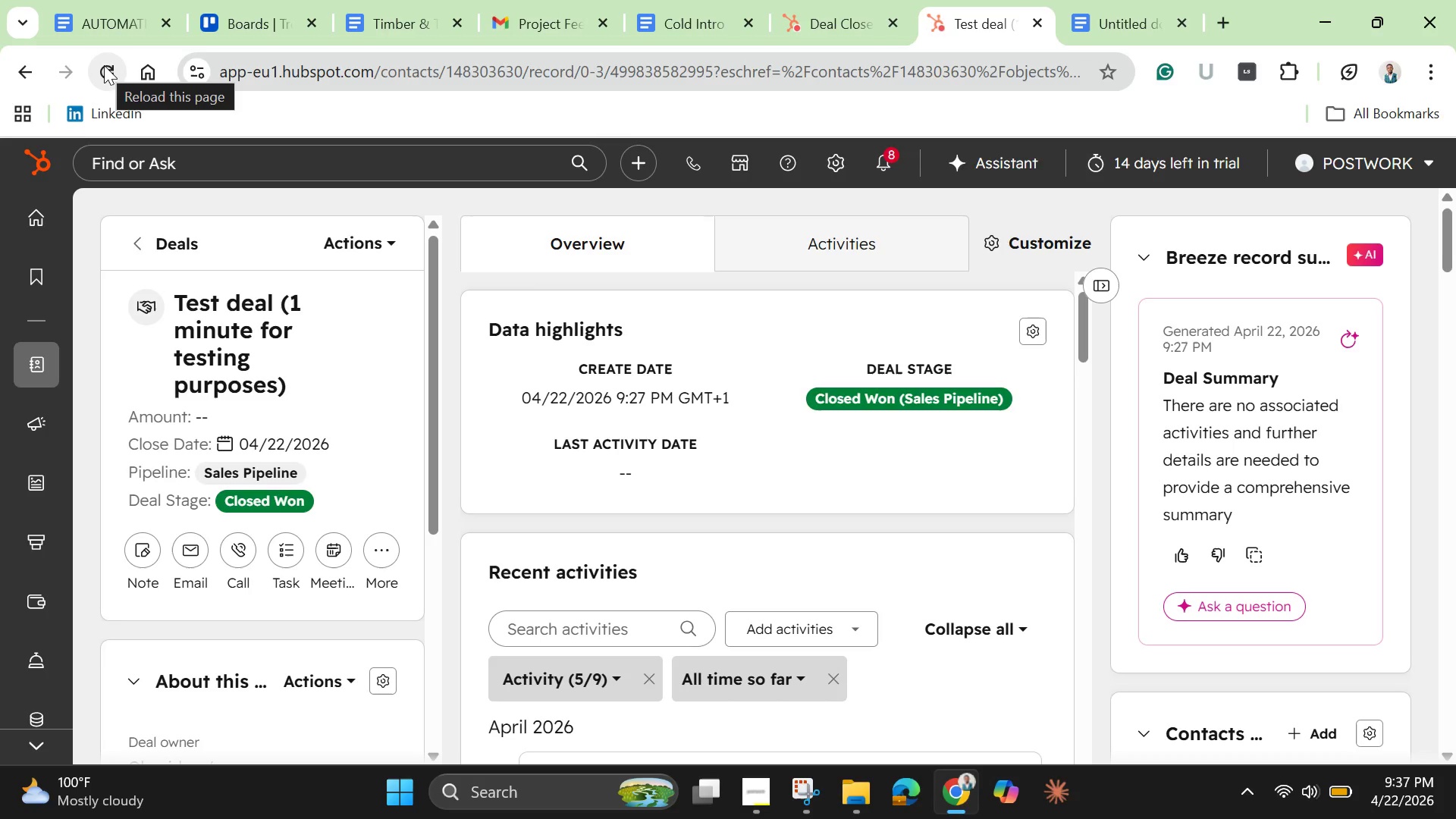 
scroll: coordinate [697, 513], scroll_direction: none, amount: 0.0
 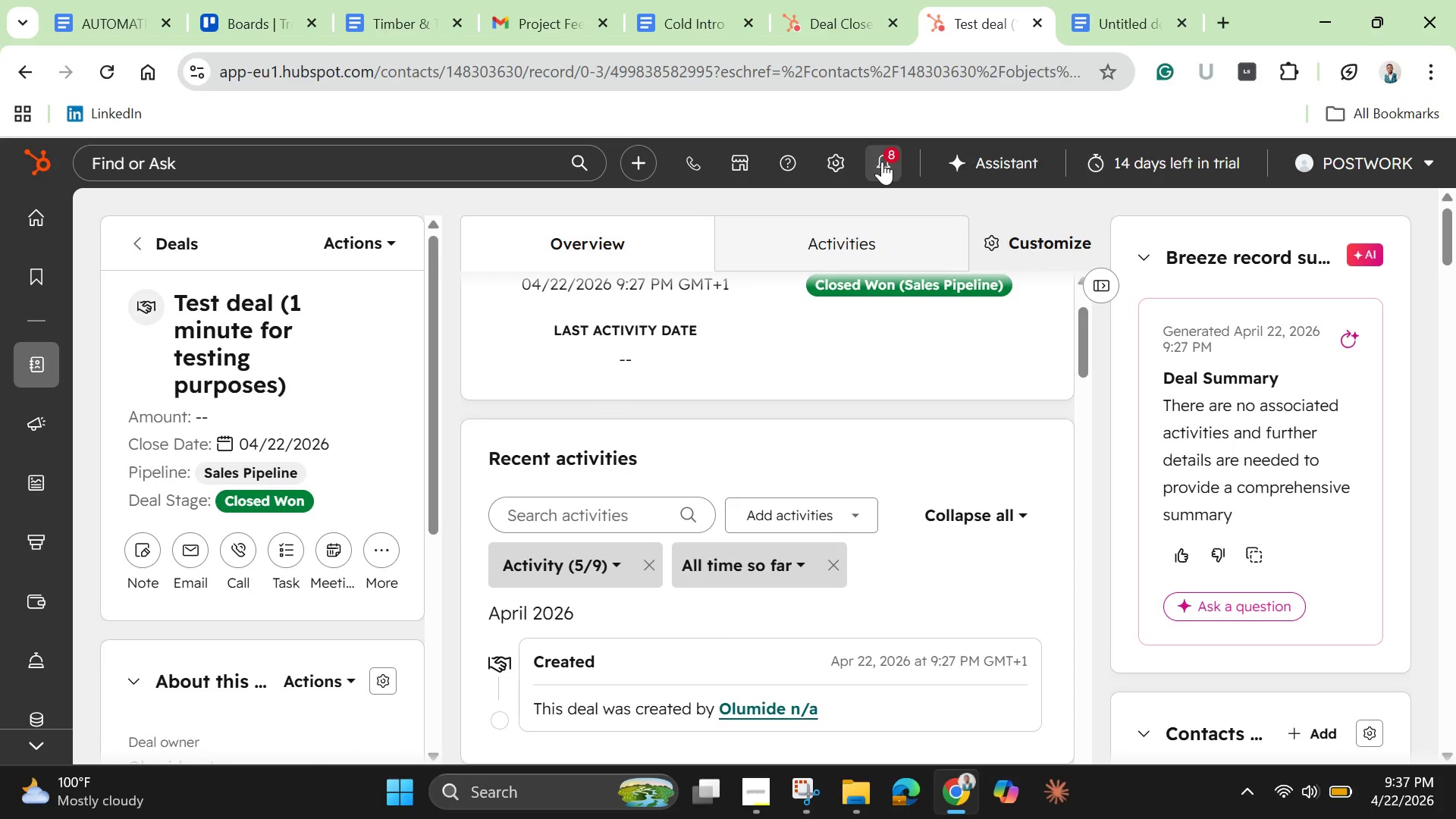 
left_click([882, 162])
 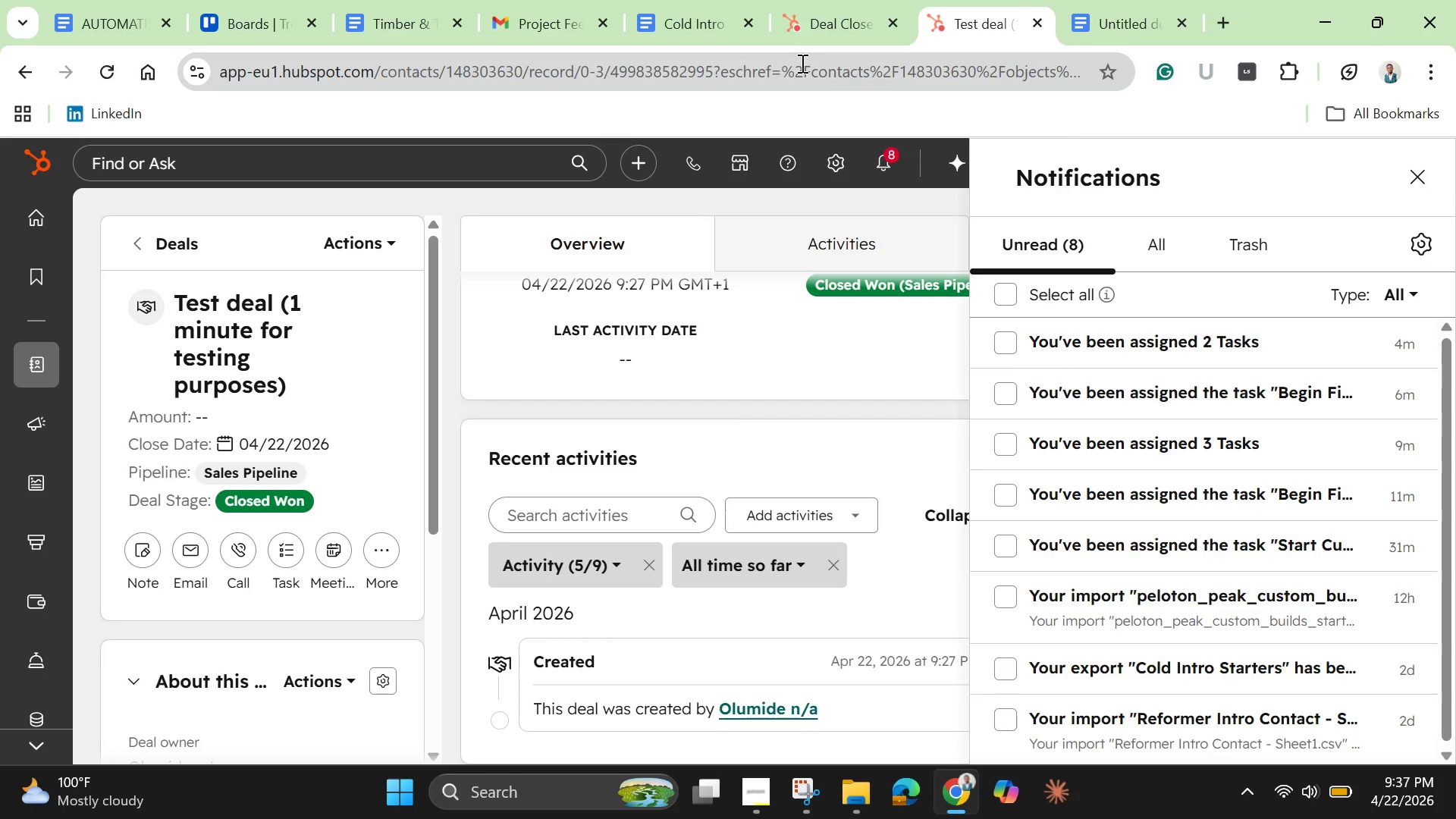 
wait(5.09)
 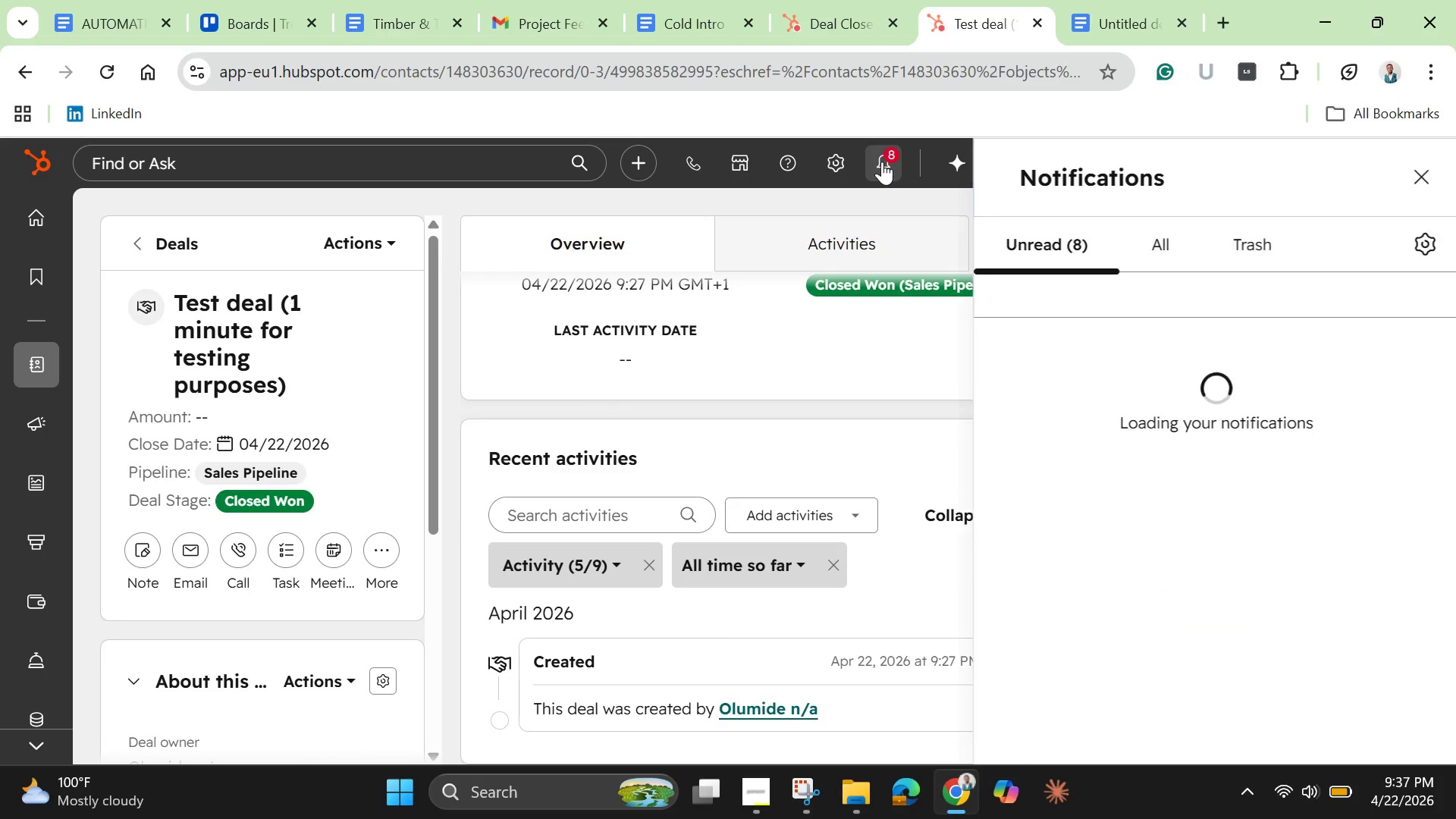 
left_click([834, 30])
 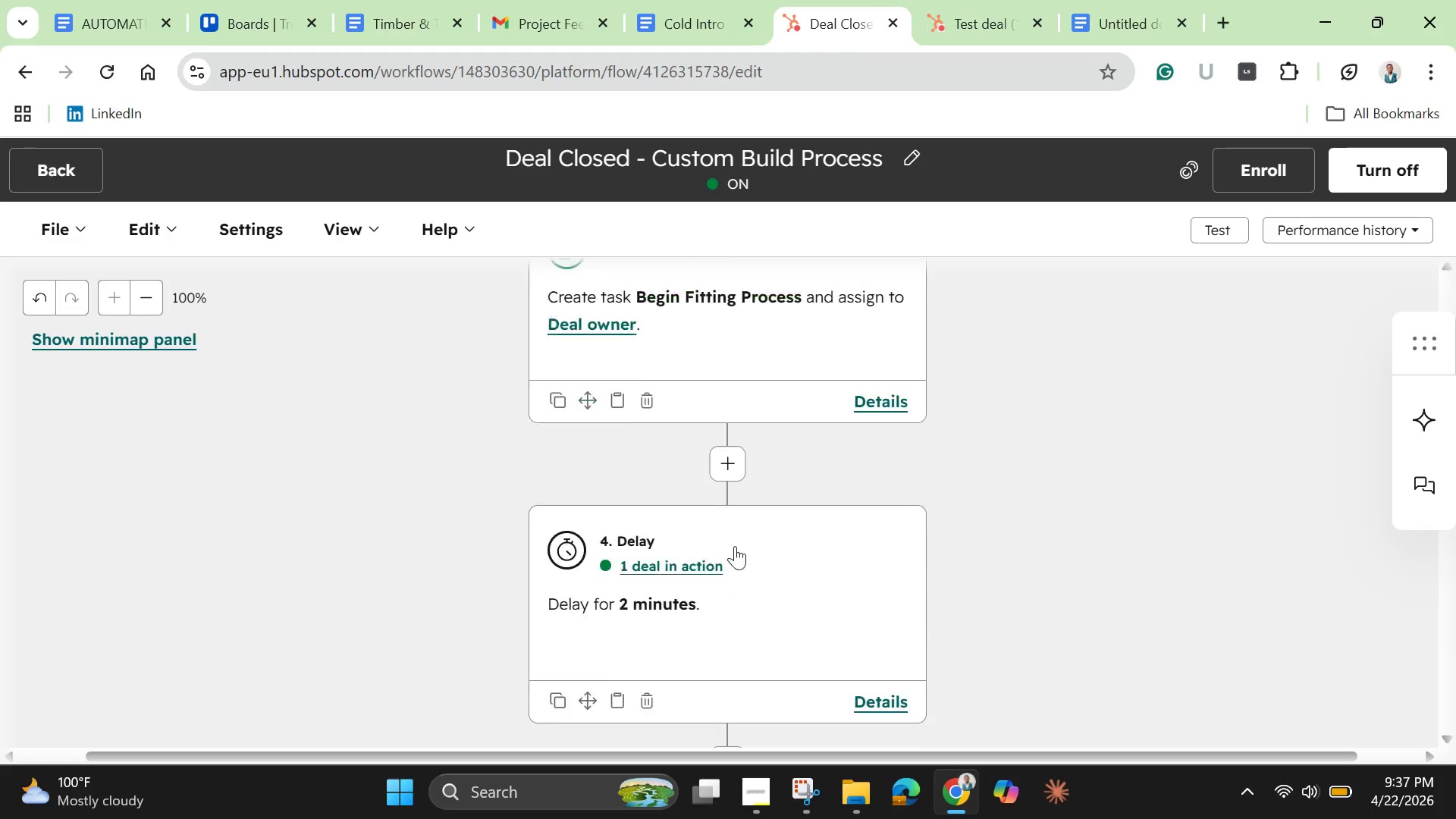 
scroll: coordinate [740, 508], scroll_direction: down, amount: 19.0
 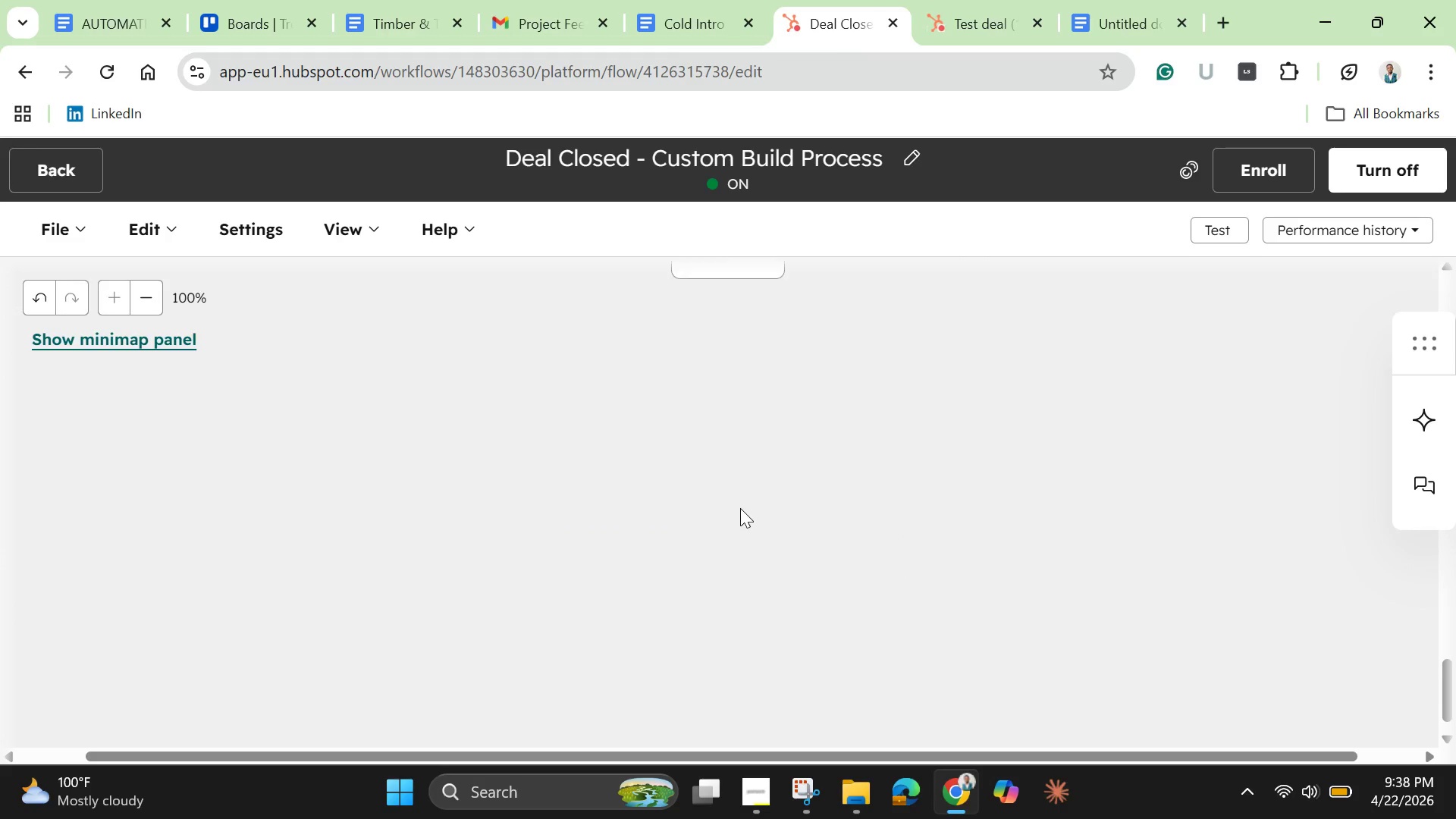 
scroll: coordinate [740, 508], scroll_direction: up, amount: 1.0
 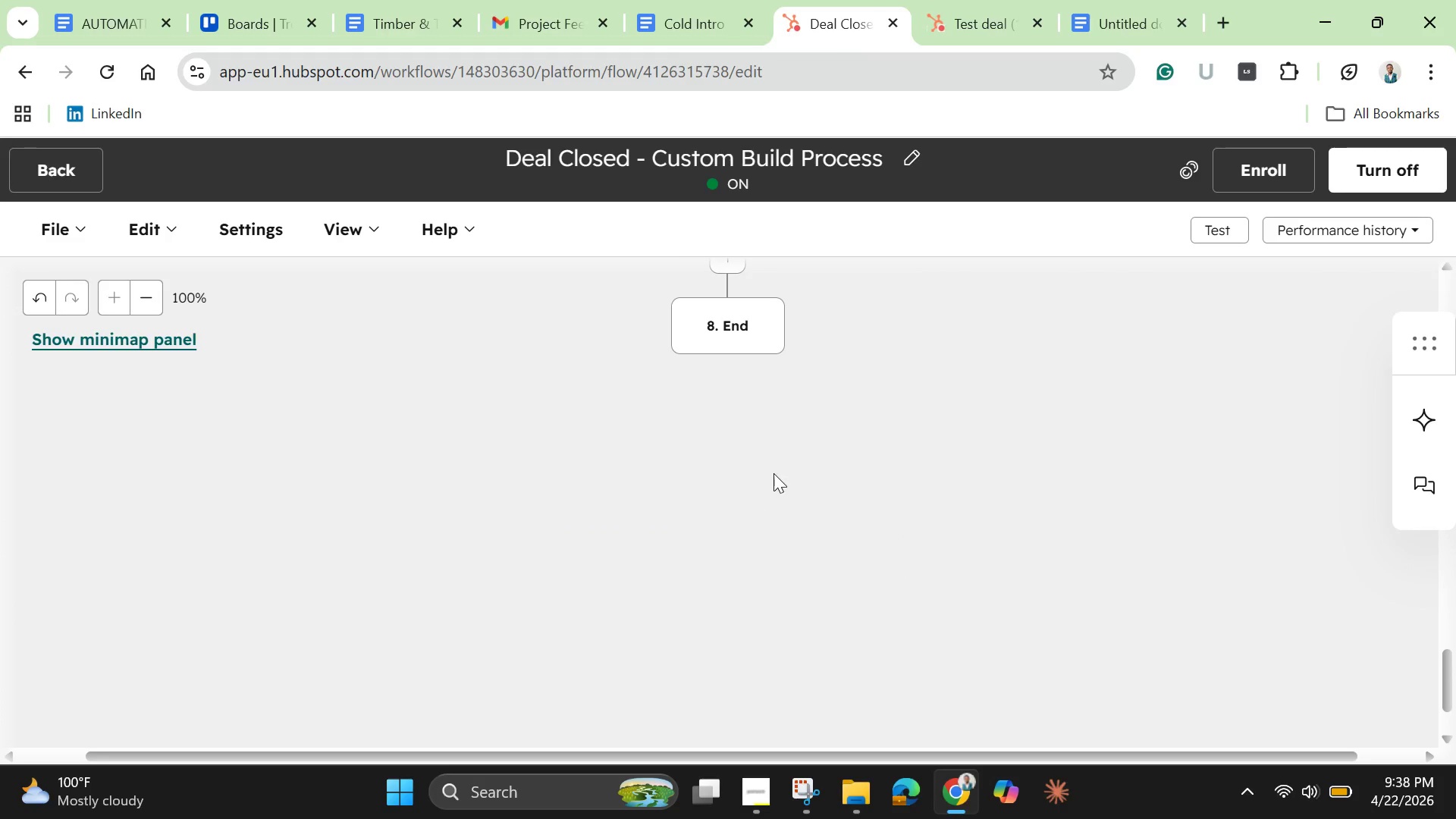 
mouse_move([757, 500])
 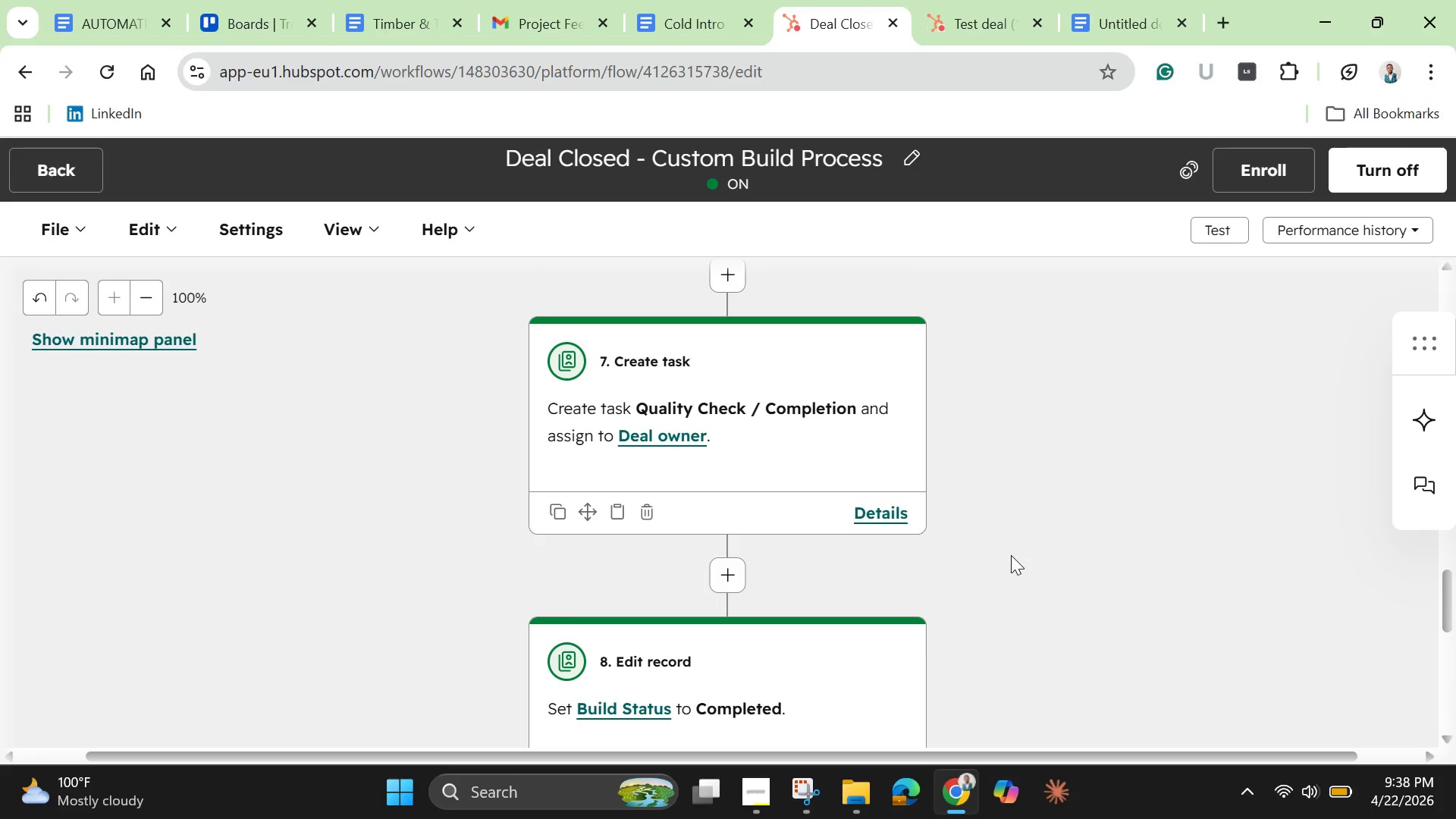 
scroll: coordinate [999, 558], scroll_direction: down, amount: 4.0
 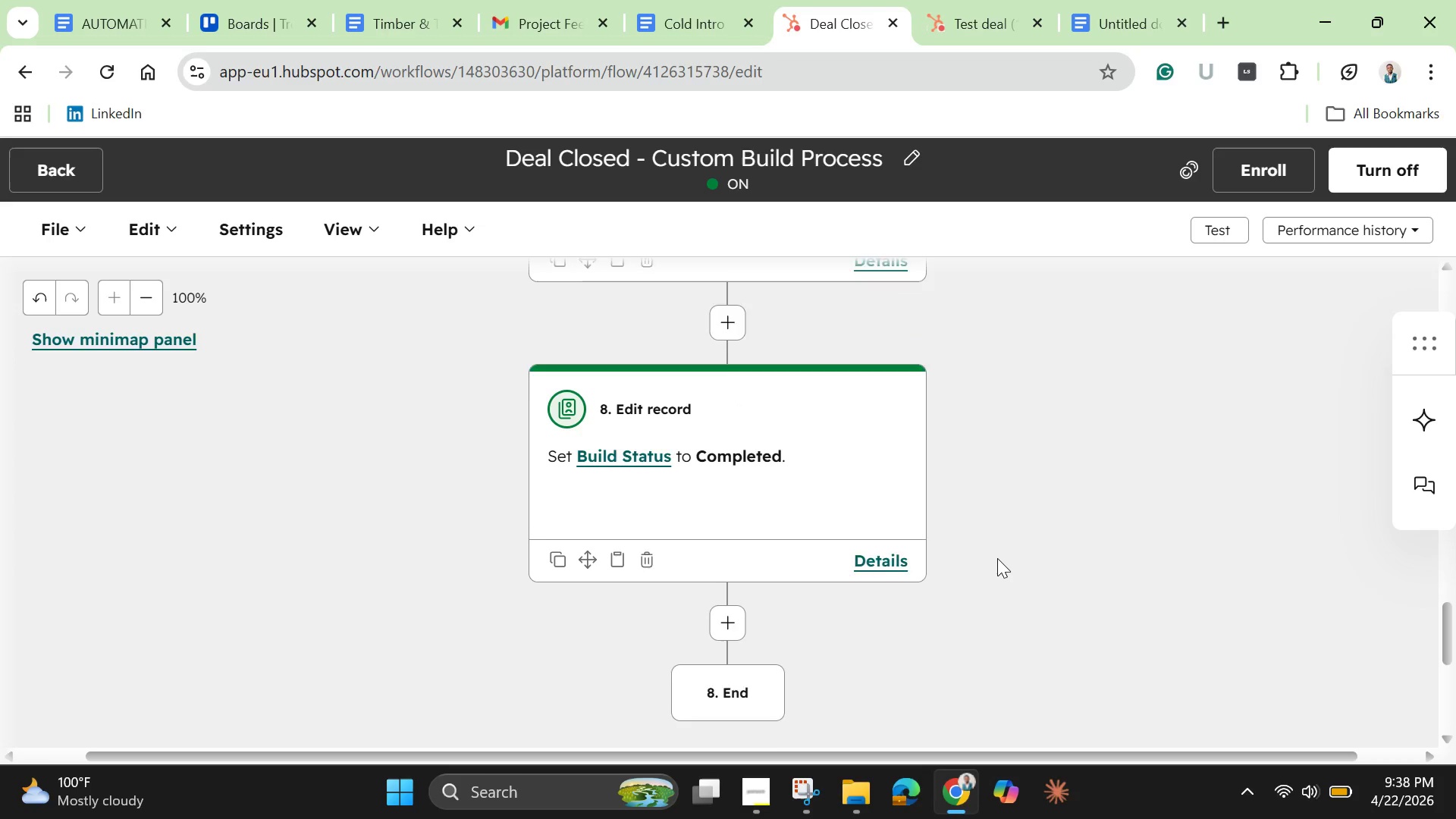 
scroll: coordinate [997, 558], scroll_direction: up, amount: 2.0
 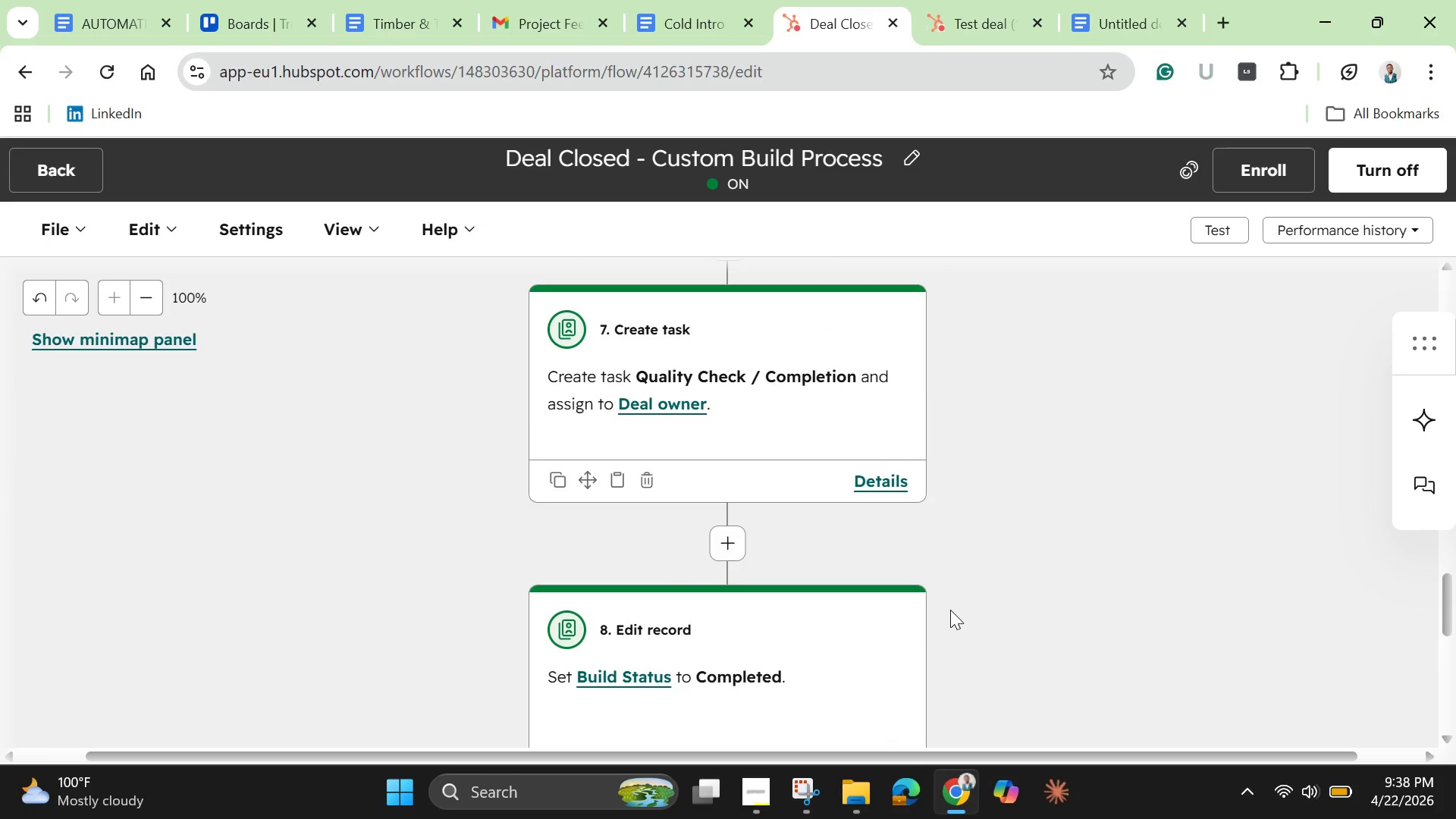 
left_click([784, 438])
 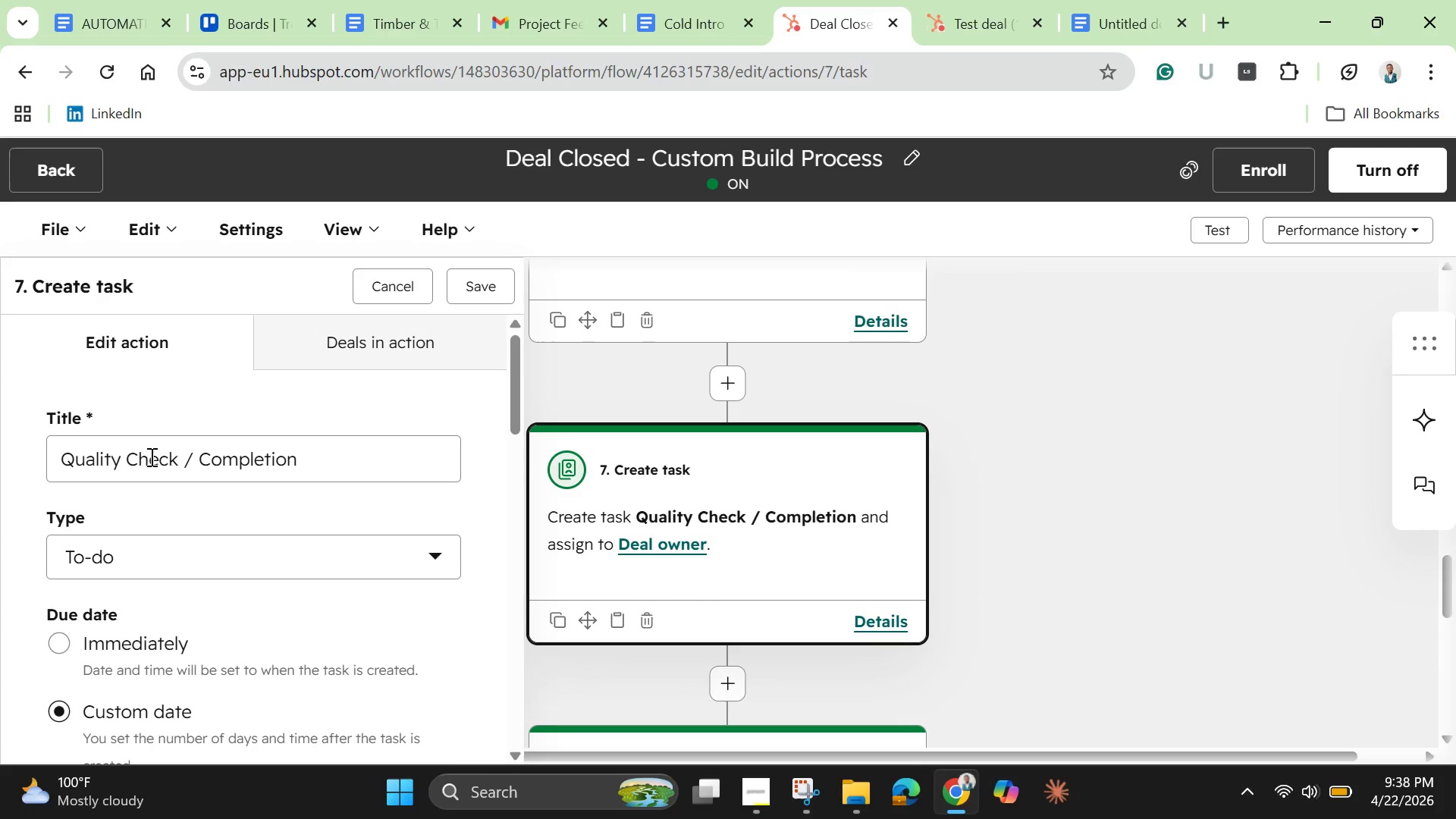 
scroll: coordinate [184, 573], scroll_direction: down, amount: 3.0
 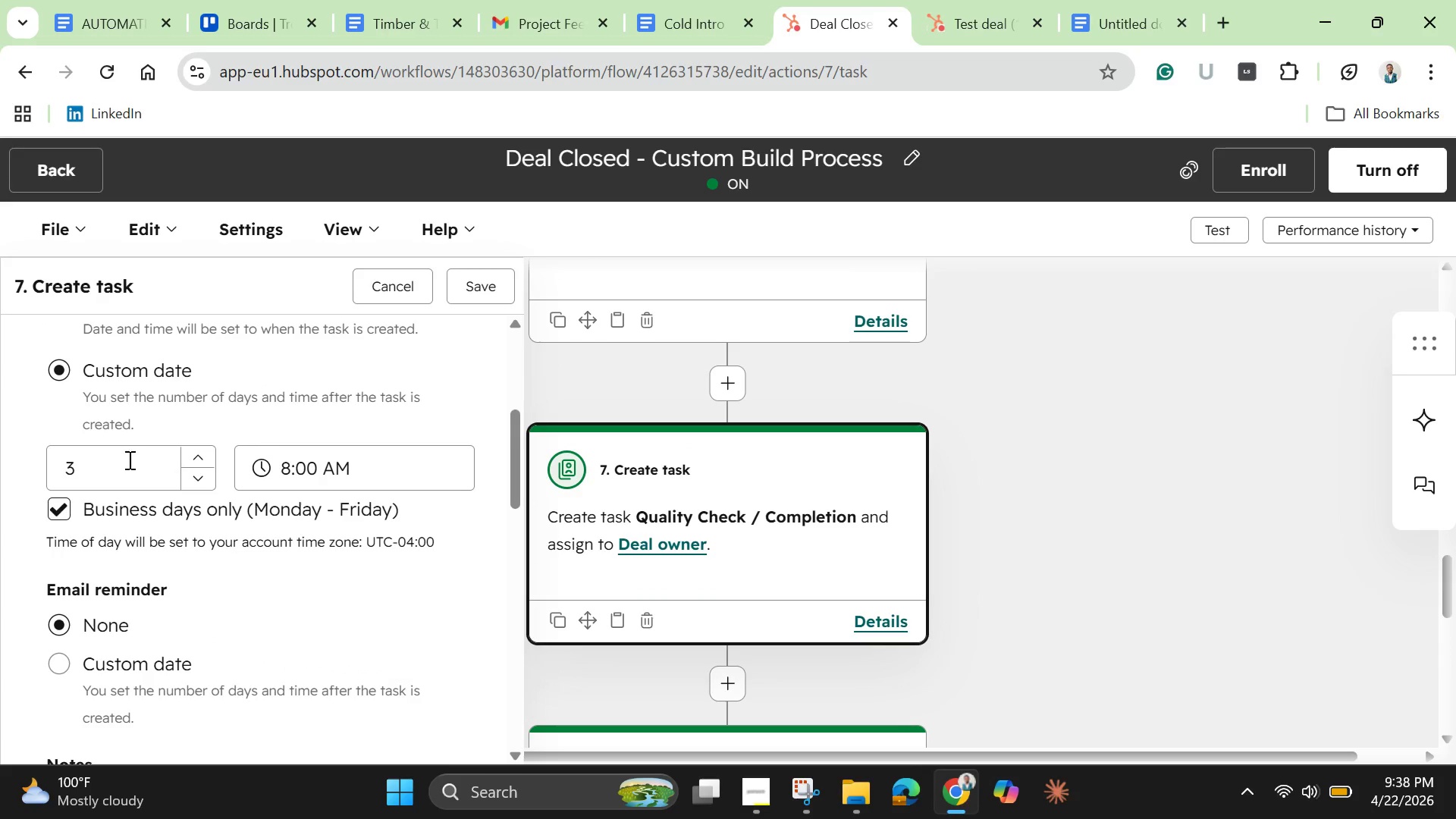 
left_click([128, 460])
 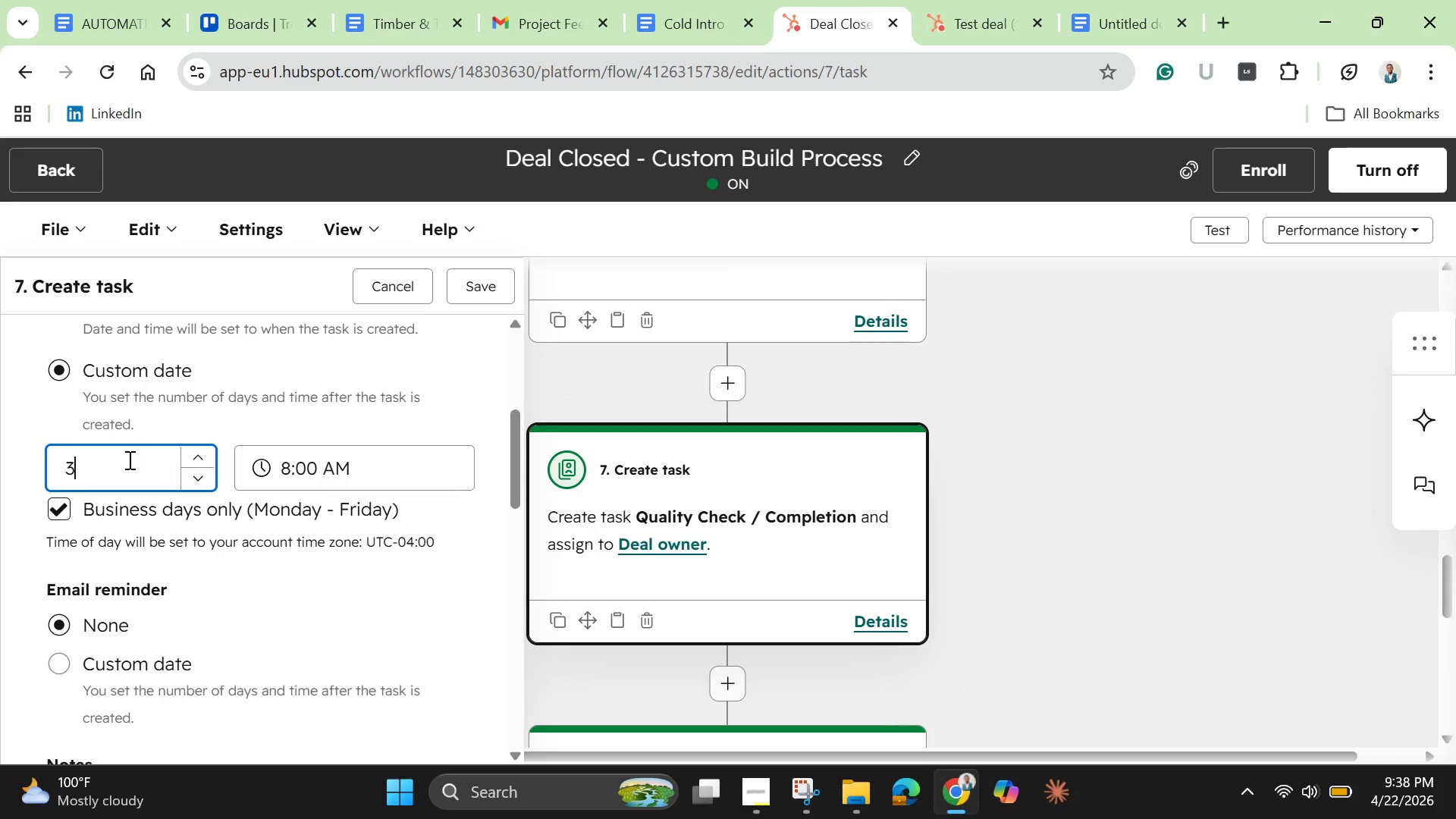 
wait(7.16)
 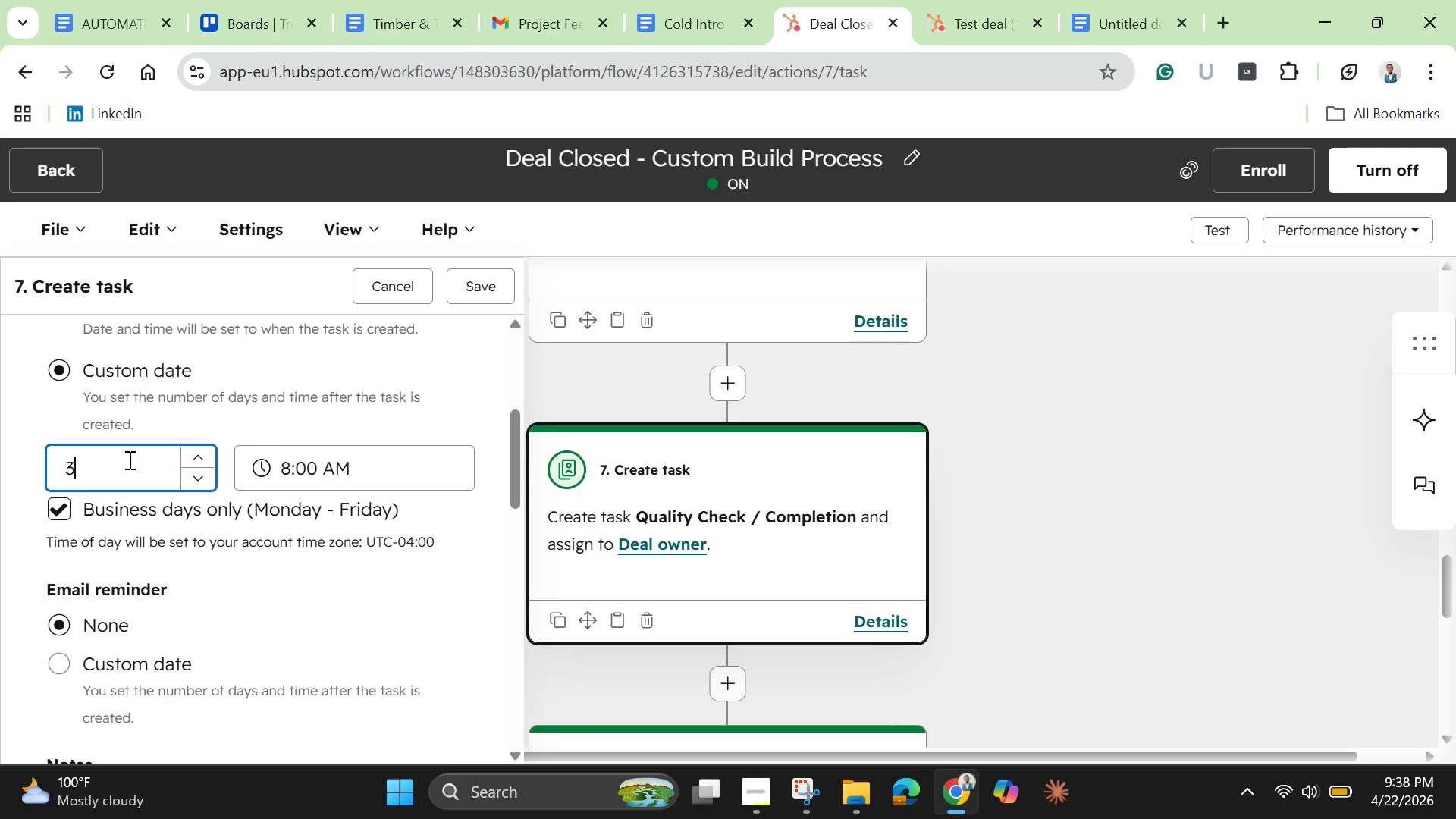 
key(Backspace)
 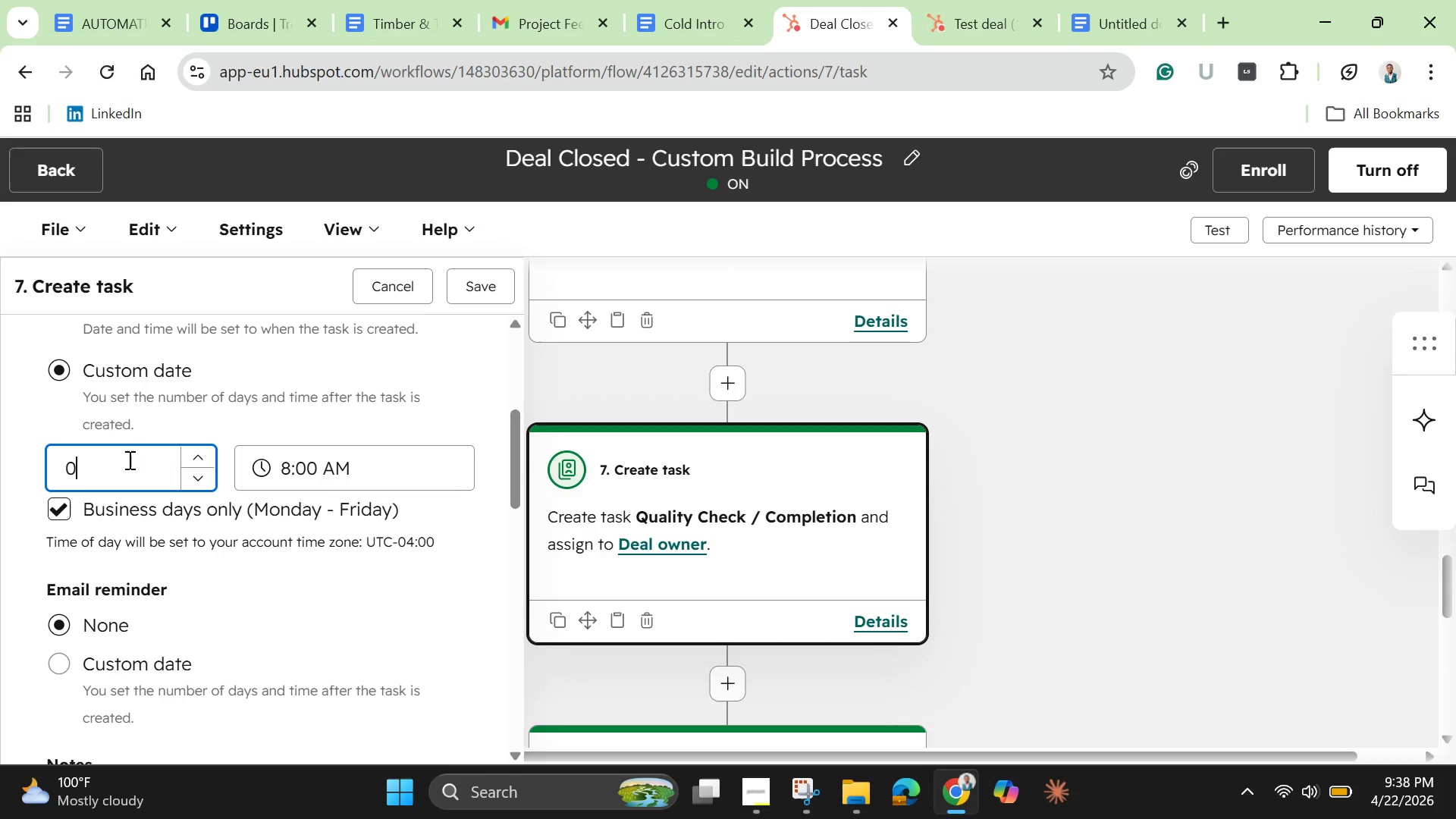 
key(0)
 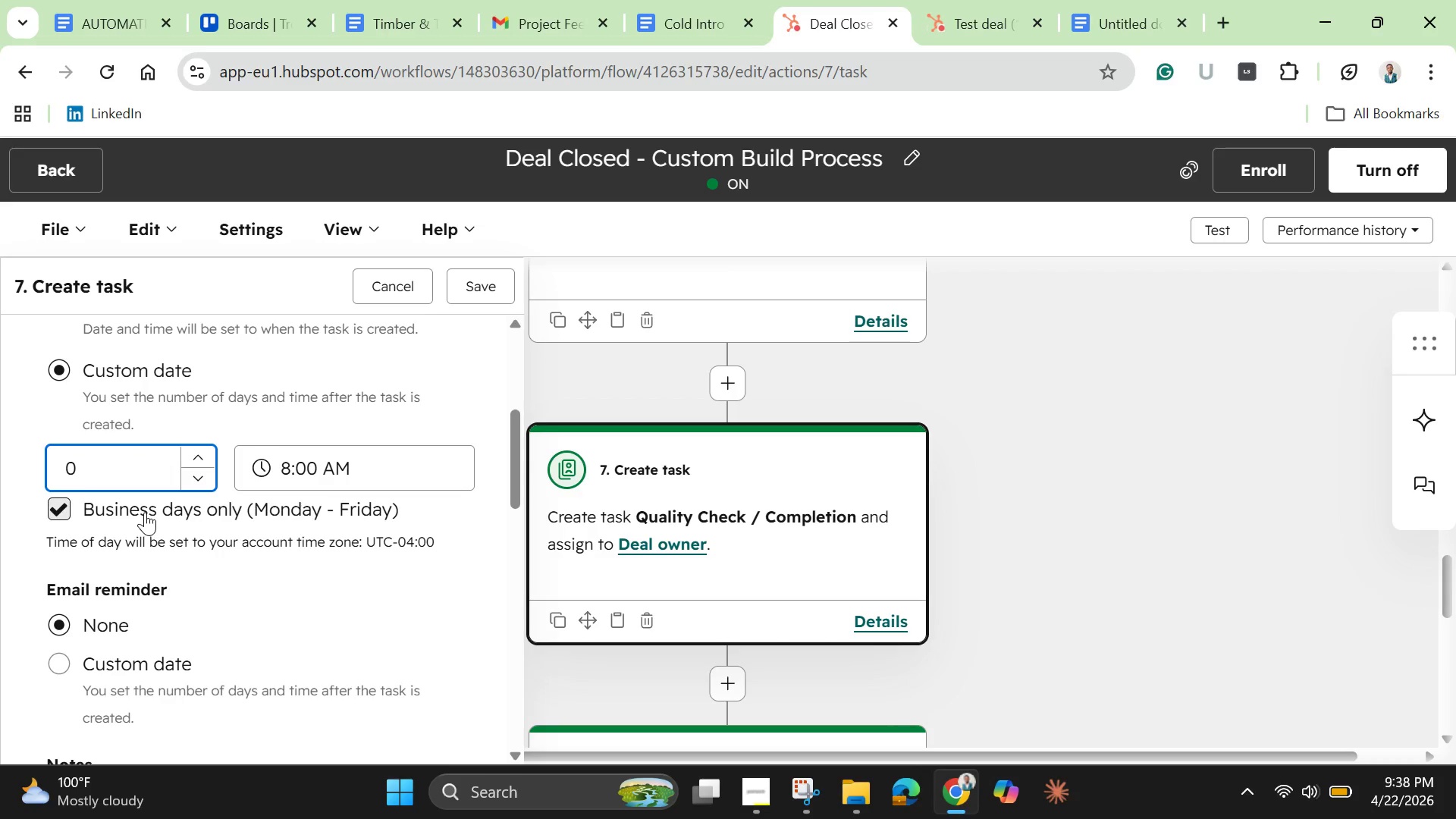 
left_click([144, 500])
 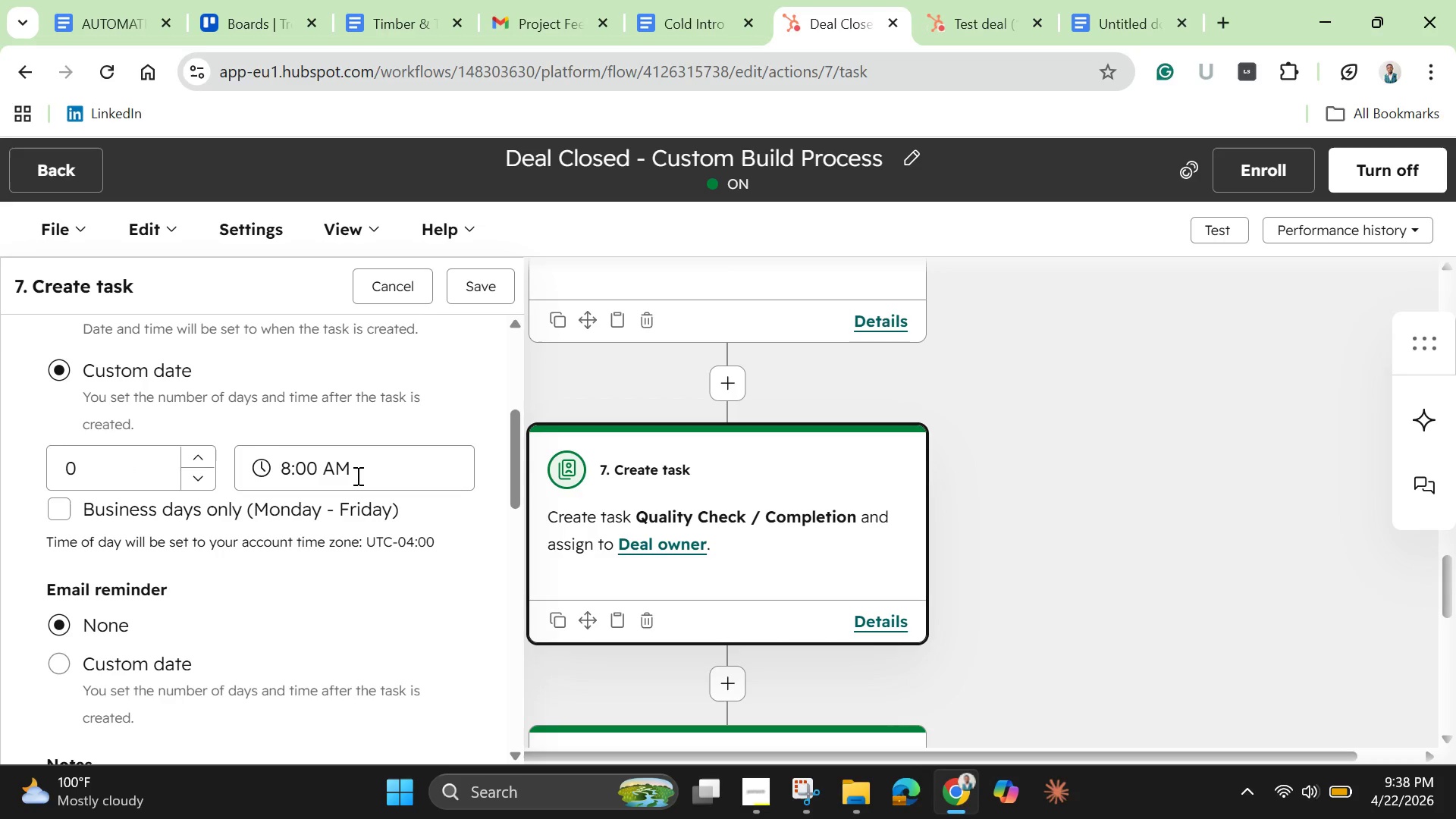 
left_click([356, 475])
 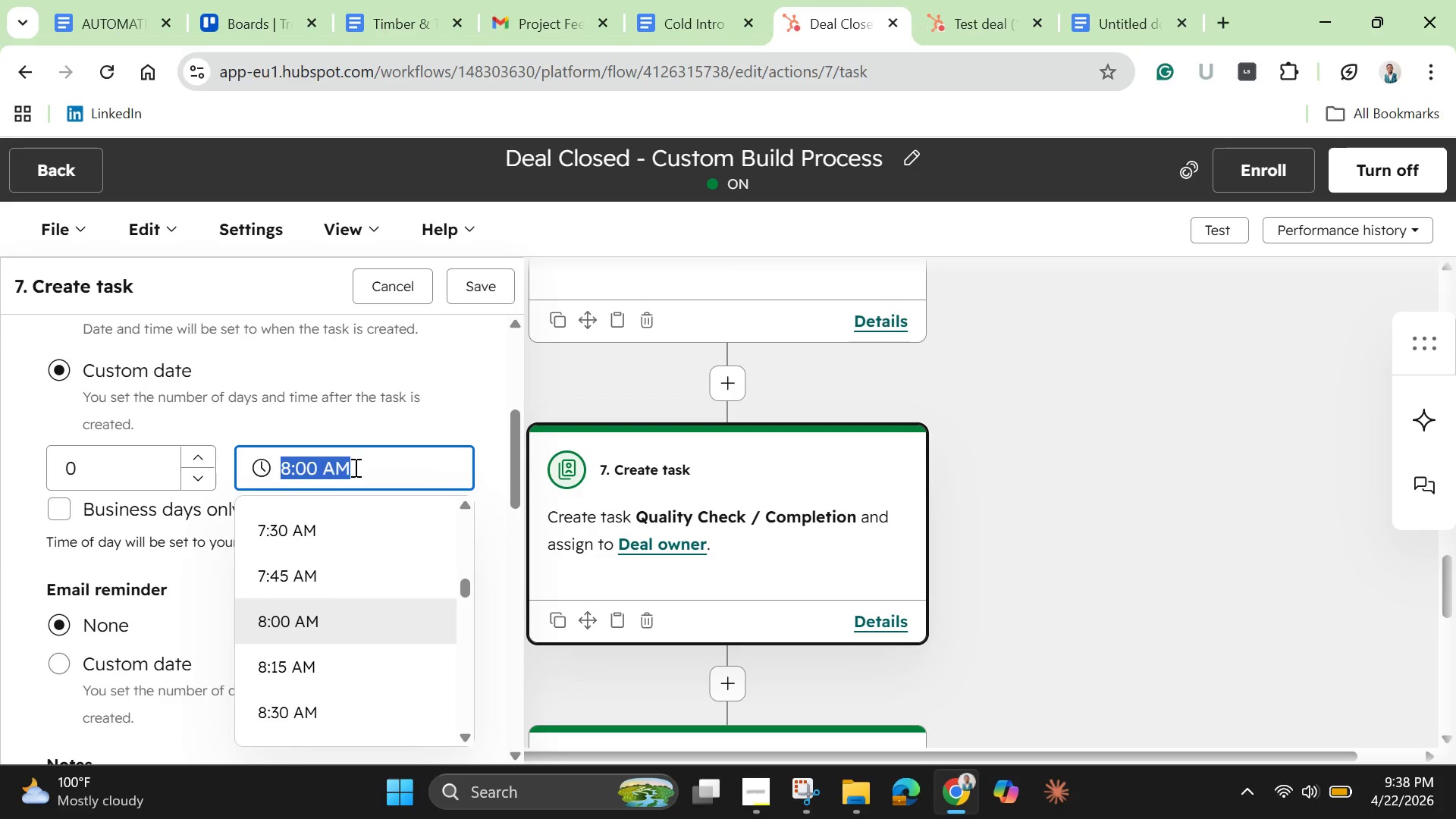 
key(Backspace)
 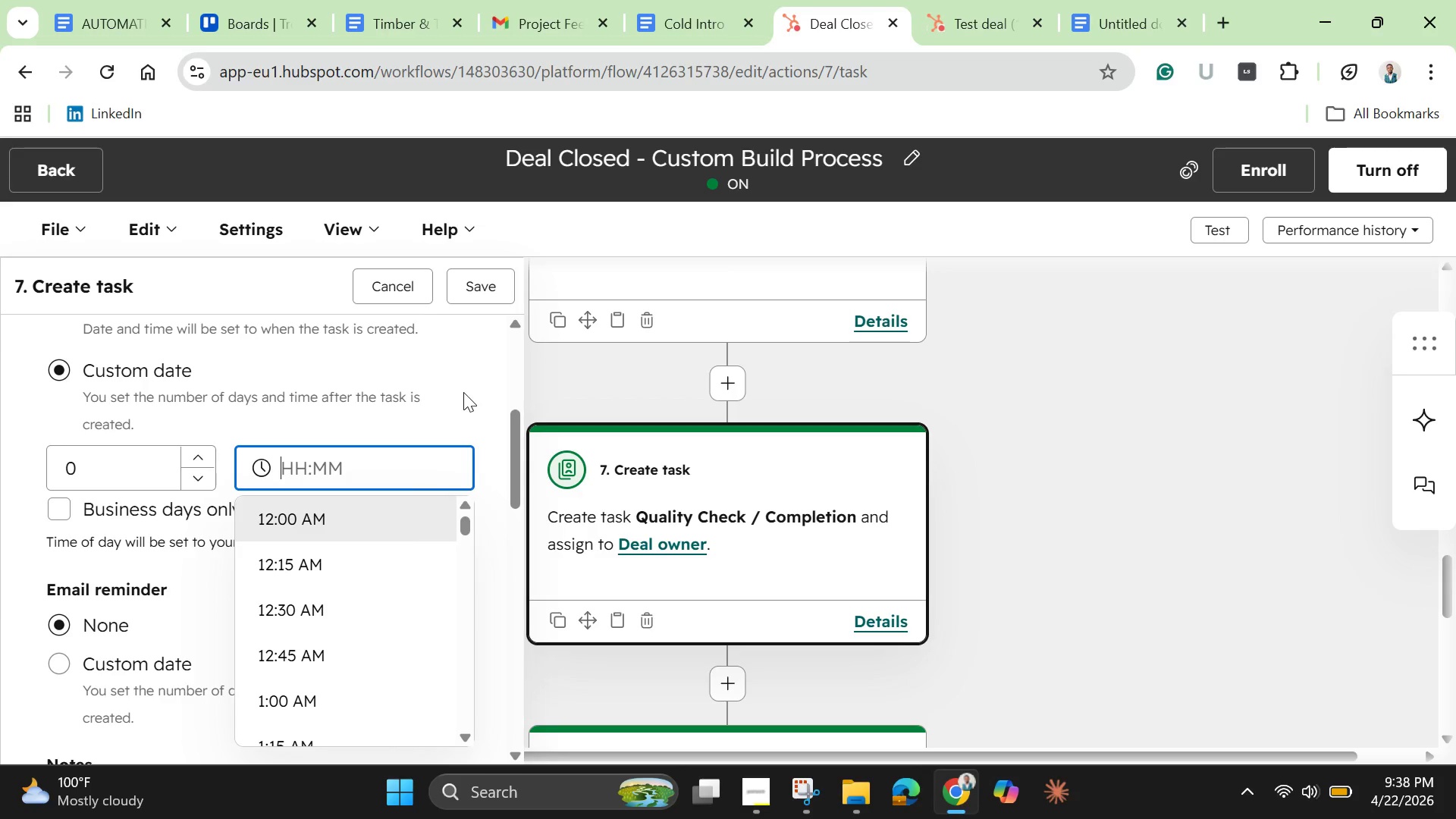 
left_click([463, 392])
 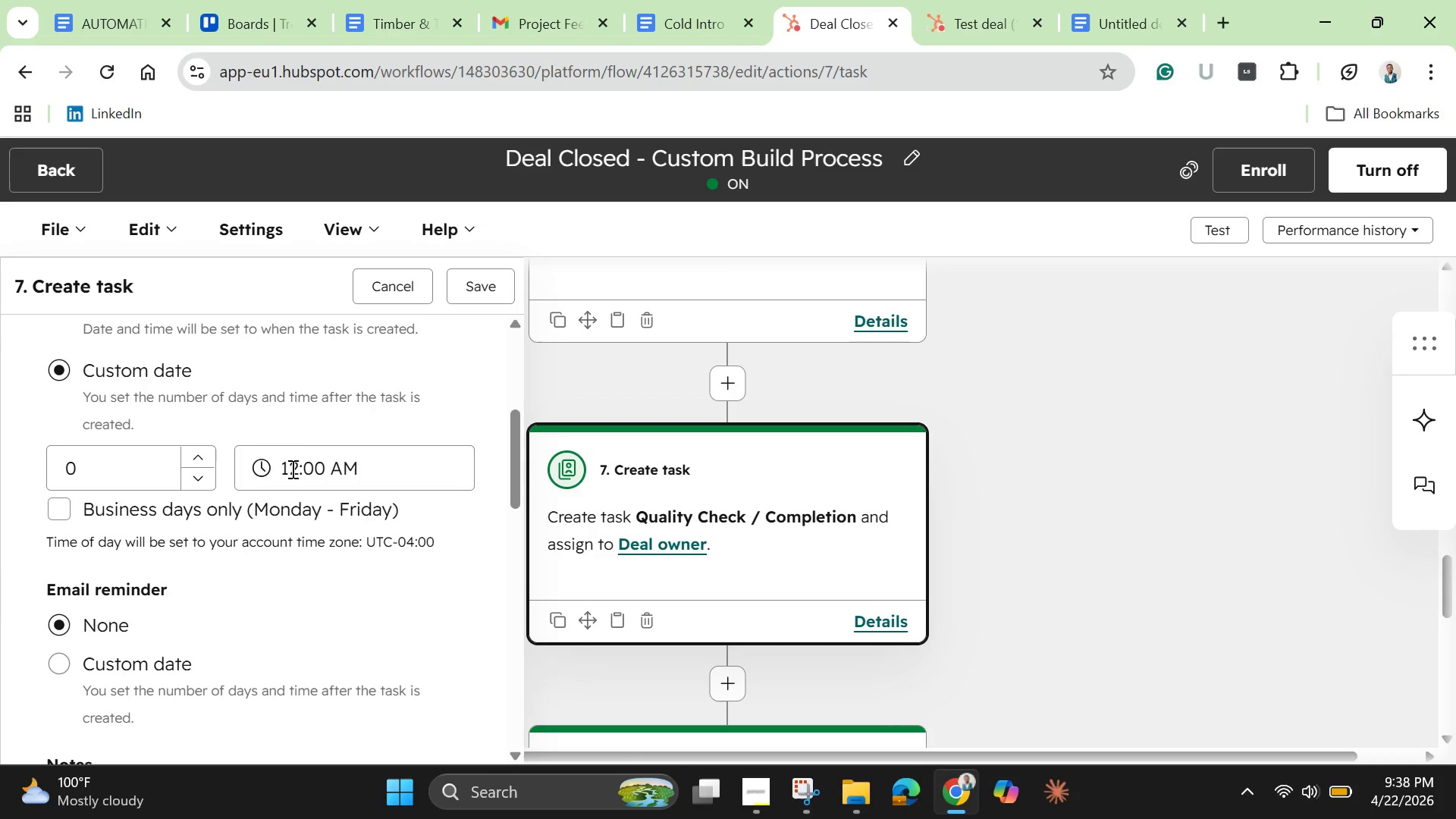 
wait(5.18)
 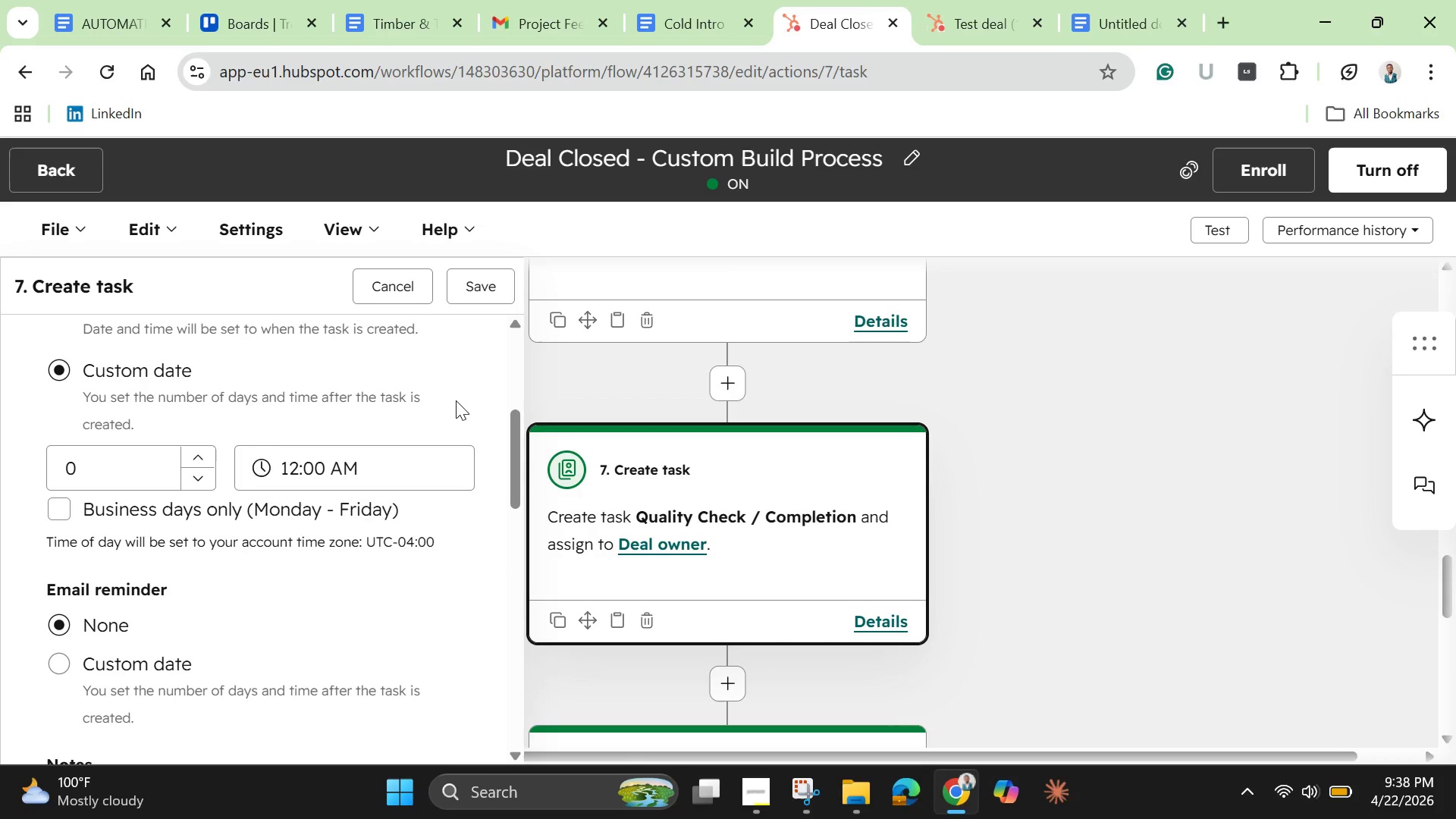 
mouse_move([304, 490])
 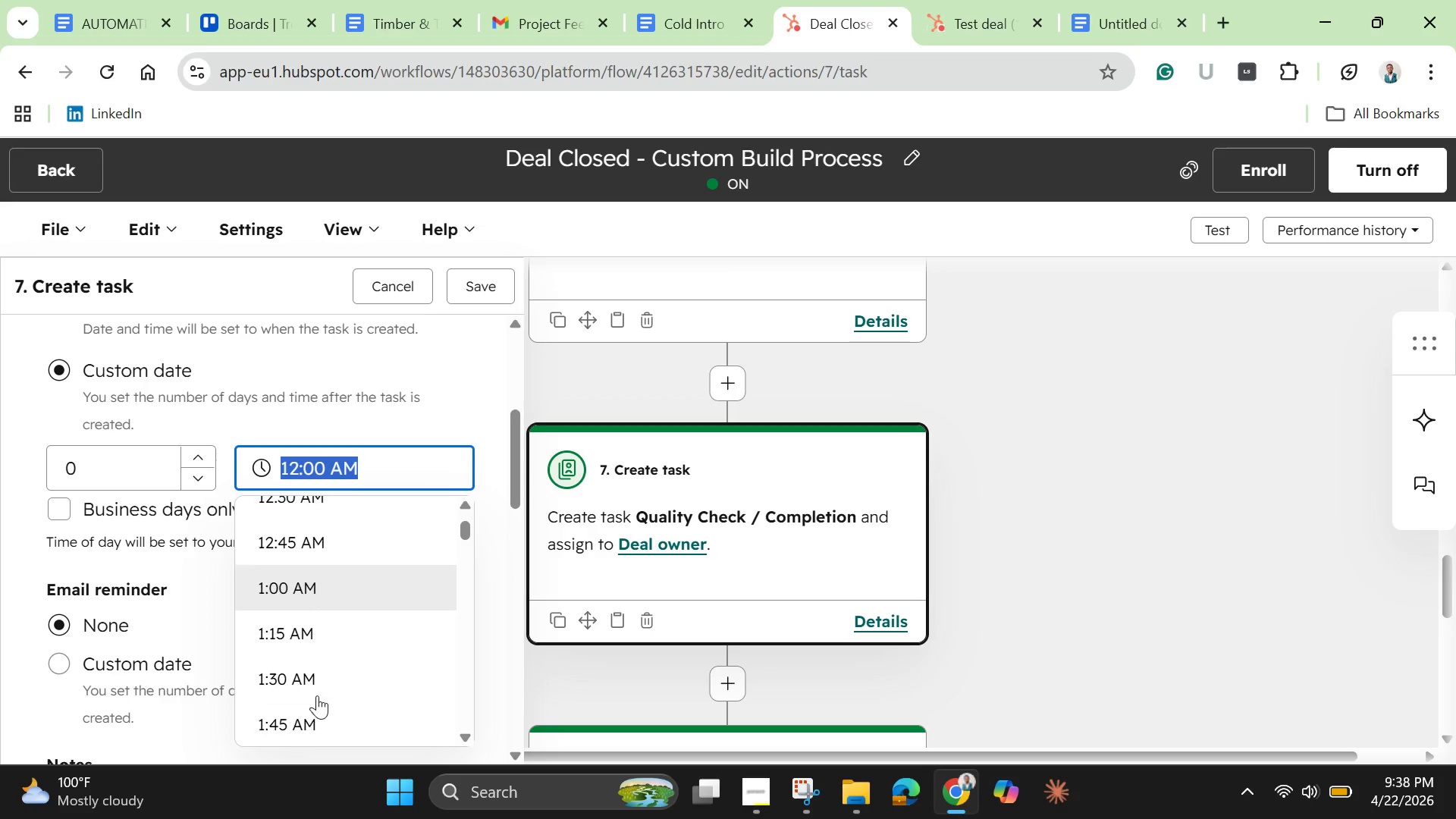 
scroll: coordinate [317, 695], scroll_direction: down, amount: 7.0
 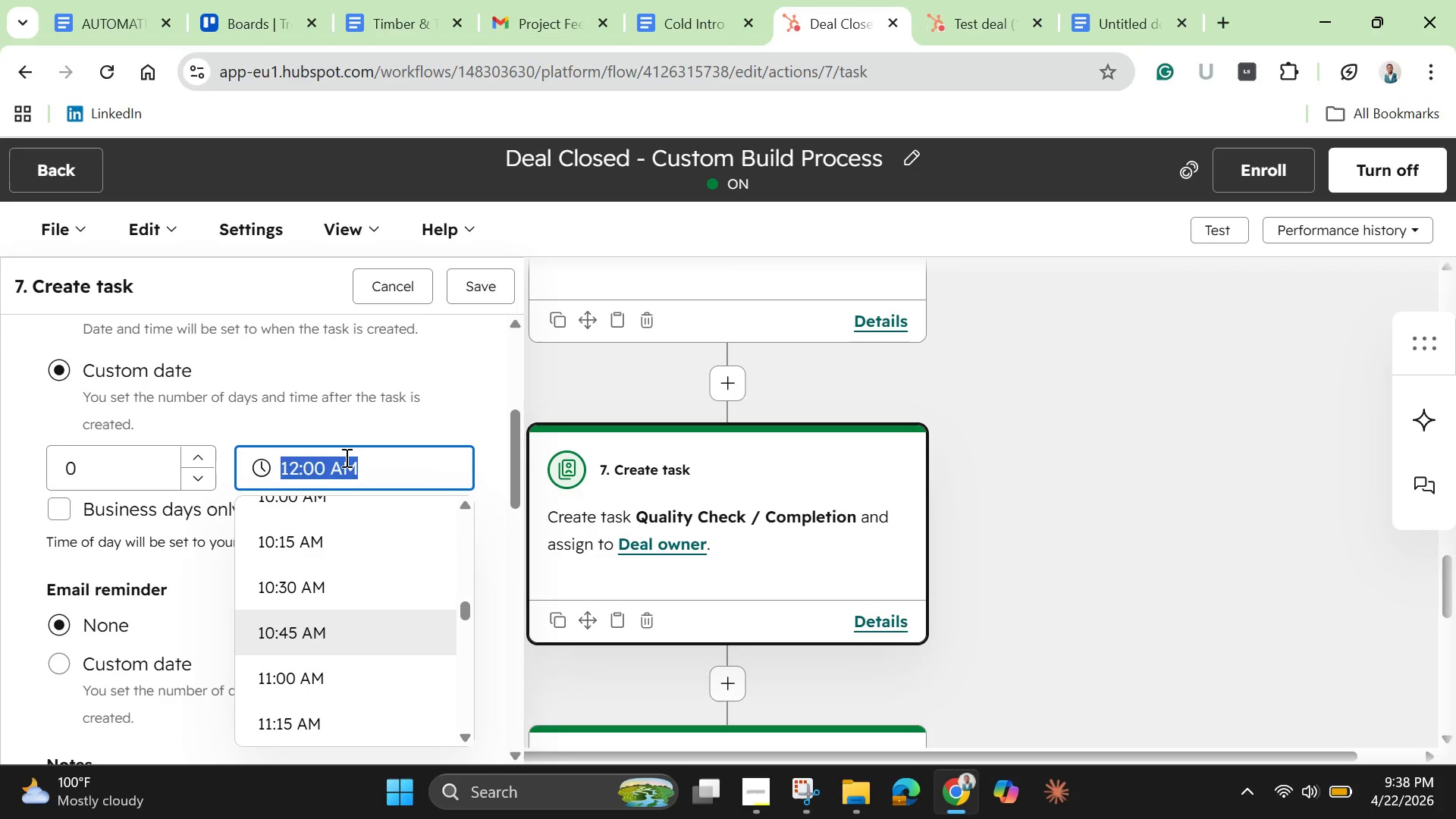 
left_click([345, 457])
 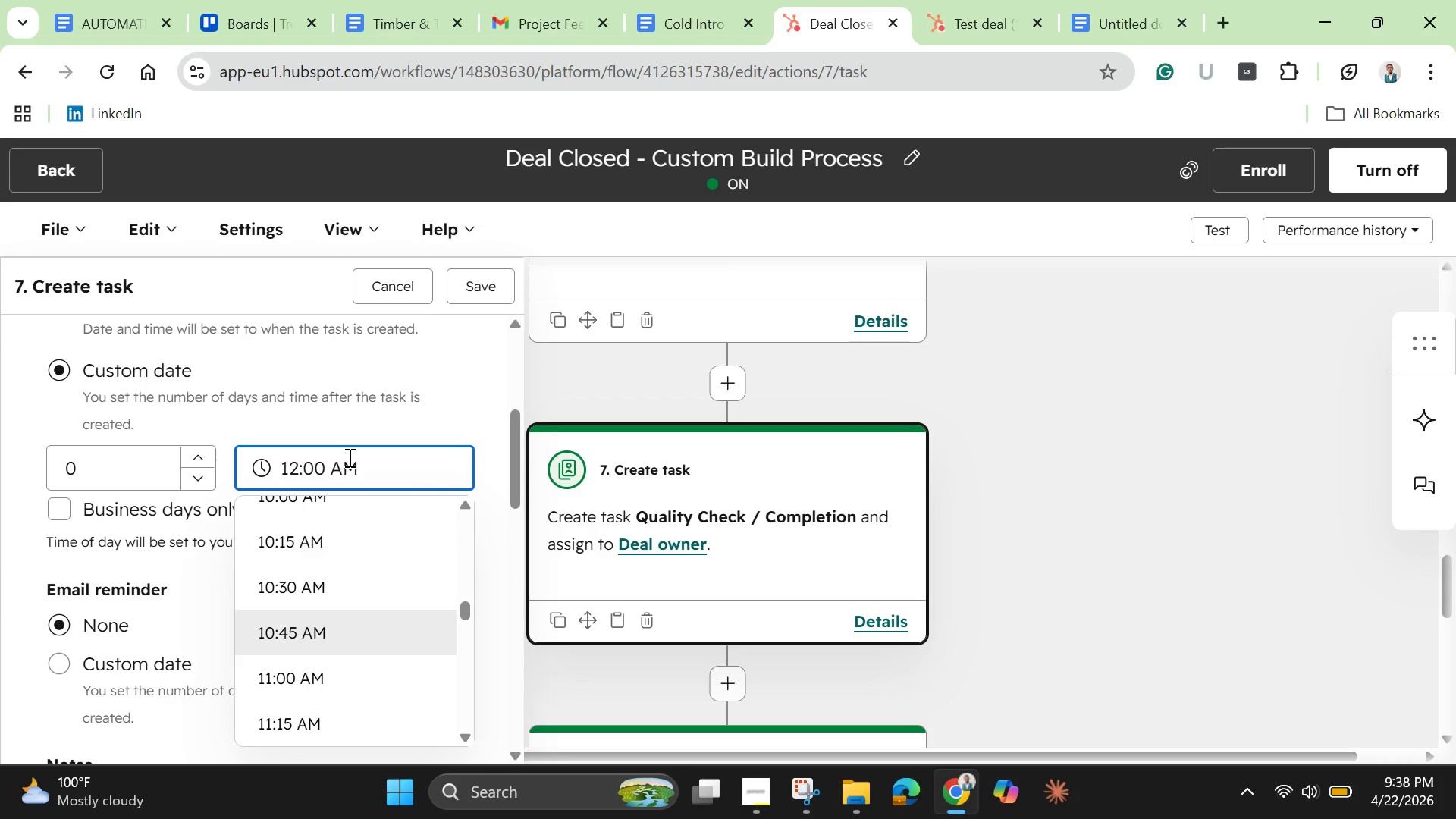 
key(Backspace)
 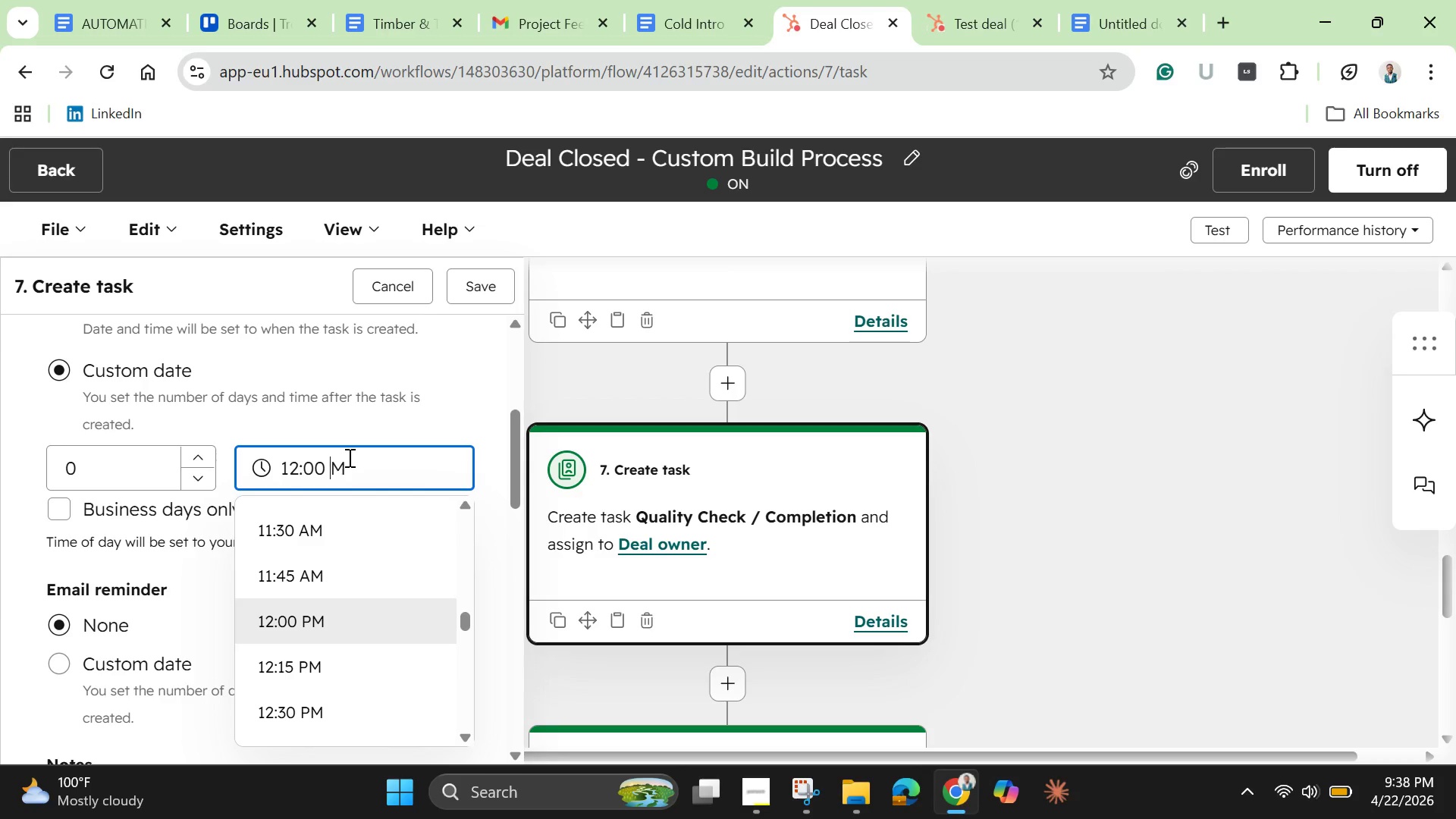 
key(Shift+P)
 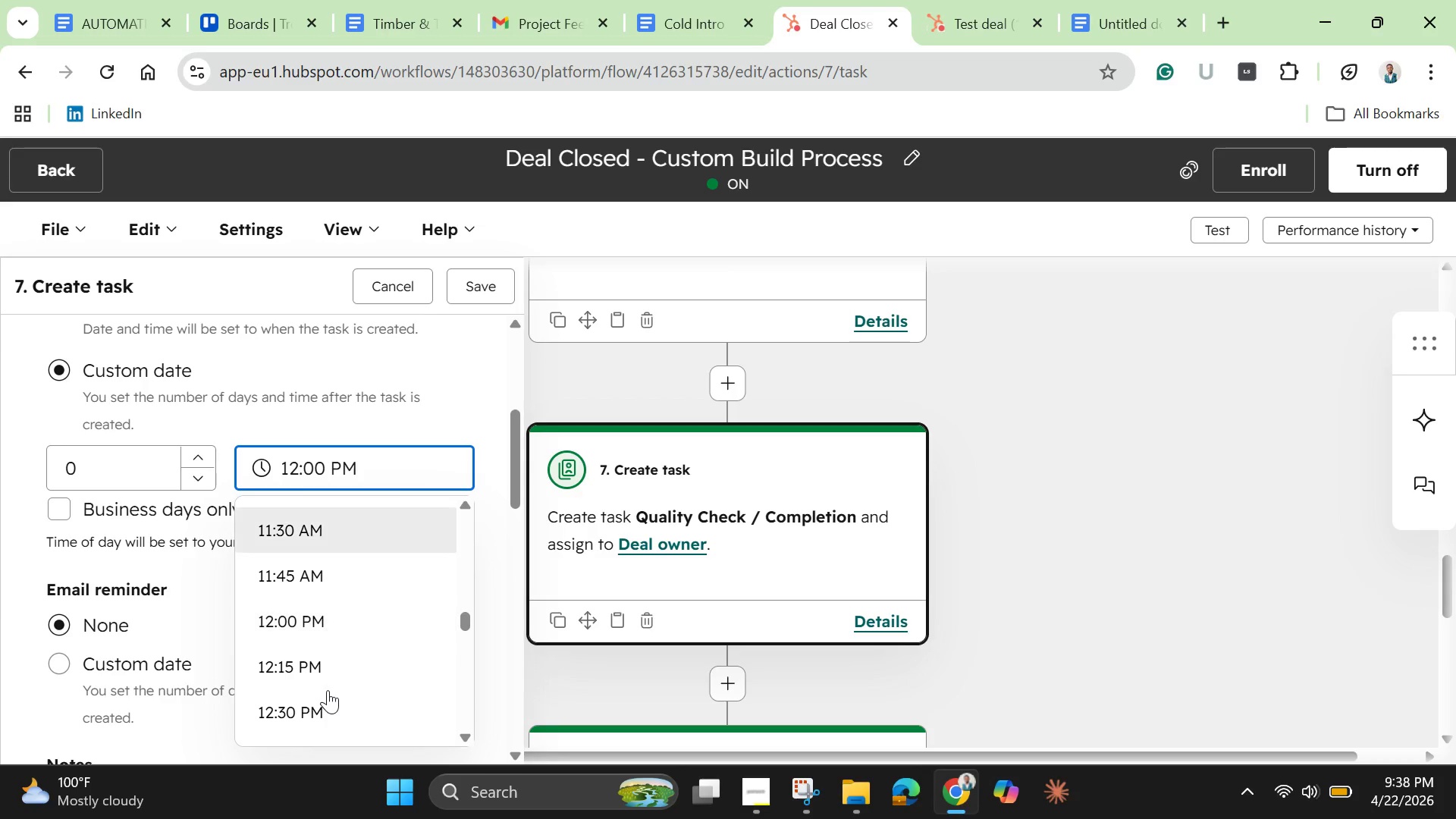 
scroll: coordinate [278, 539], scroll_direction: up, amount: 4.0
 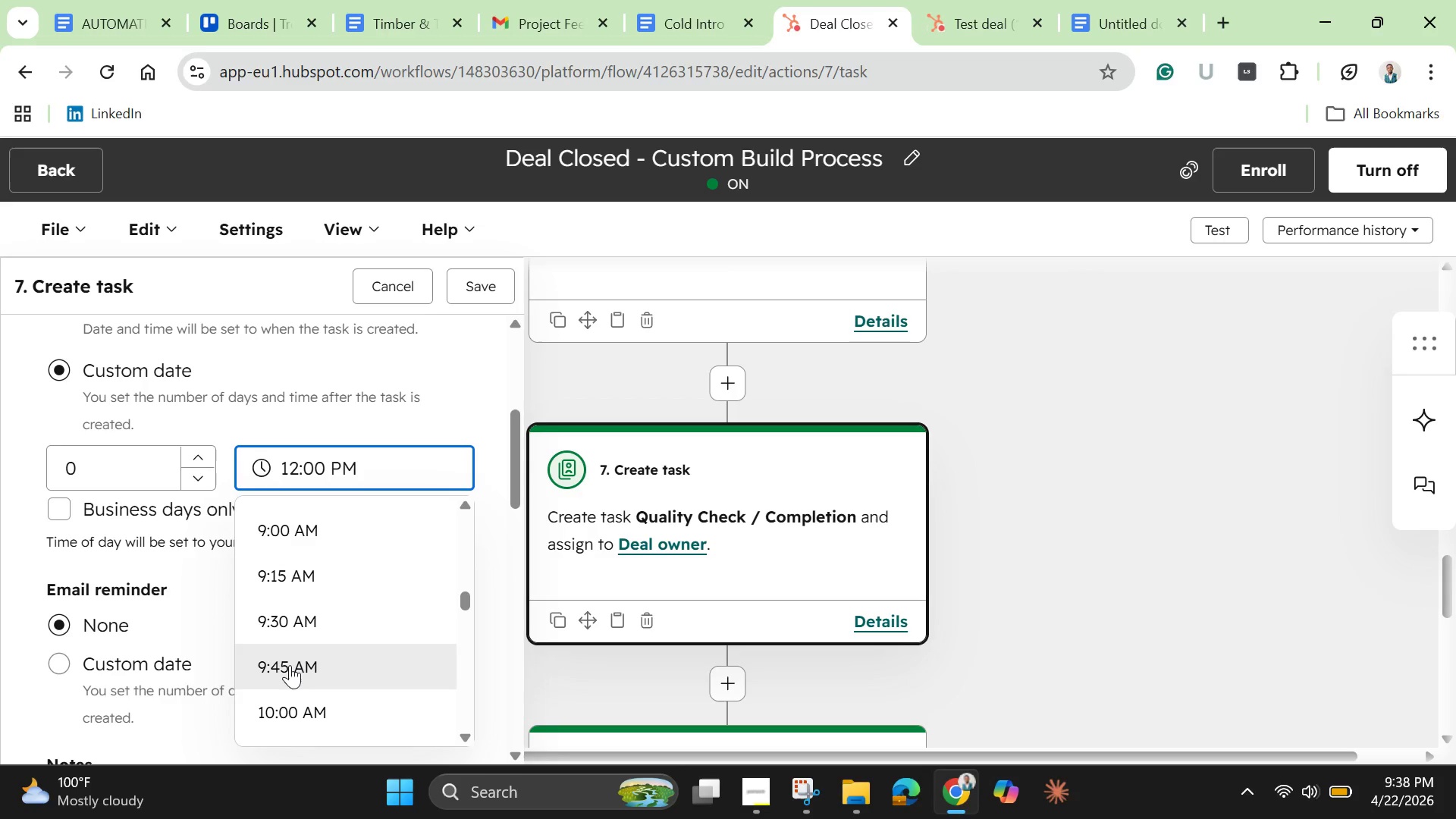 
left_click([290, 665])
 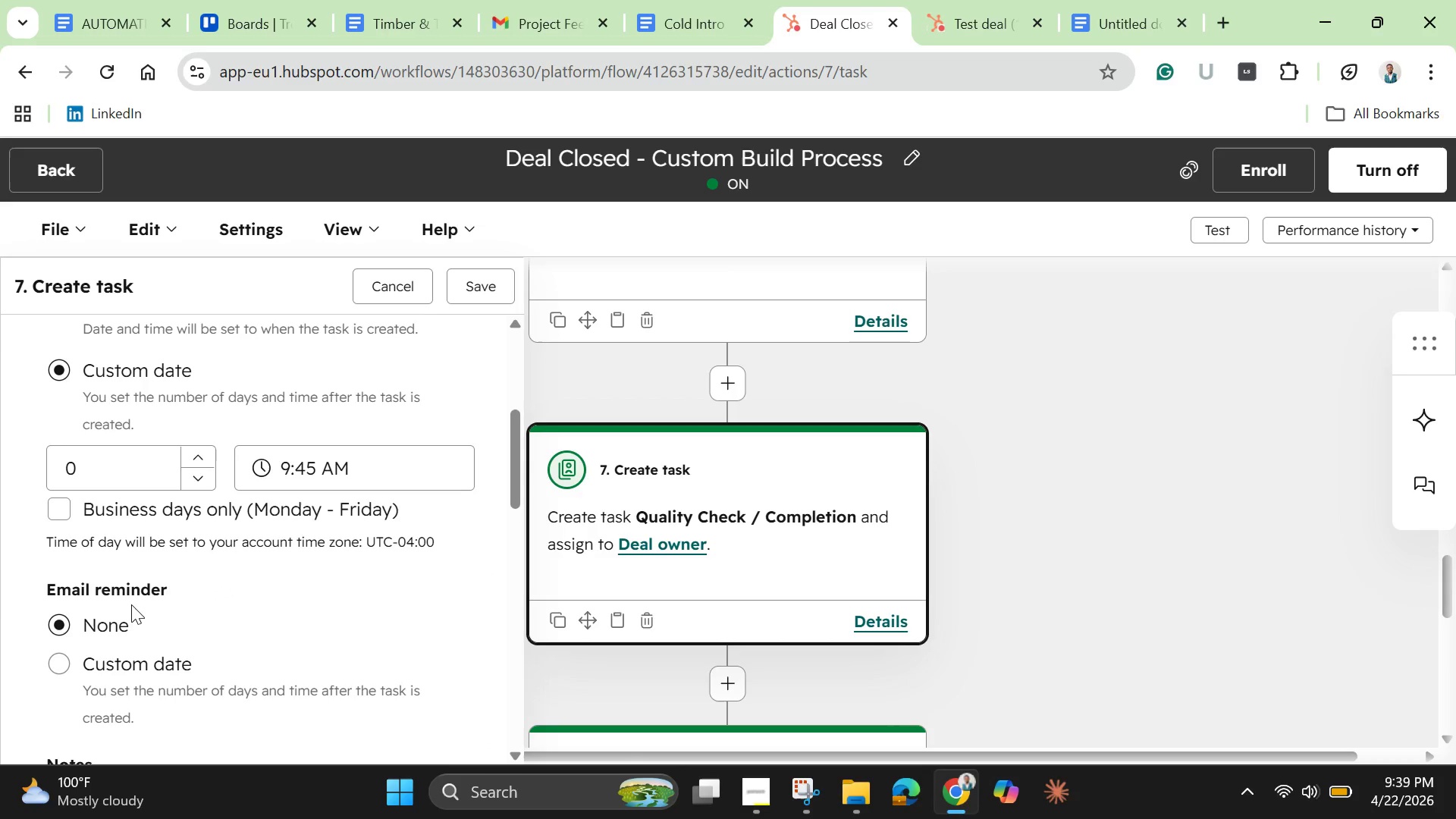 
scroll: coordinate [137, 613], scroll_direction: down, amount: 3.0
 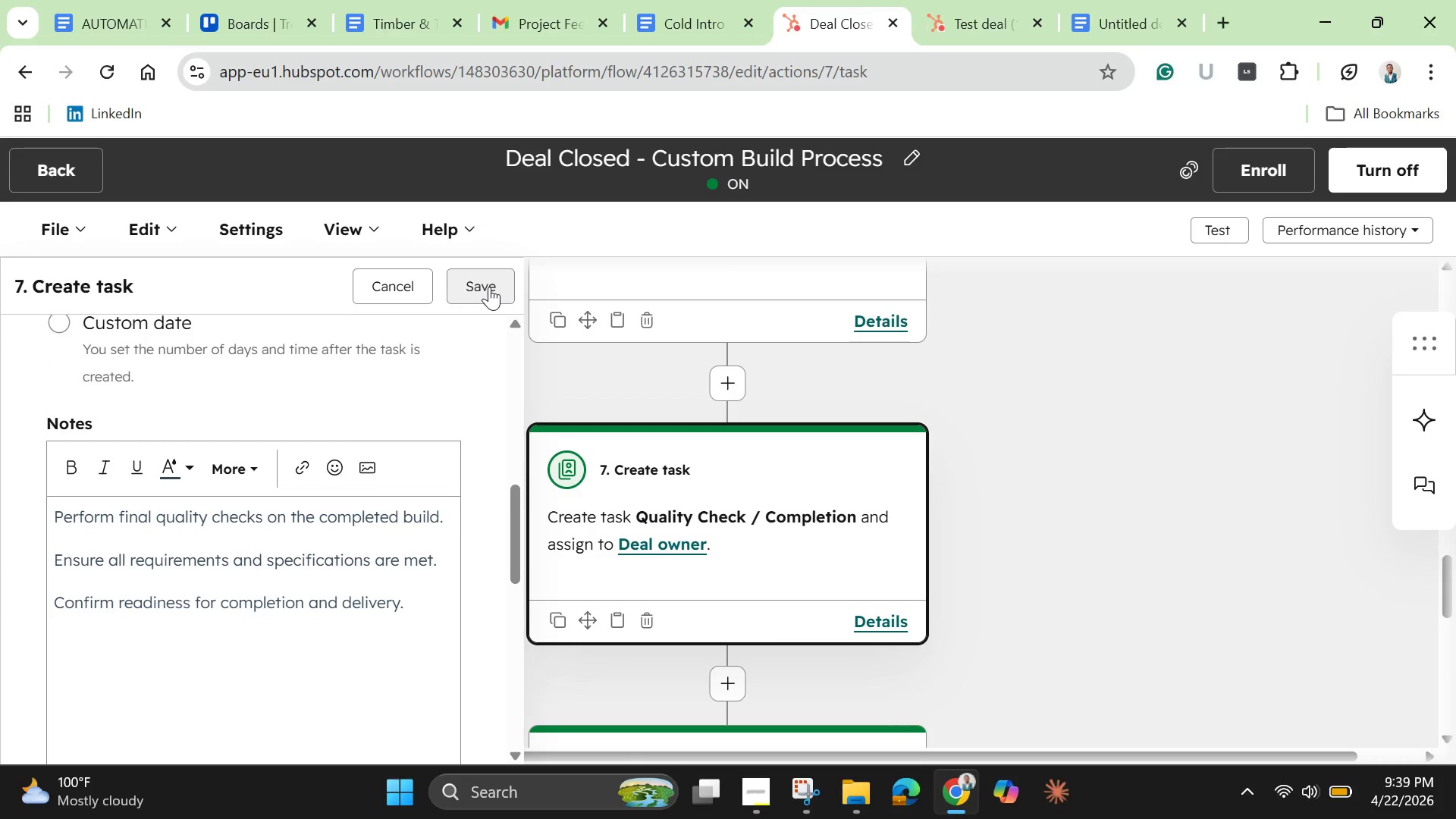 
left_click([489, 287])
 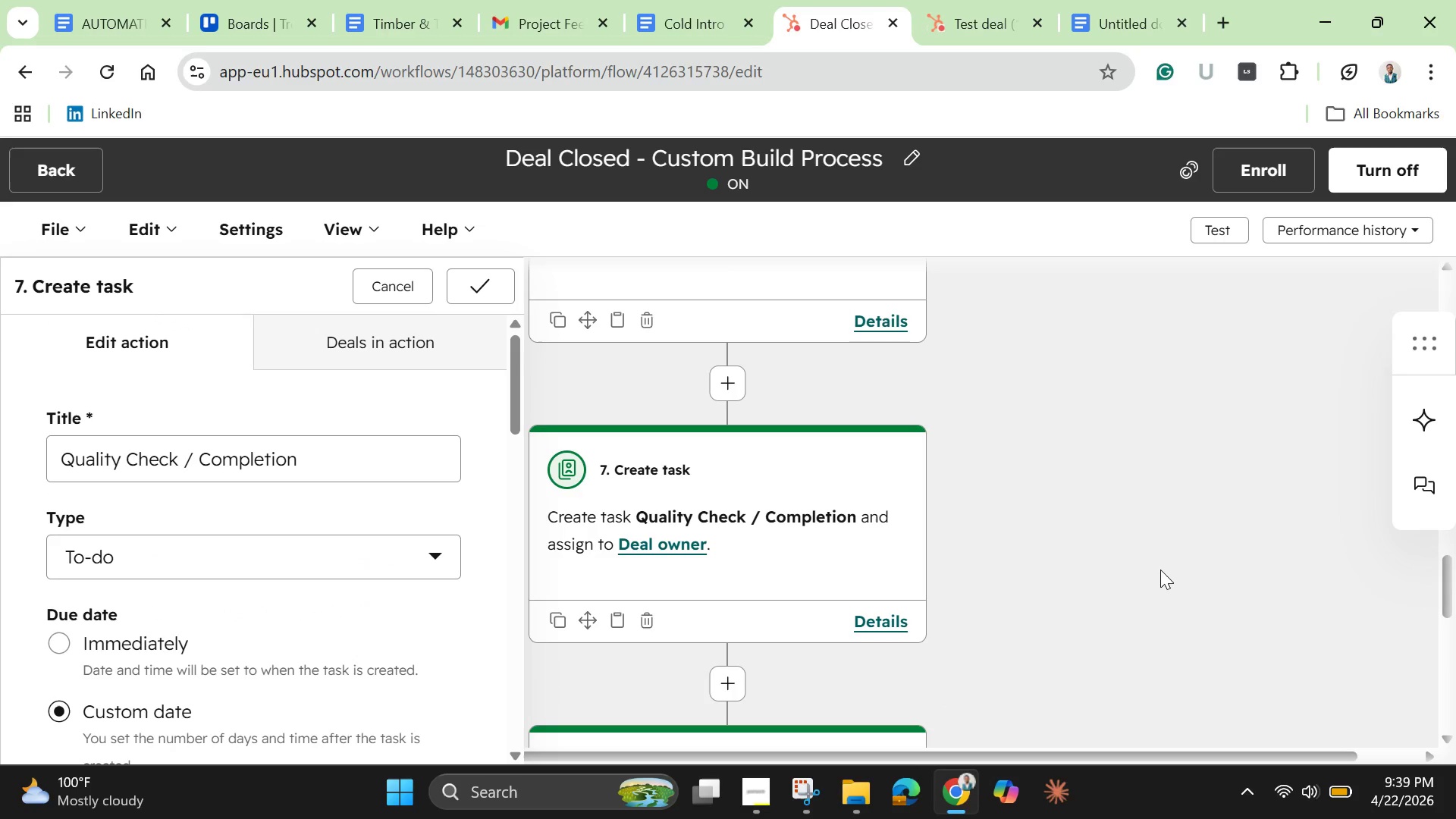 
wait(7.94)
 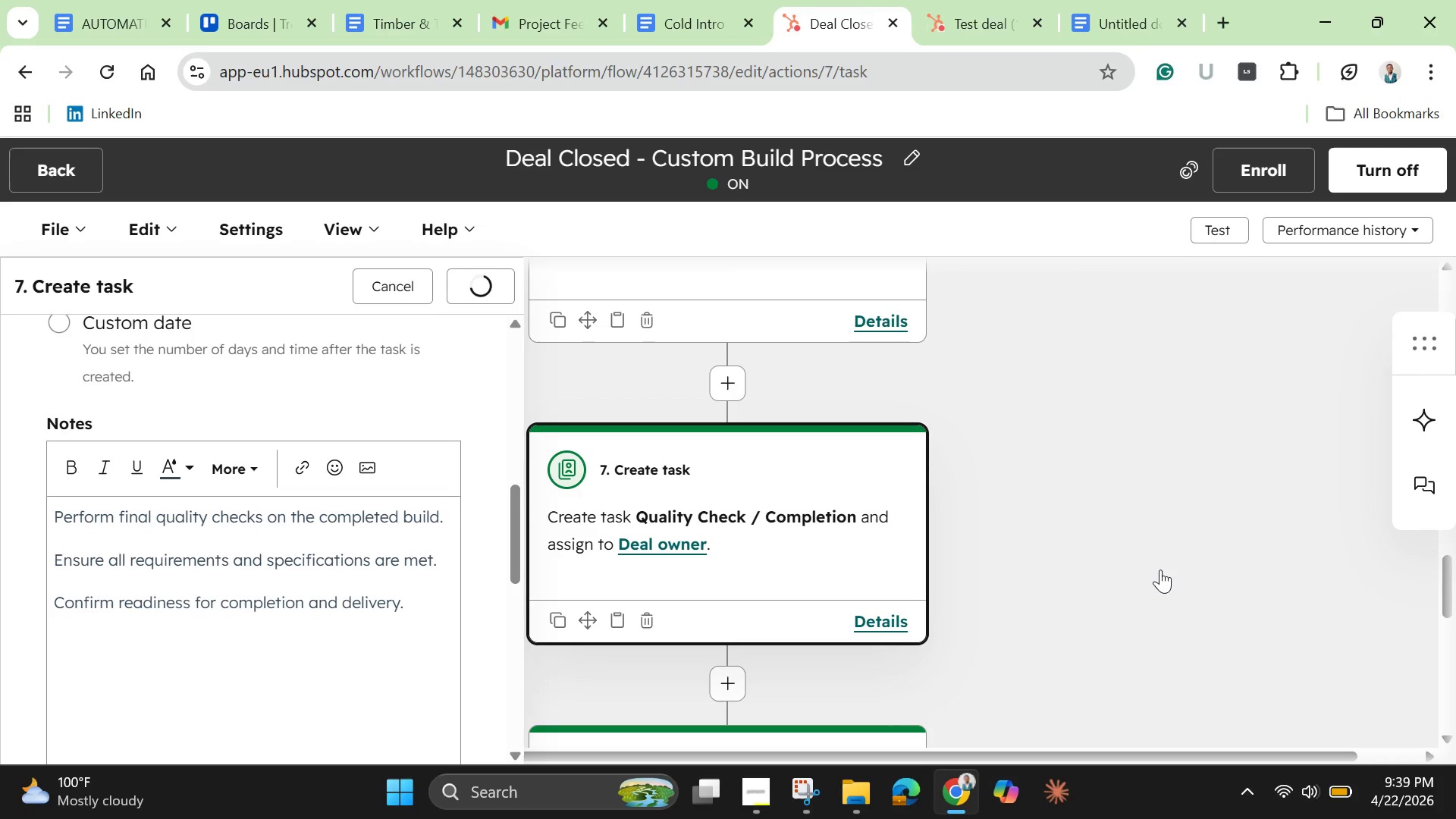 
scroll: coordinate [1160, 579], scroll_direction: down, amount: 4.0
 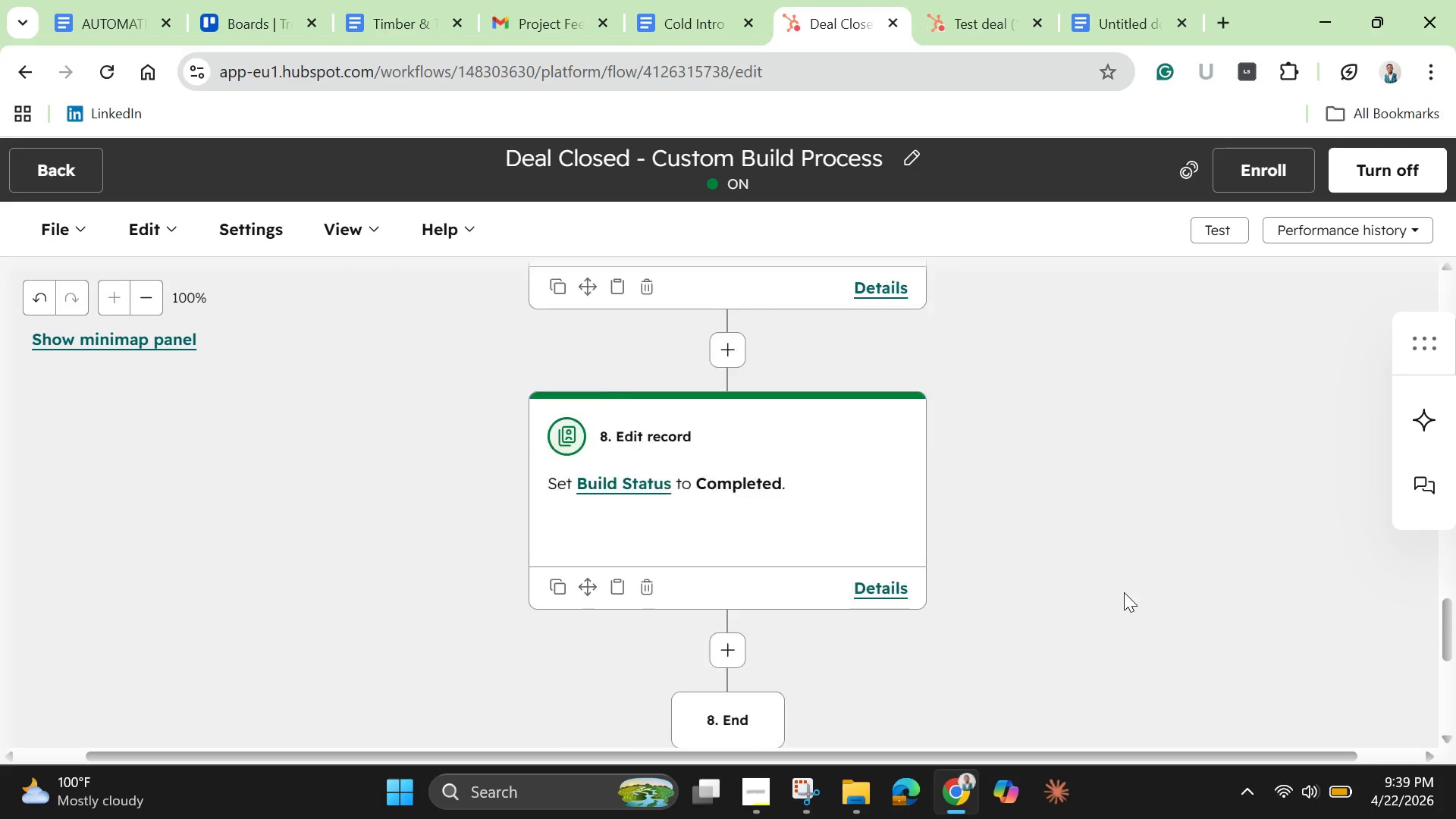 
scroll: coordinate [1125, 589], scroll_direction: up, amount: 7.0
 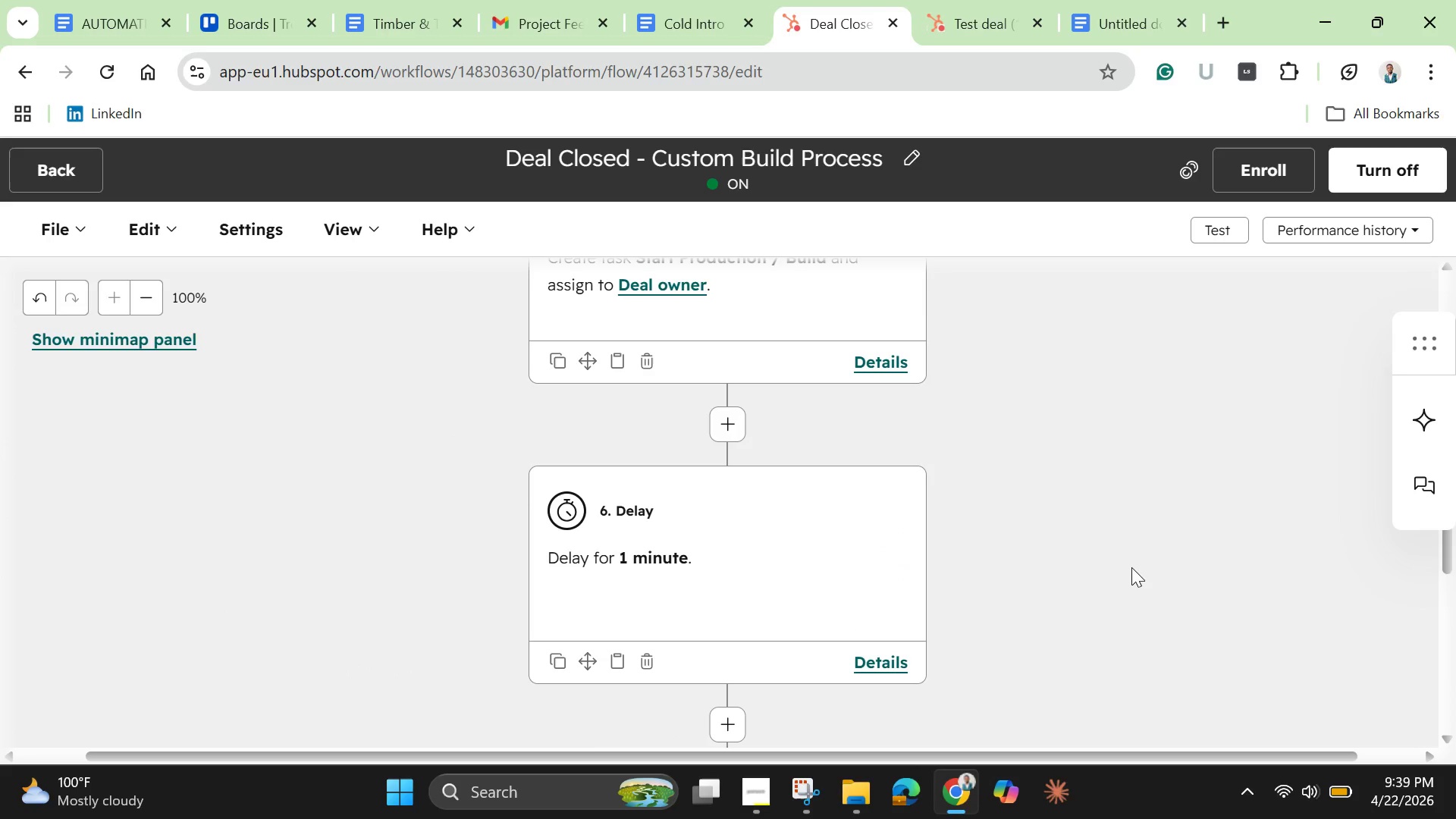 
scroll: coordinate [1131, 567], scroll_direction: down, amount: 3.0
 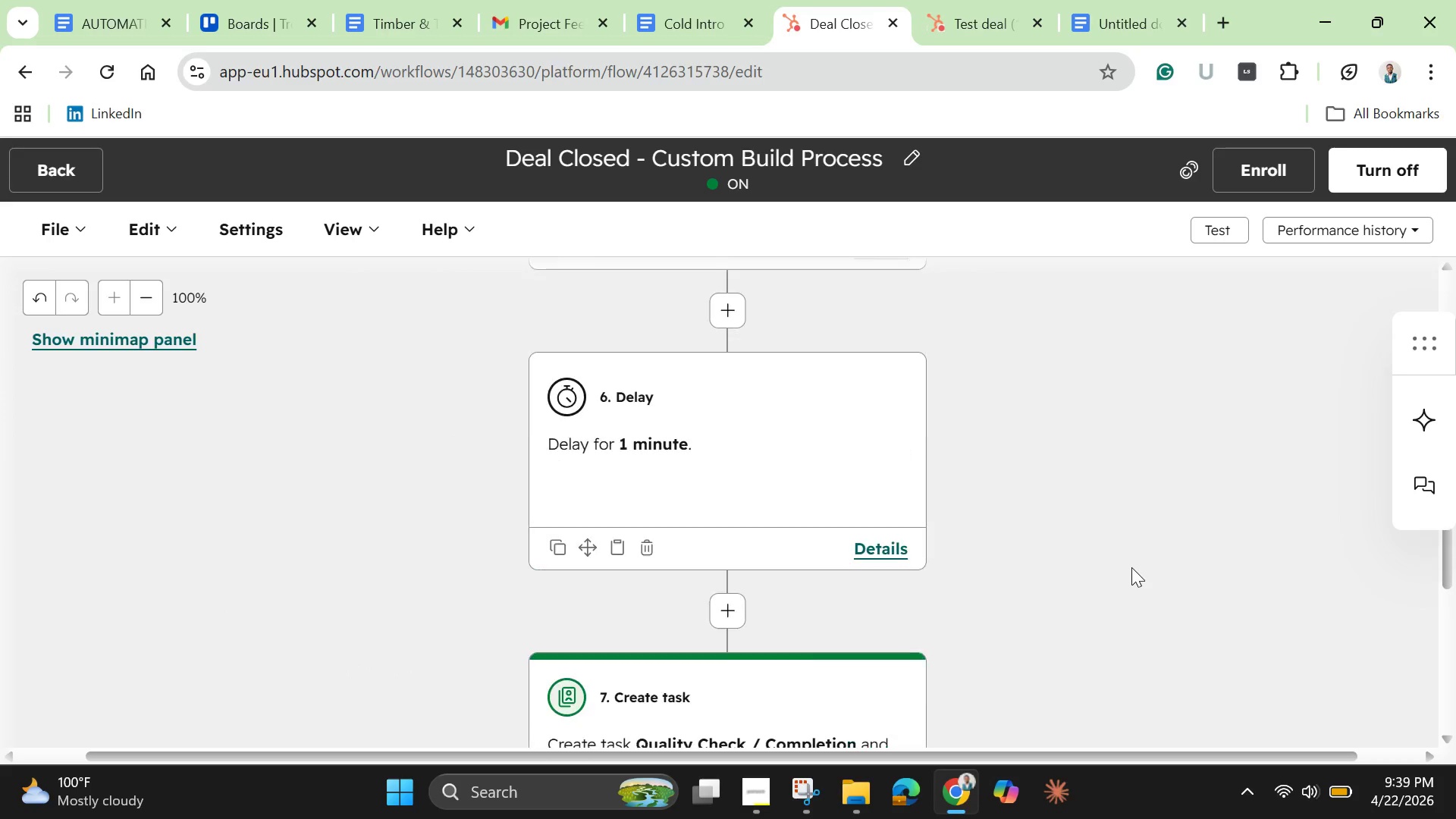 
scroll: coordinate [1131, 567], scroll_direction: up, amount: 2.0
 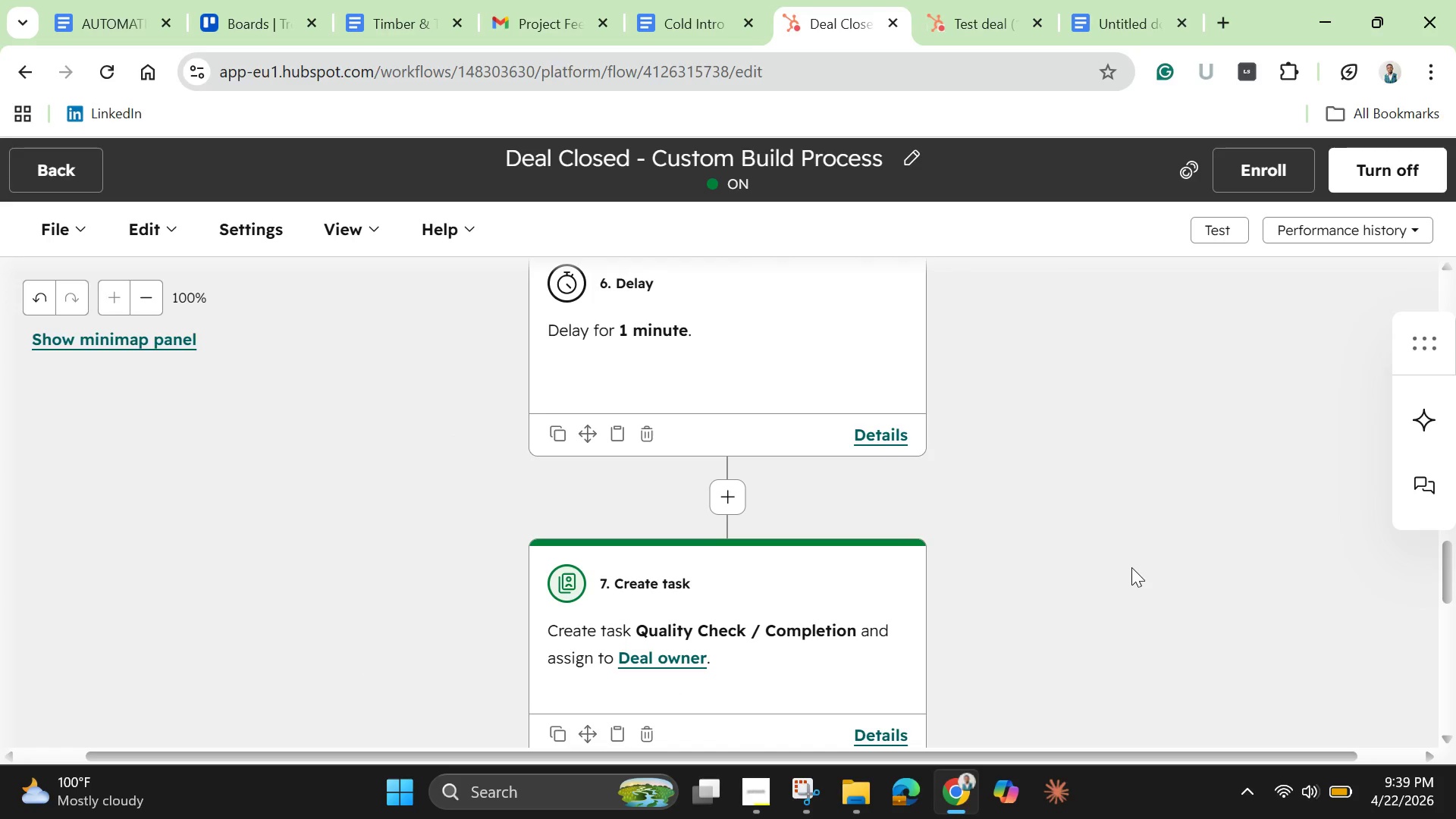 
scroll: coordinate [1127, 579], scroll_direction: down, amount: 3.0
 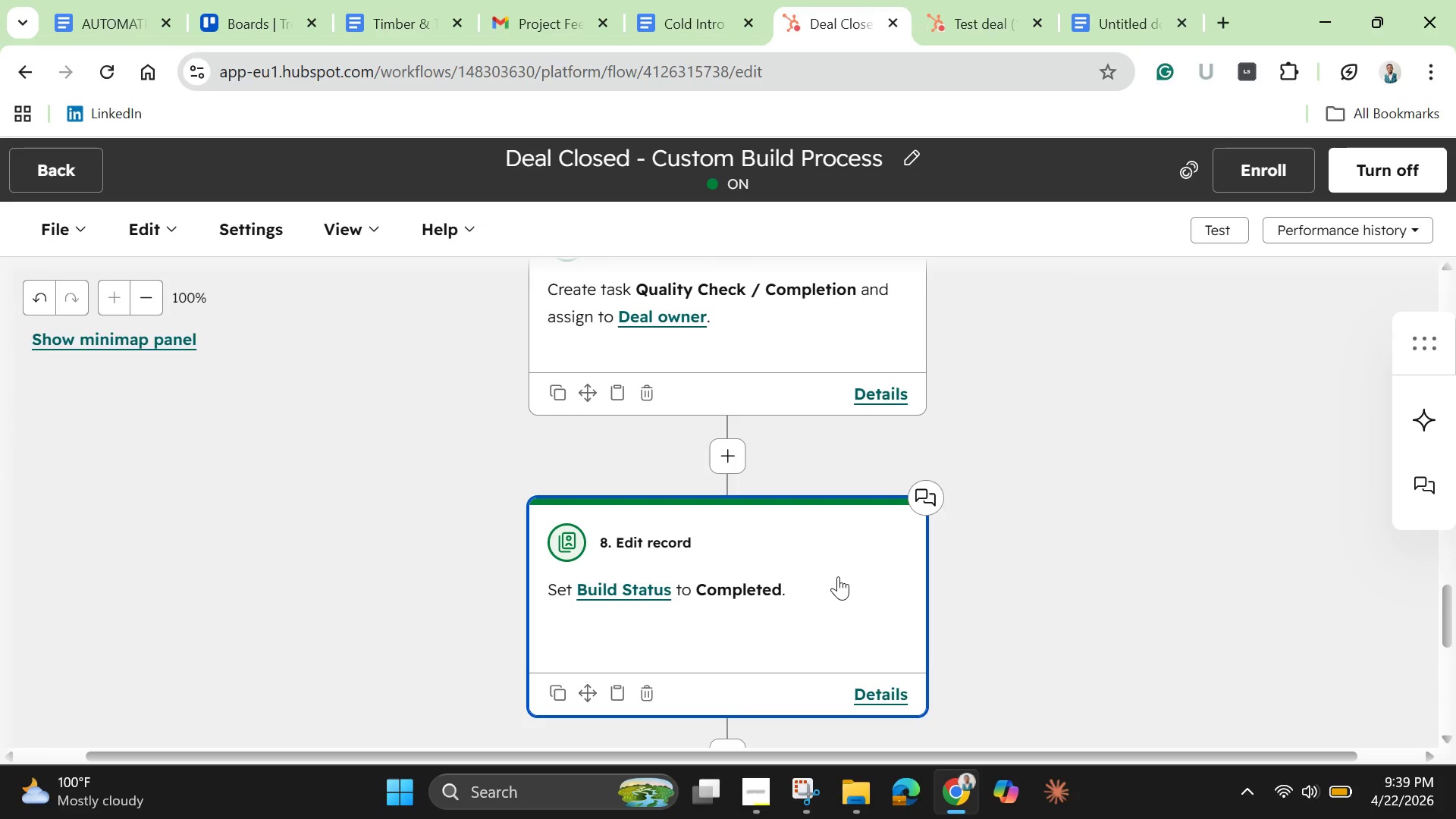 
left_click([838, 576])
 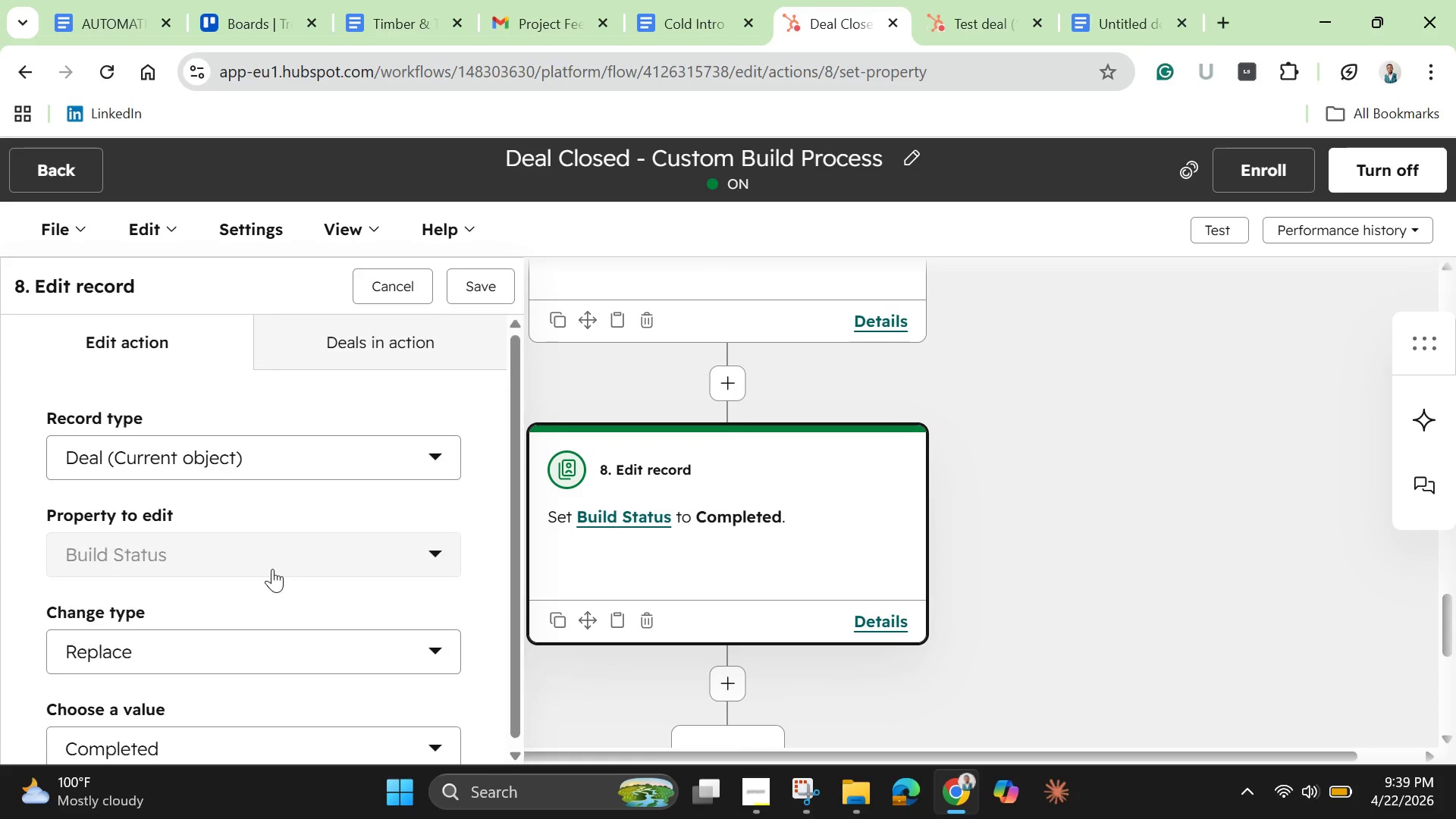 
scroll: coordinate [272, 569], scroll_direction: down, amount: 1.0
 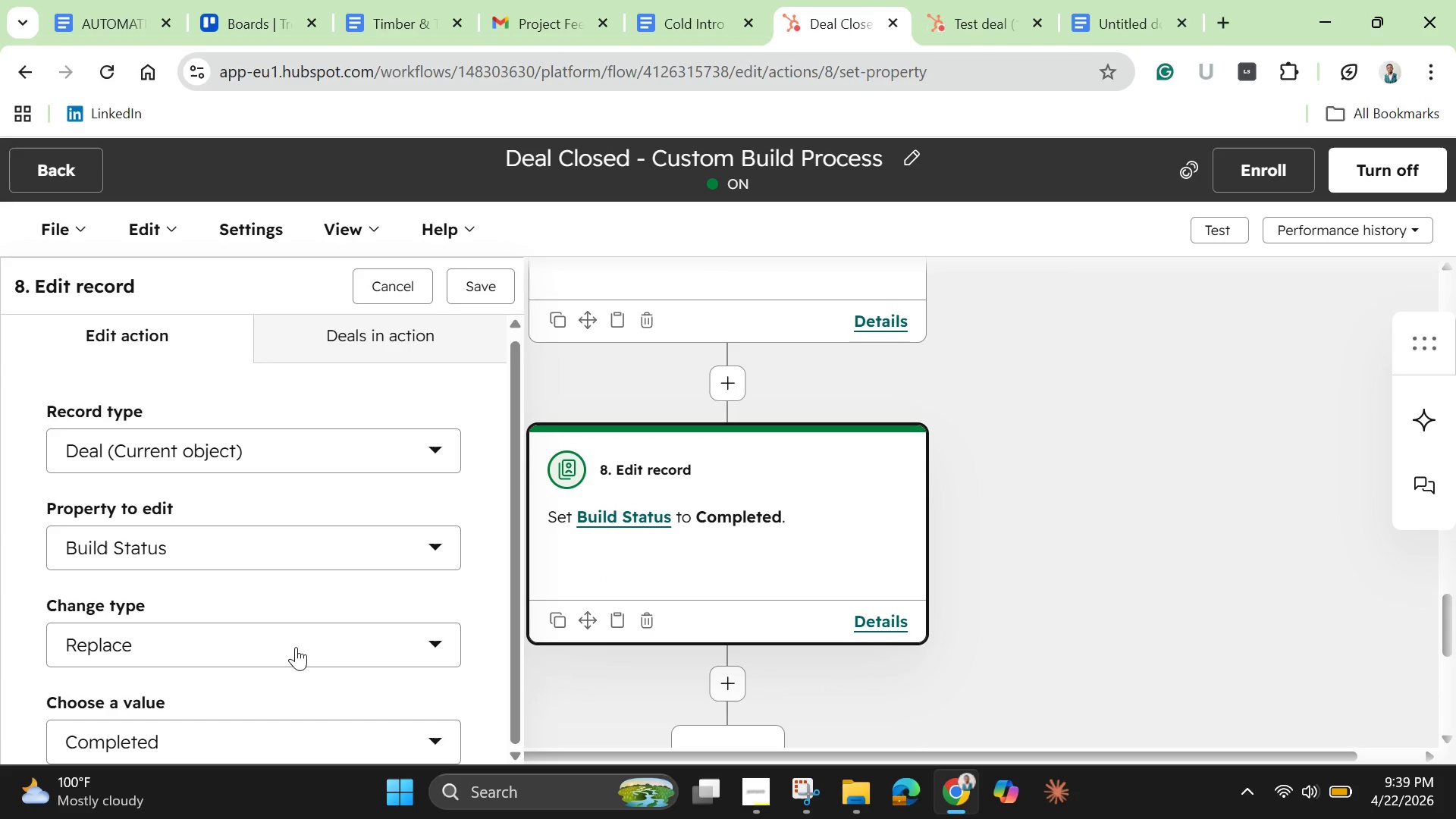 
left_click([296, 647])
 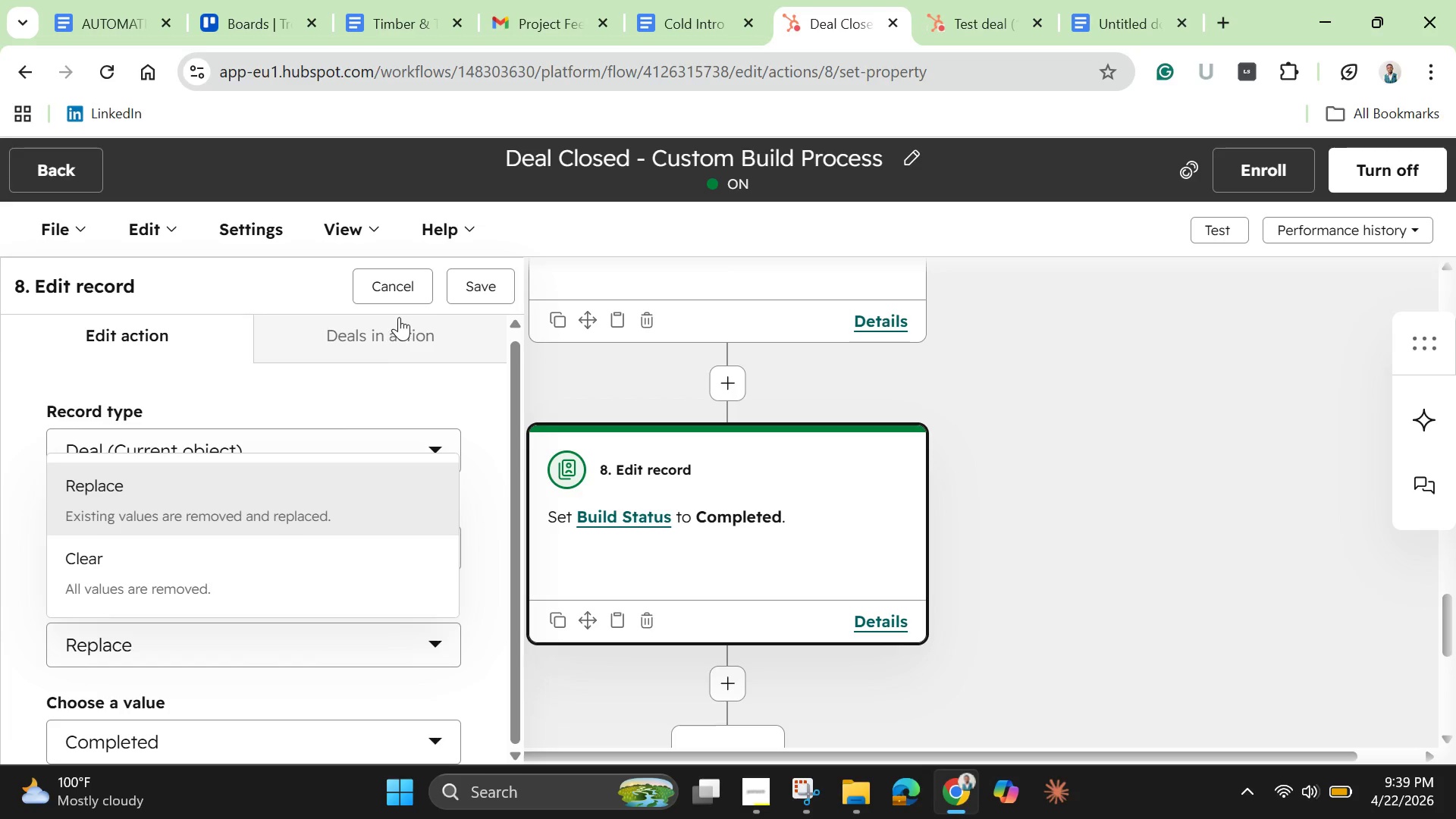 
left_click([484, 408])
 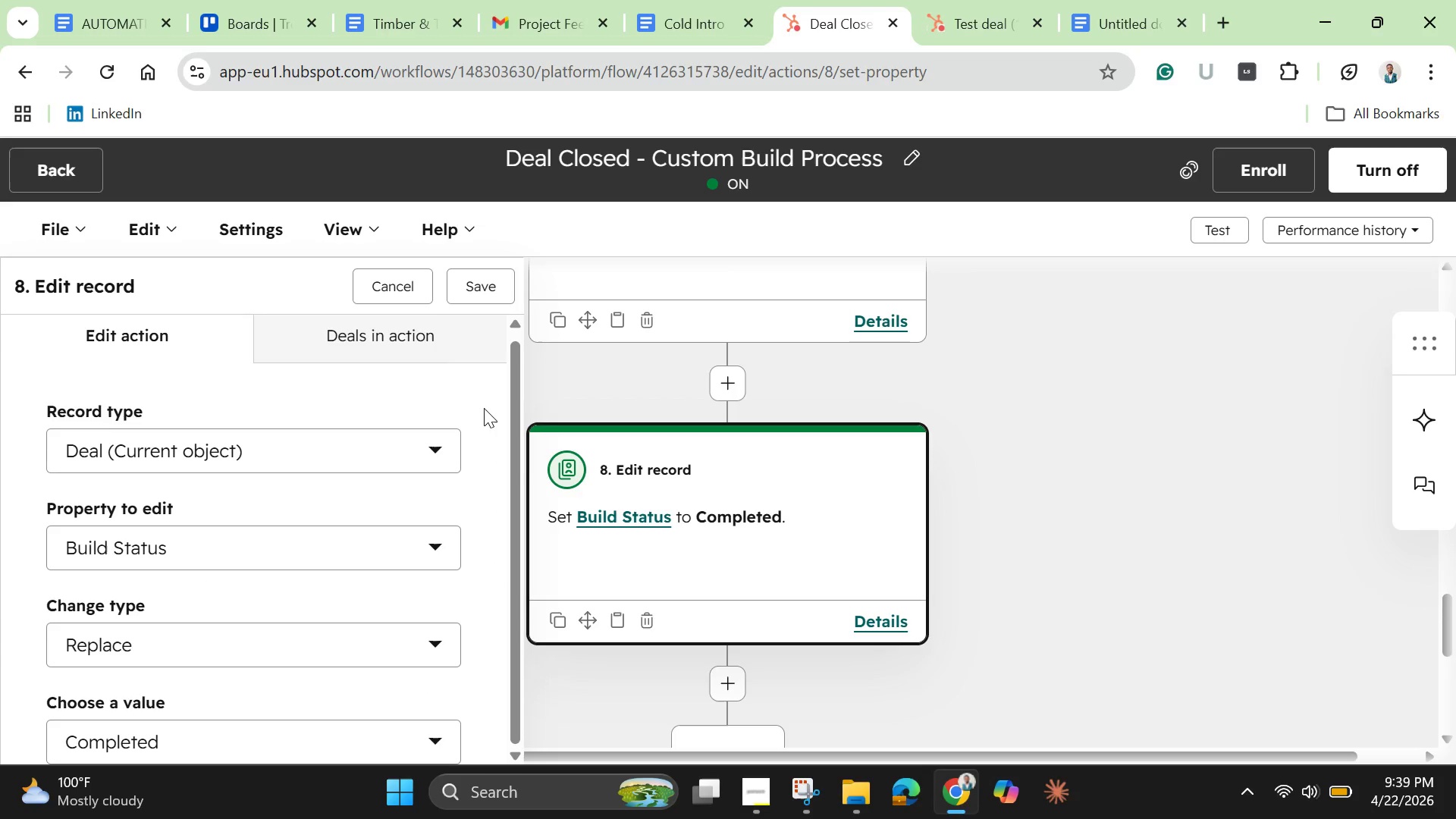 
scroll: coordinate [484, 408], scroll_direction: down, amount: 1.0
 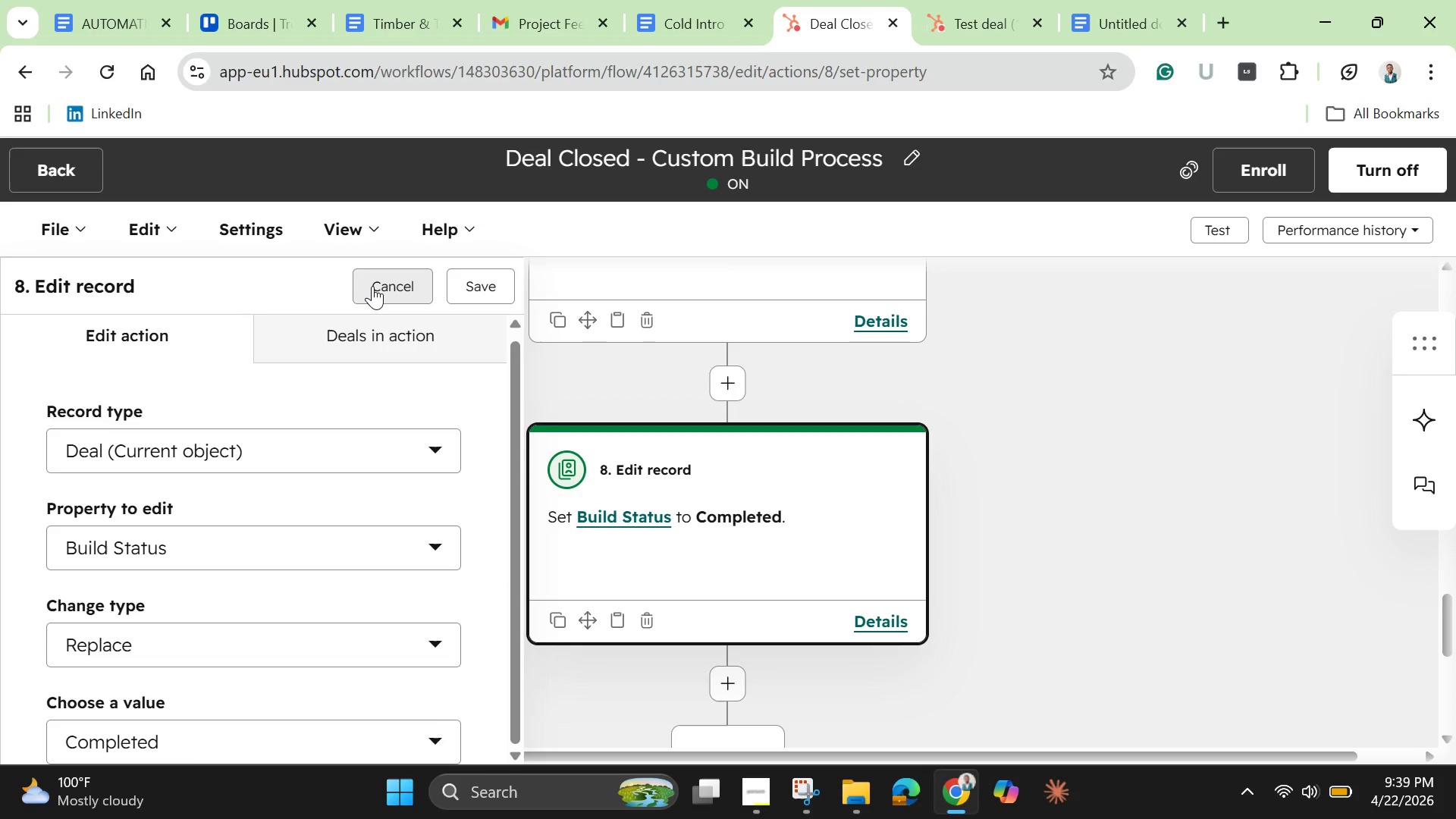 
left_click([372, 286])
 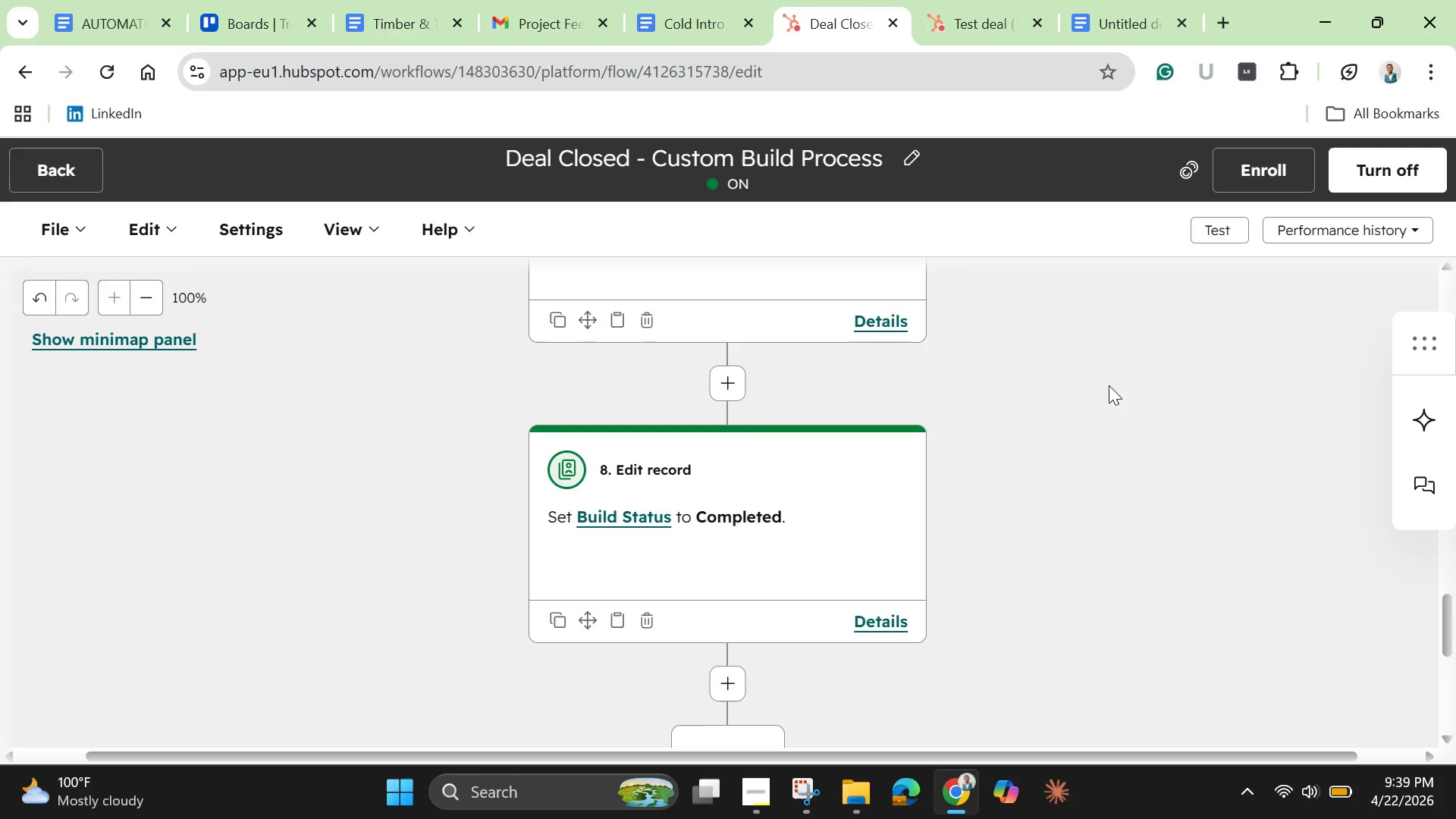 
scroll: coordinate [1109, 385], scroll_direction: down, amount: 3.0
 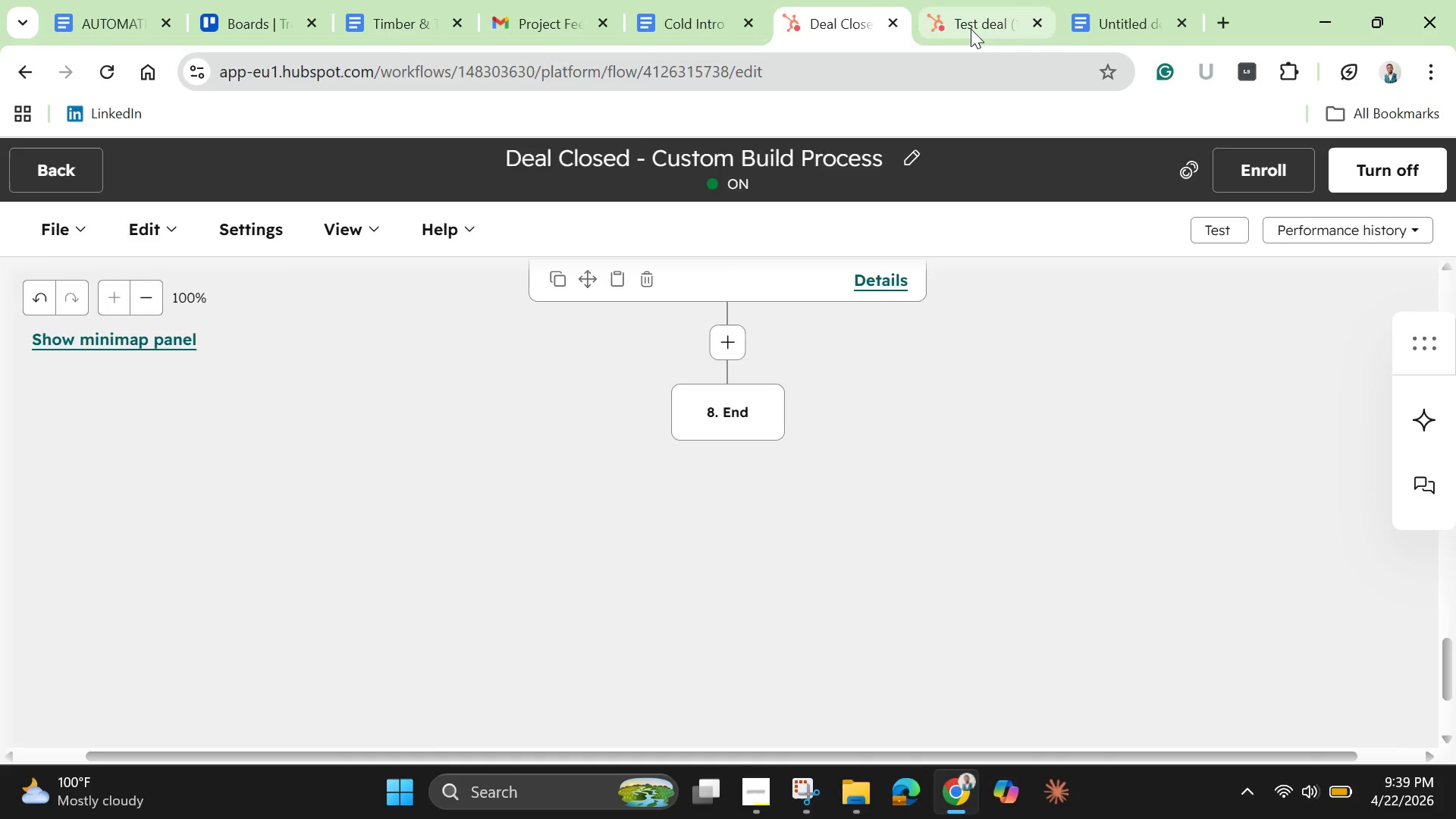 
left_click([971, 29])
 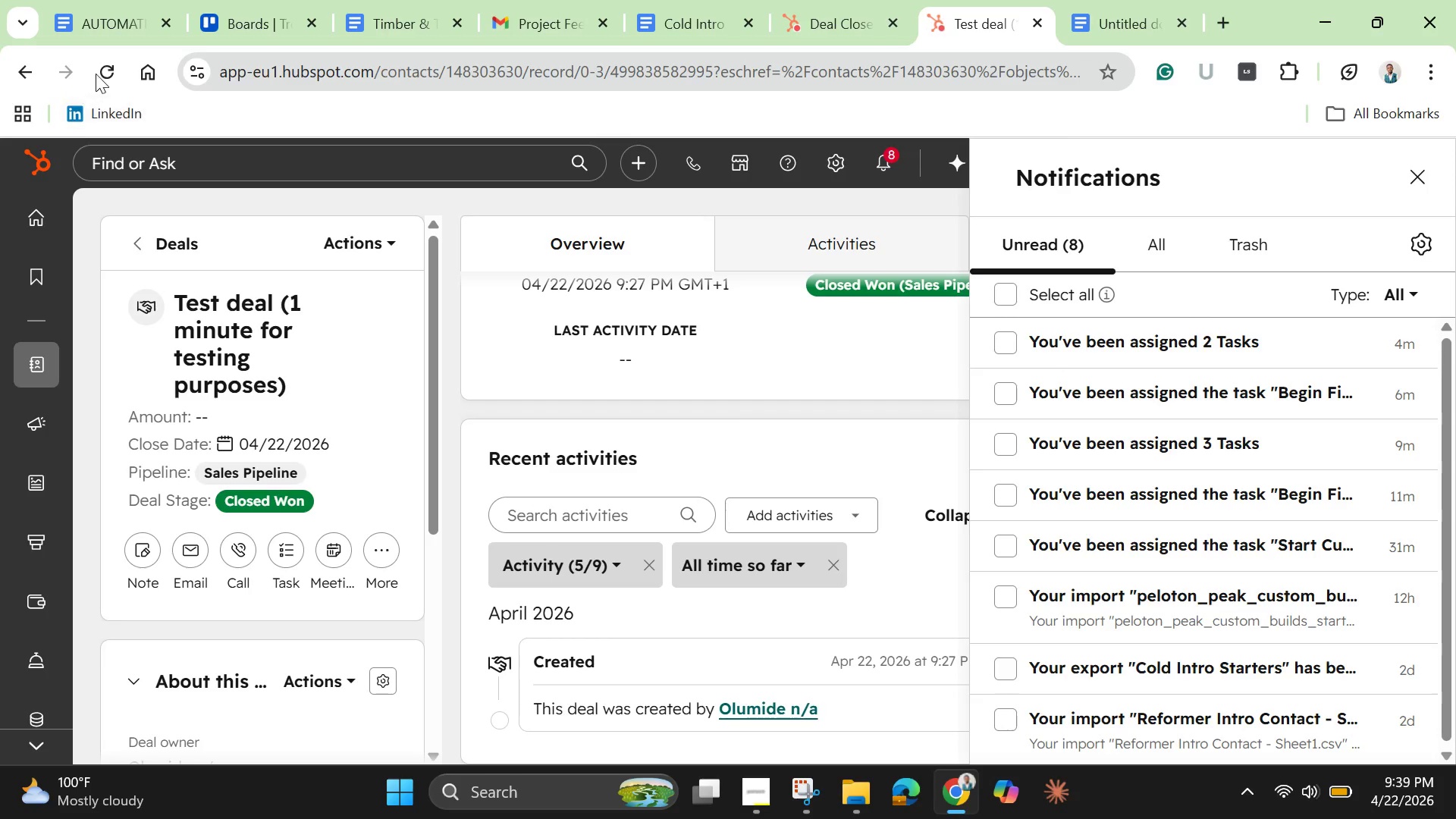 
left_click([102, 66])
 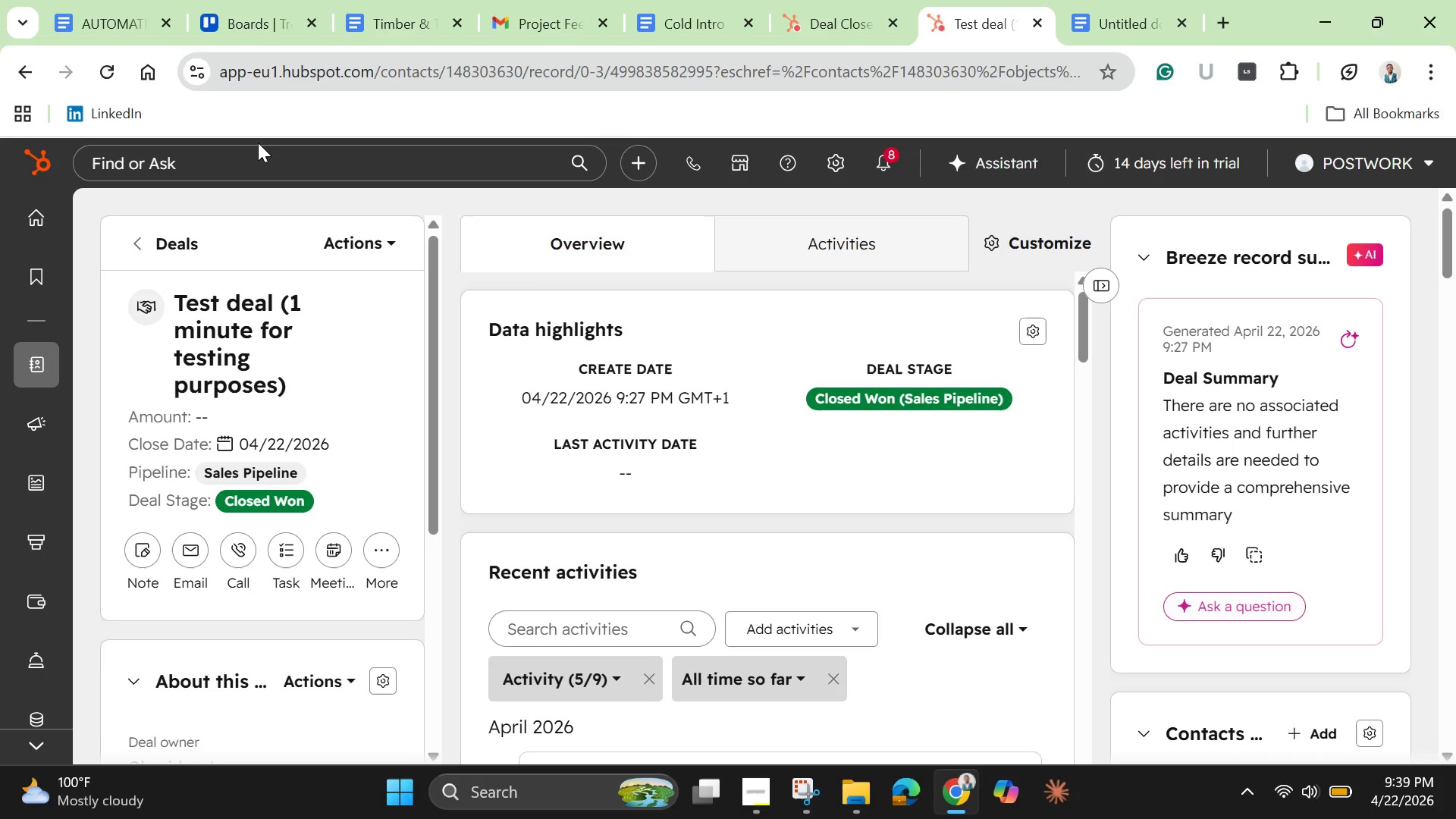 
wait(18.75)
 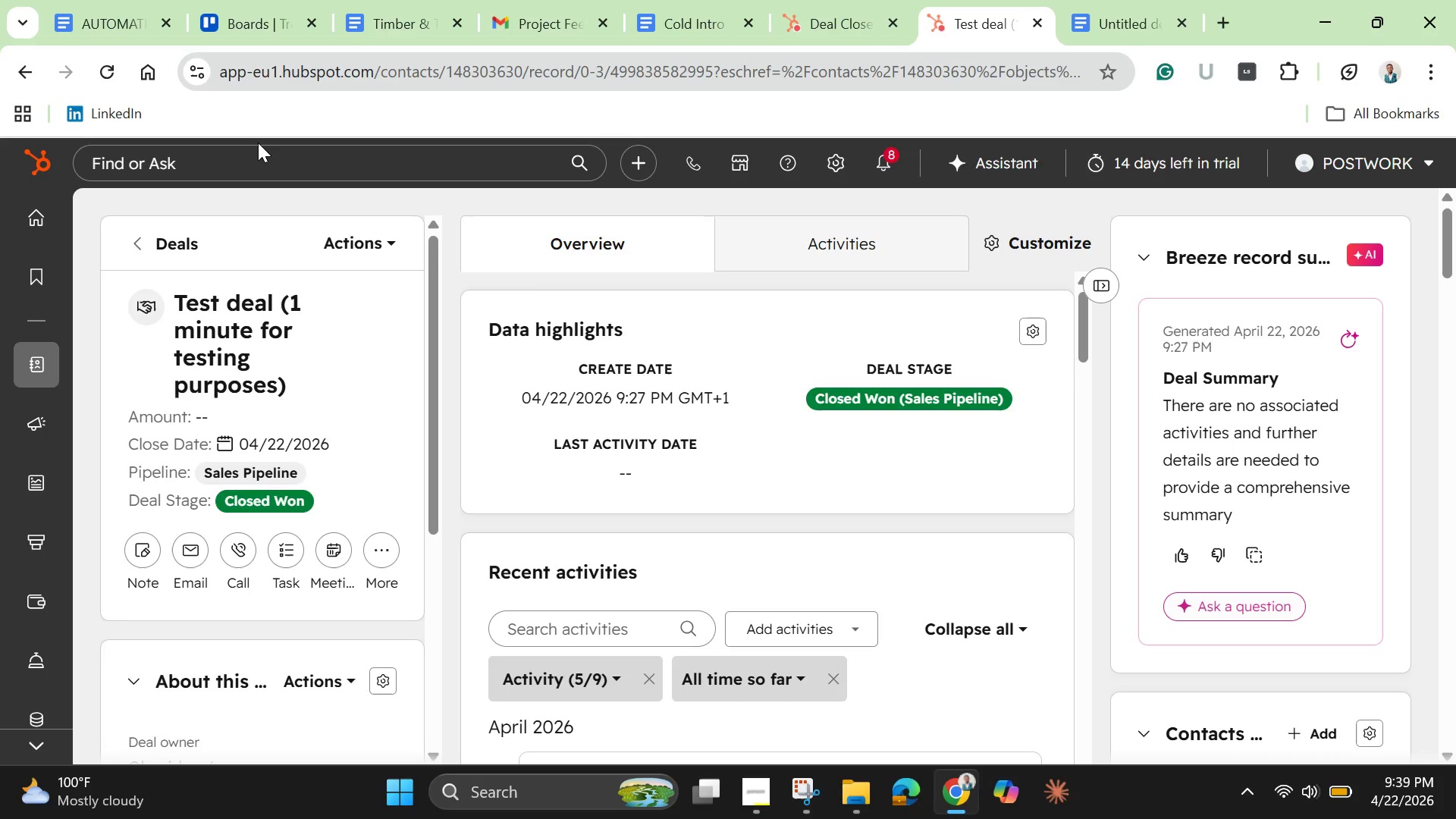 
scroll: coordinate [730, 453], scroll_direction: down, amount: 30.0
 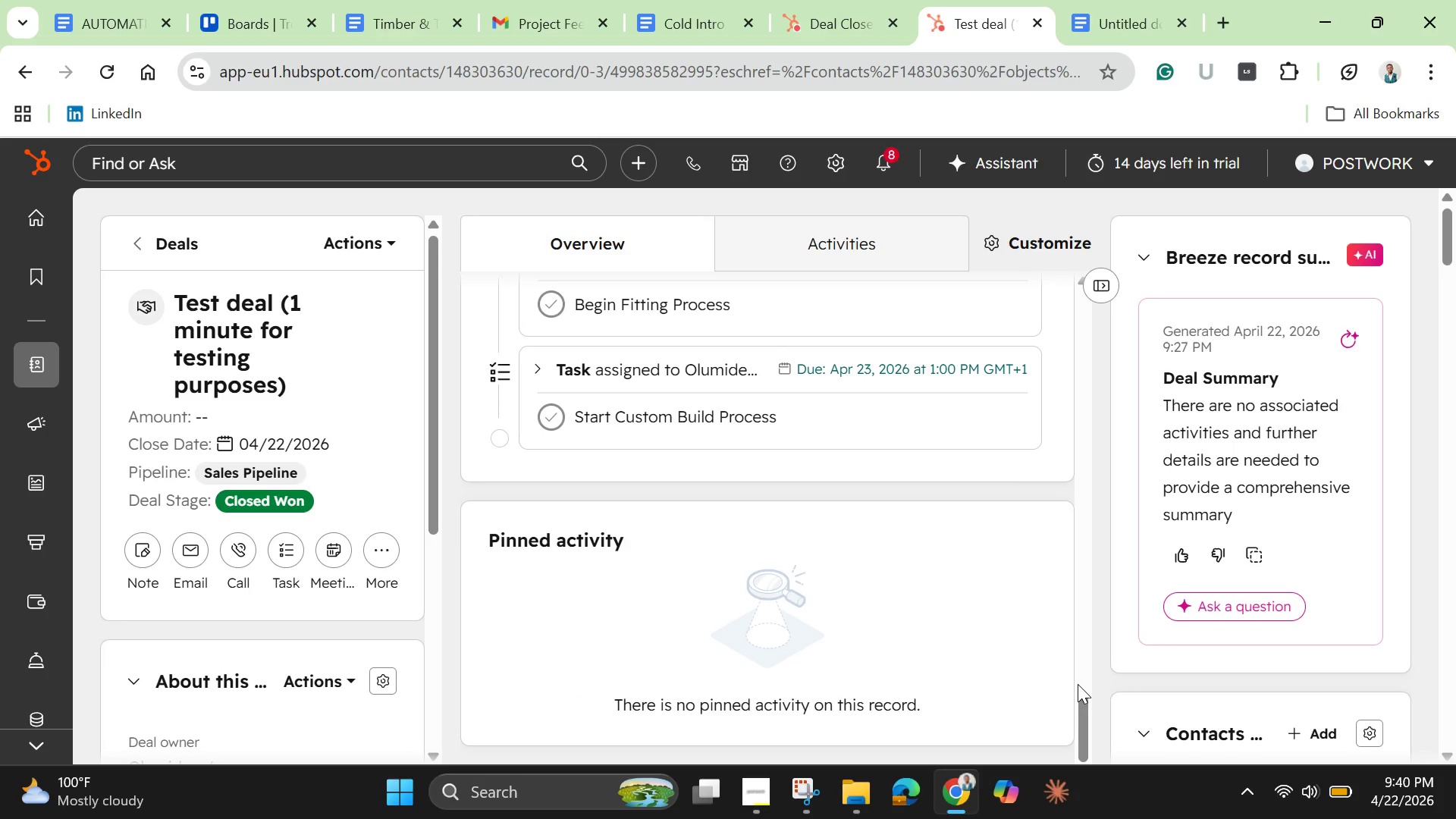 
wait(9.48)
 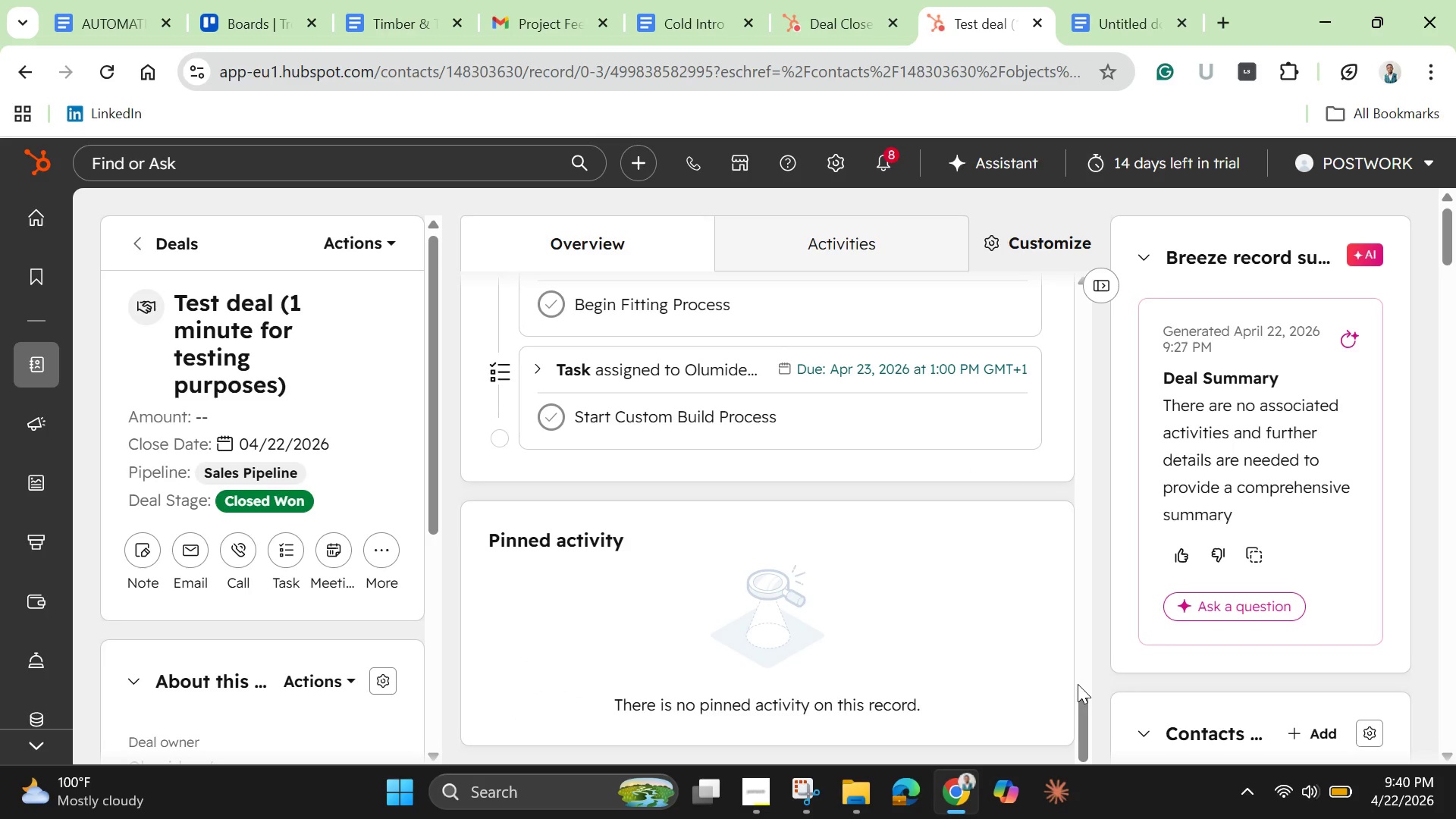 
left_click_drag(start_coordinate=[1084, 732], to_coordinate=[1067, 650])
 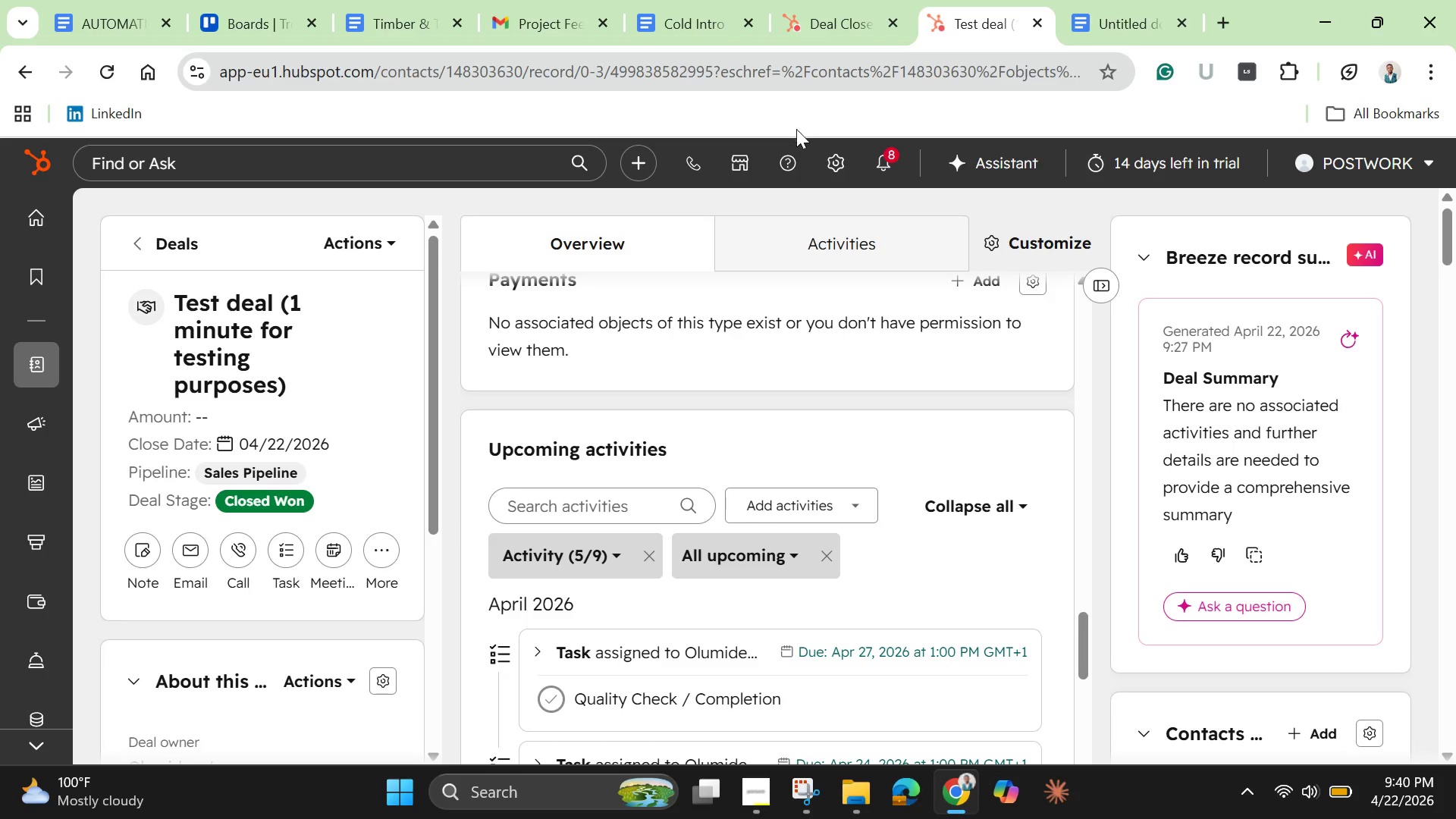 
wait(6.02)
 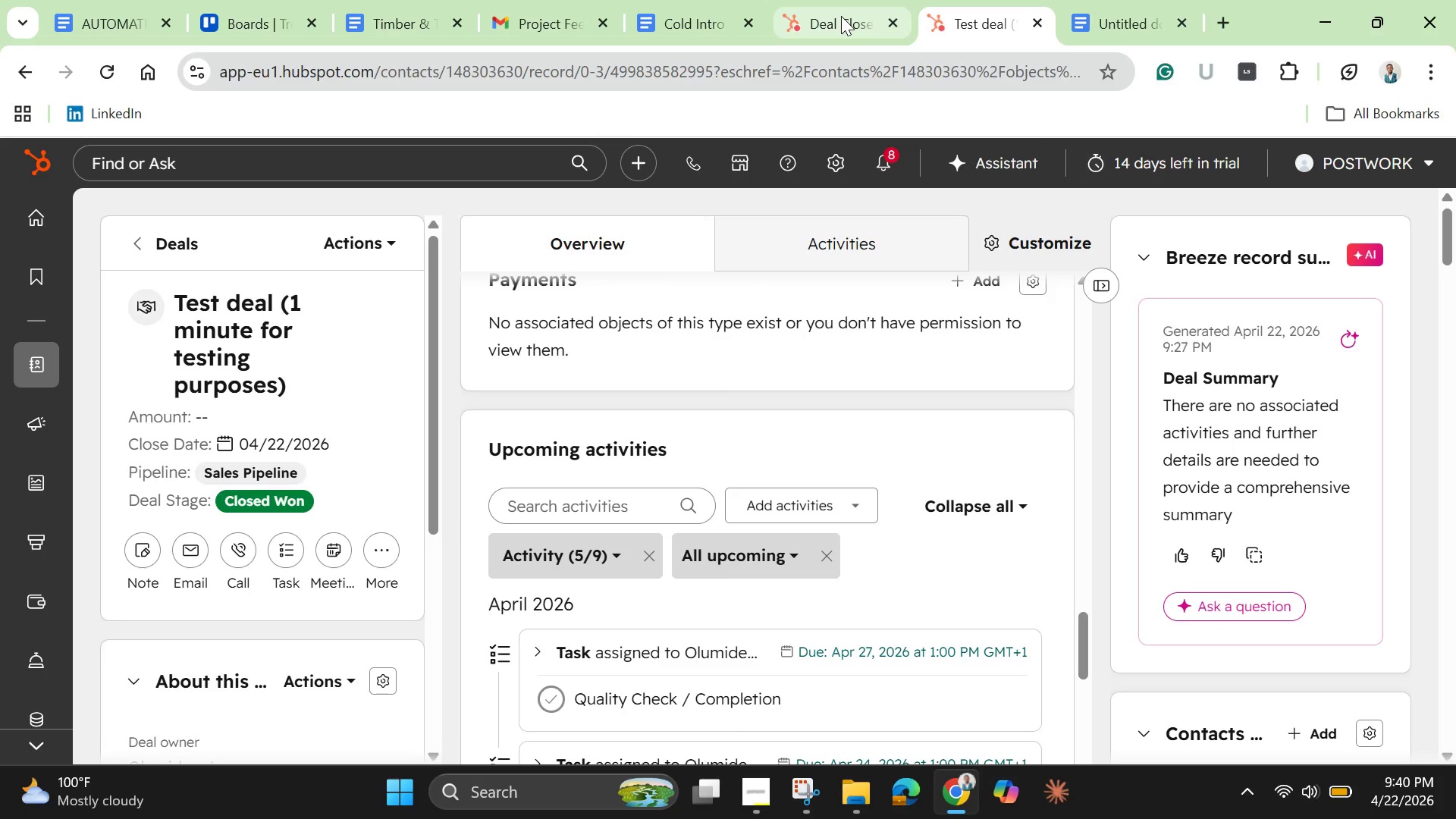 
left_click([843, 8])
 